 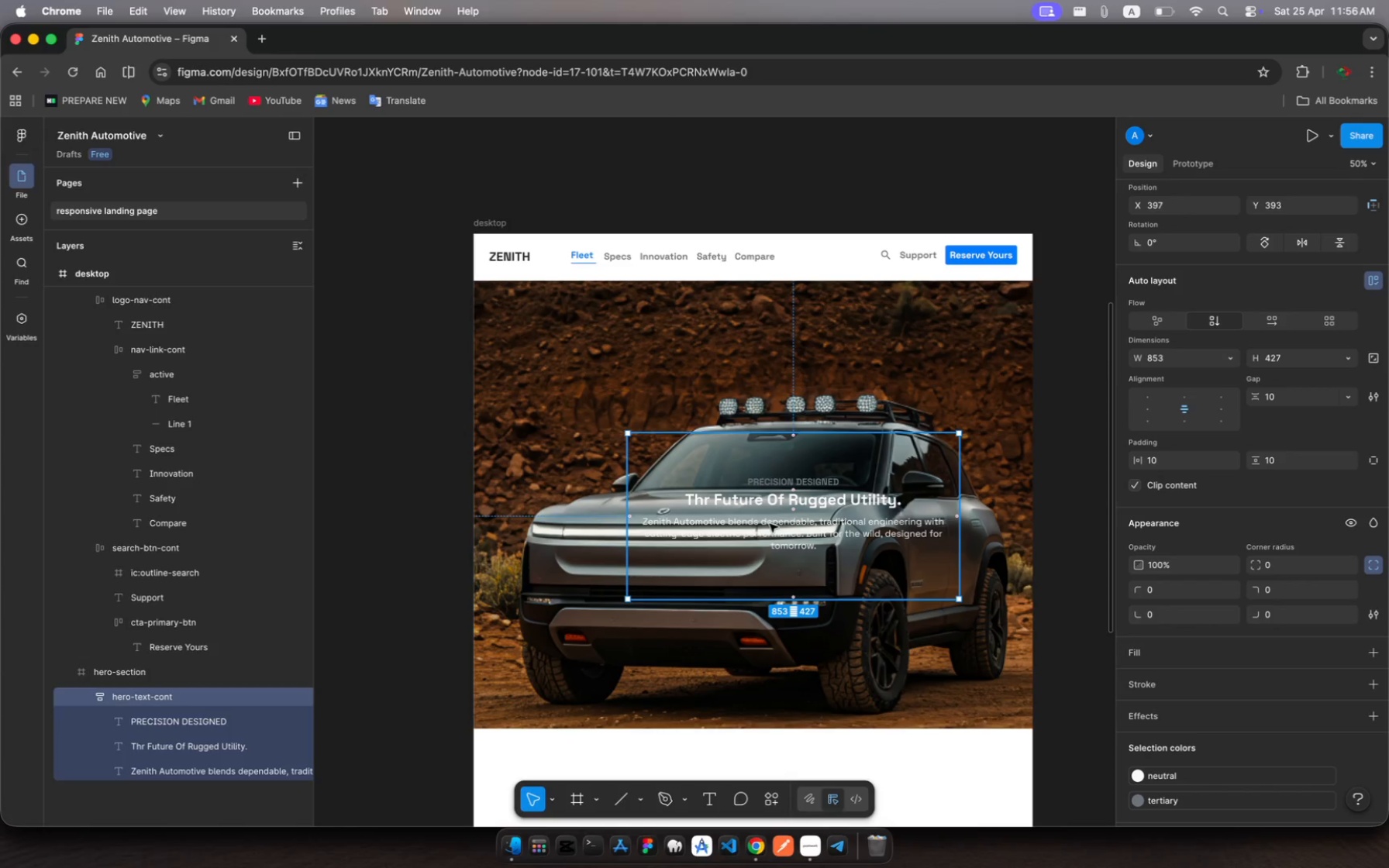 
scroll: coordinate [226, 707], scroll_direction: down, amount: 13.0
 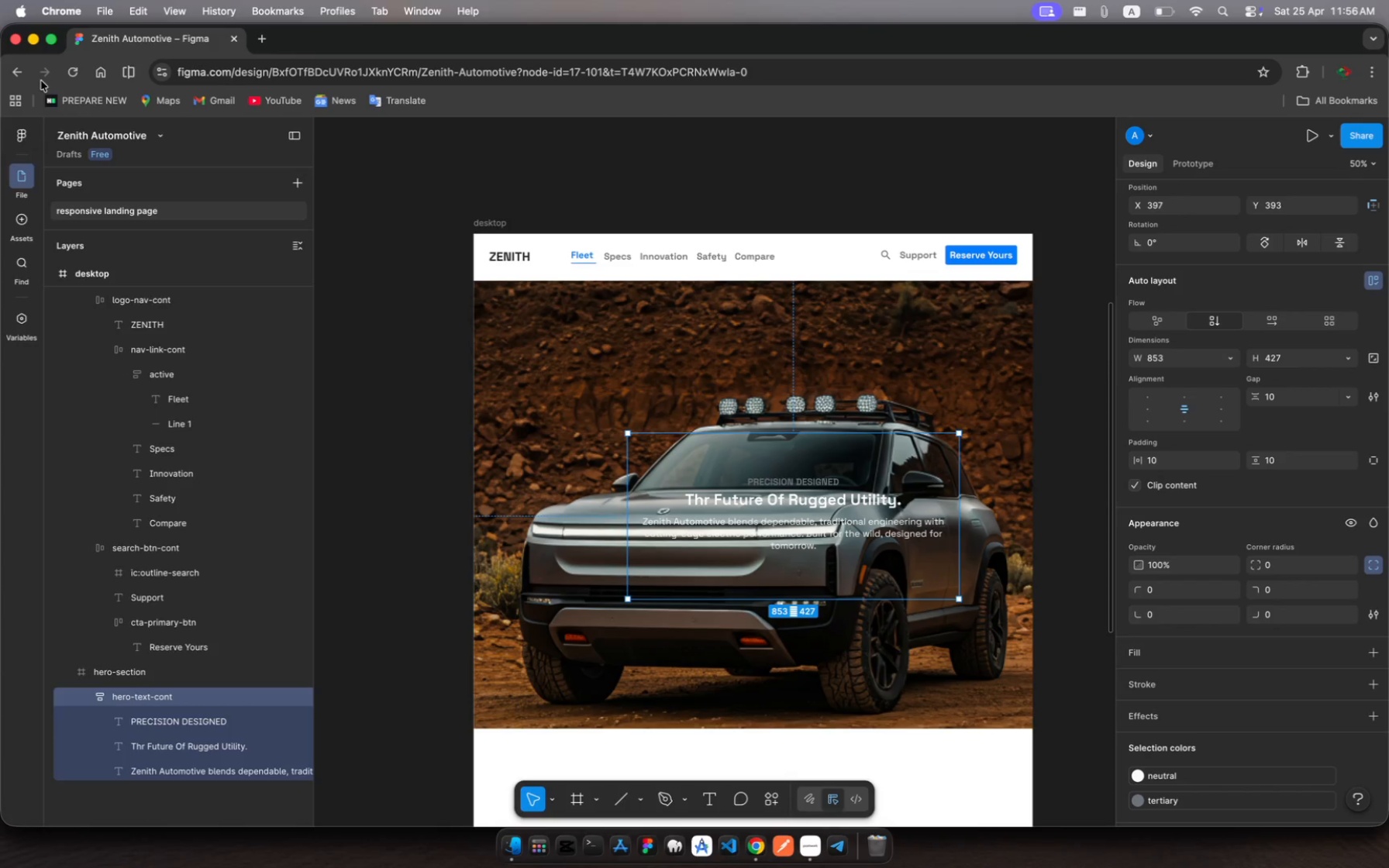 
left_click([16, 220])
 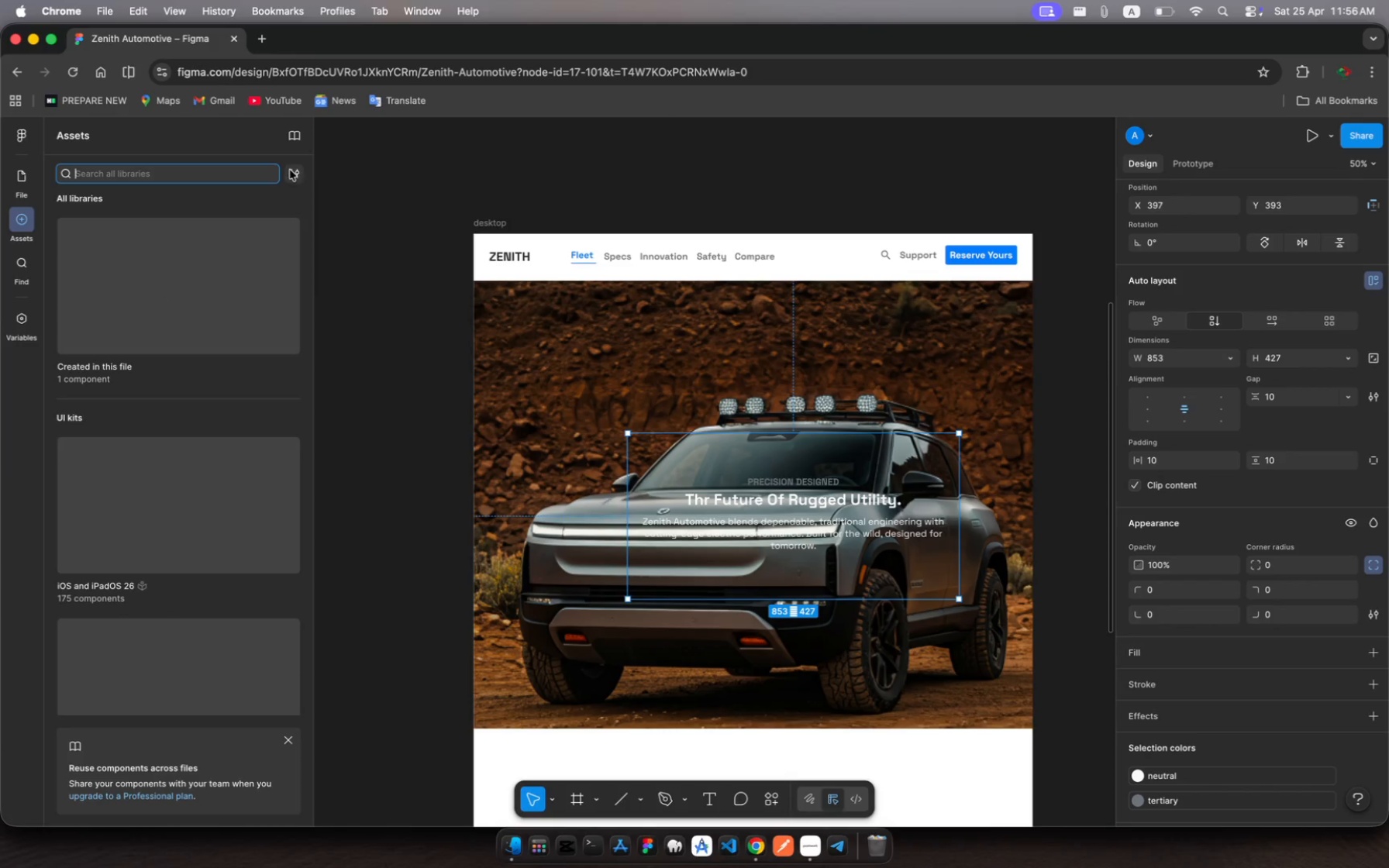 
left_click([286, 173])
 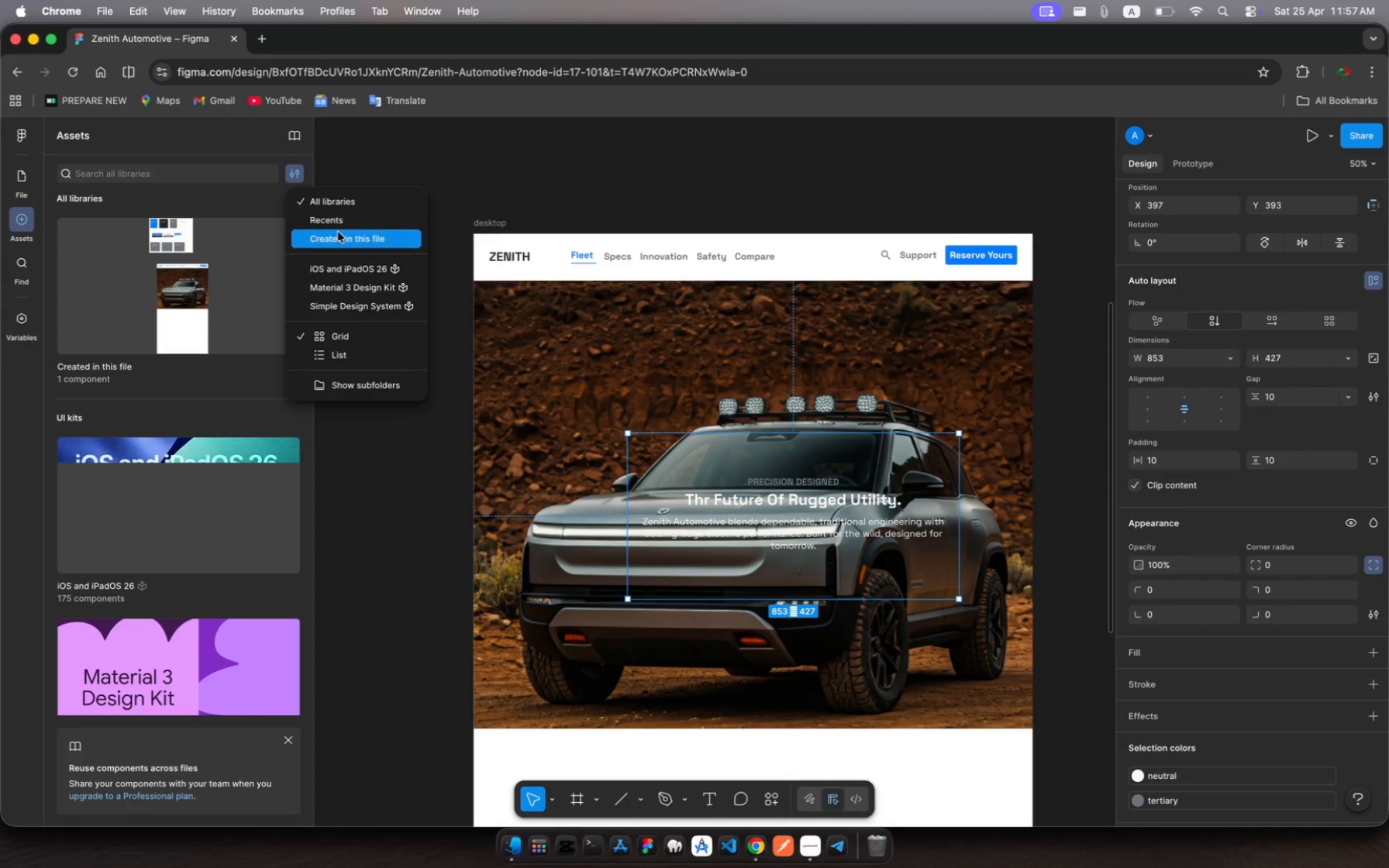 
left_click([340, 235])
 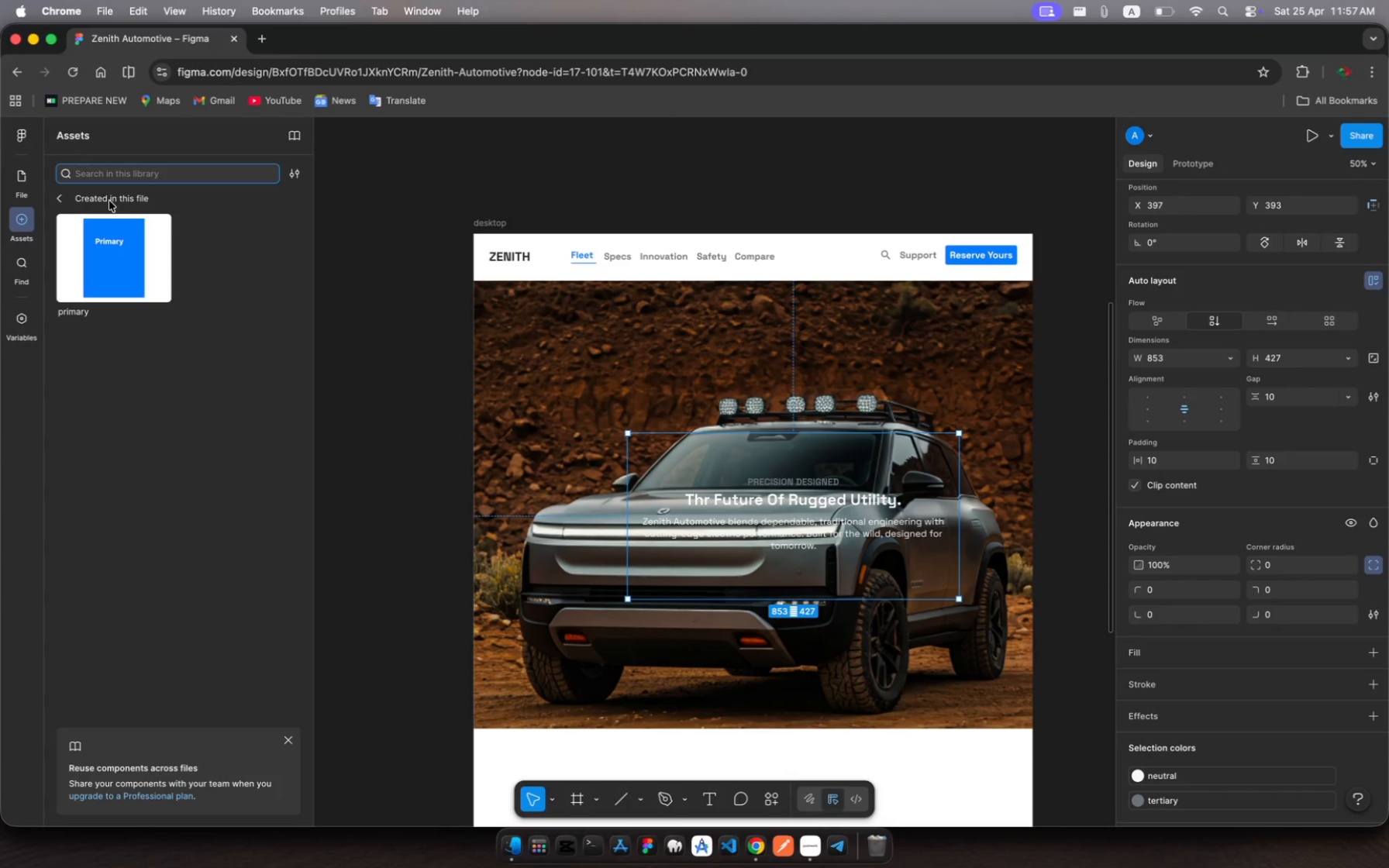 
wait(5.36)
 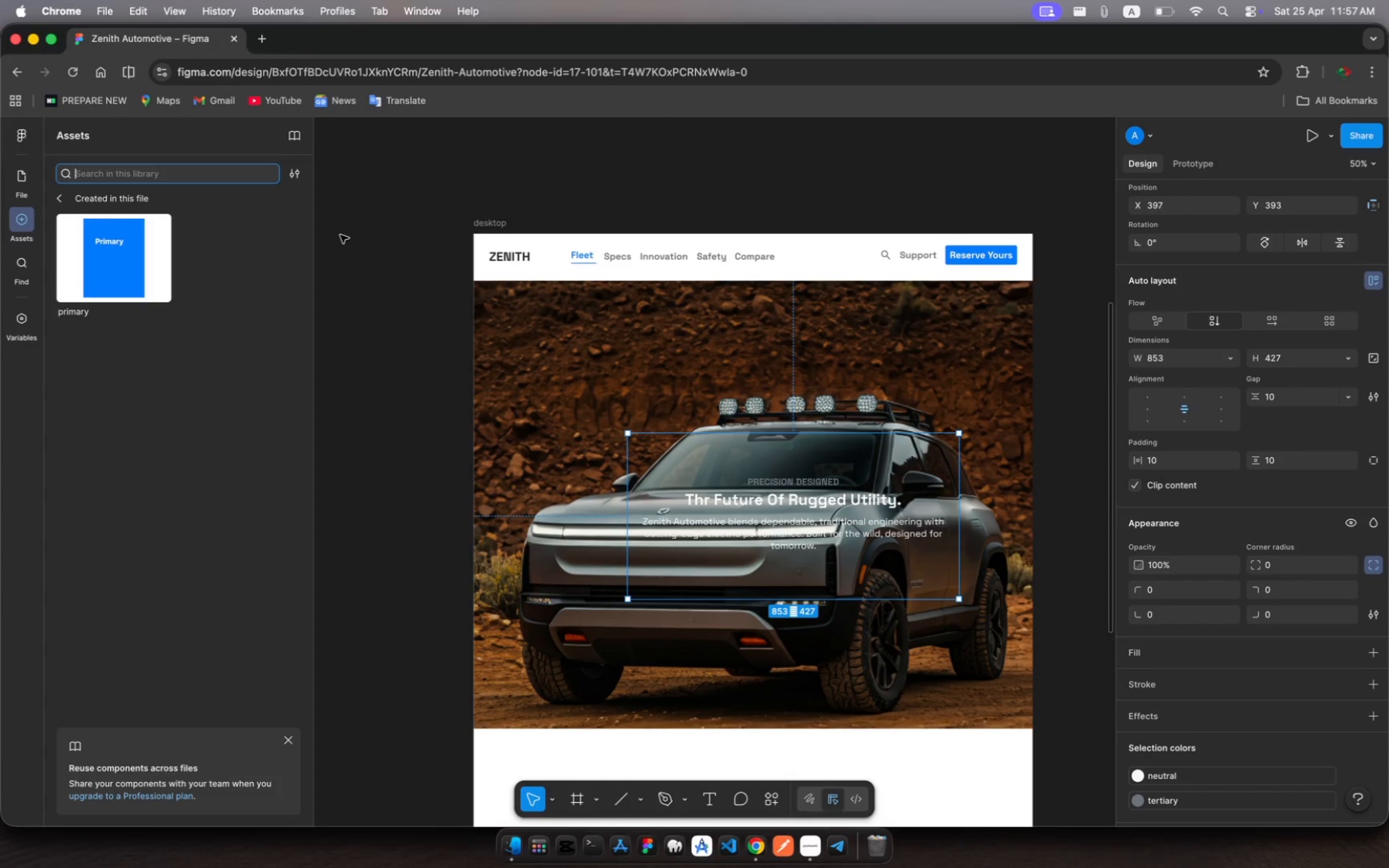 
type(ct)
 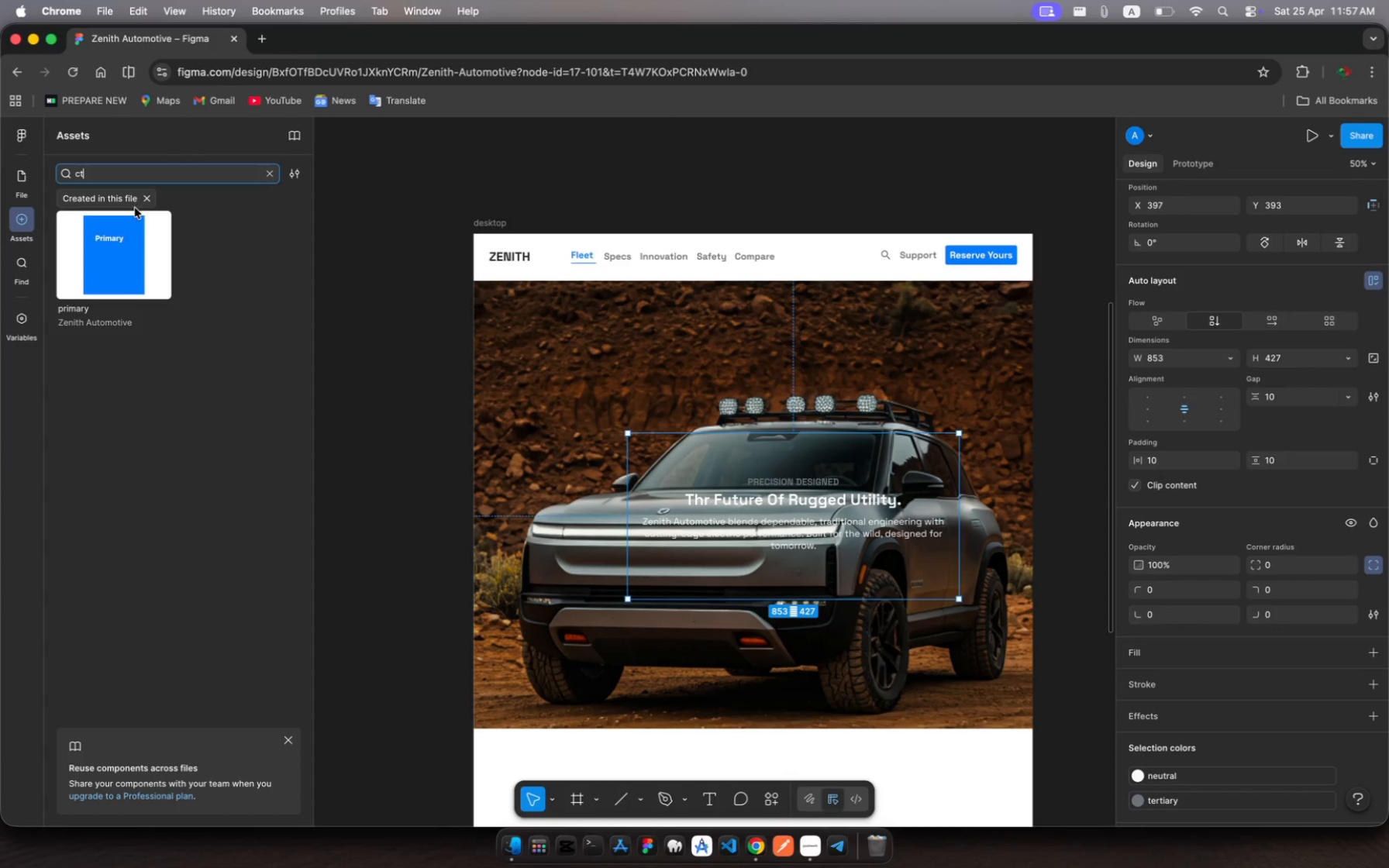 
key(A)
 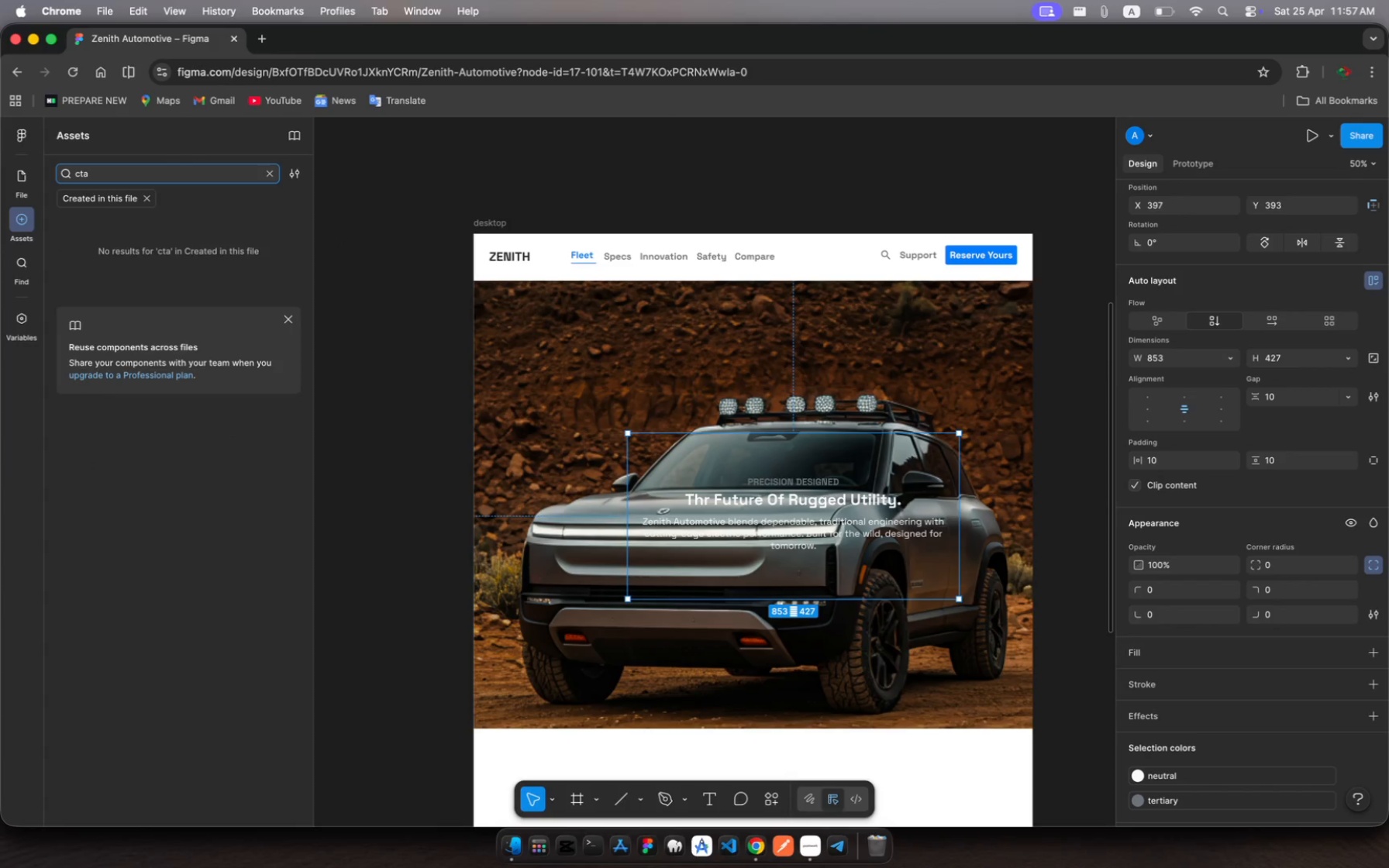 
key(Backspace)
 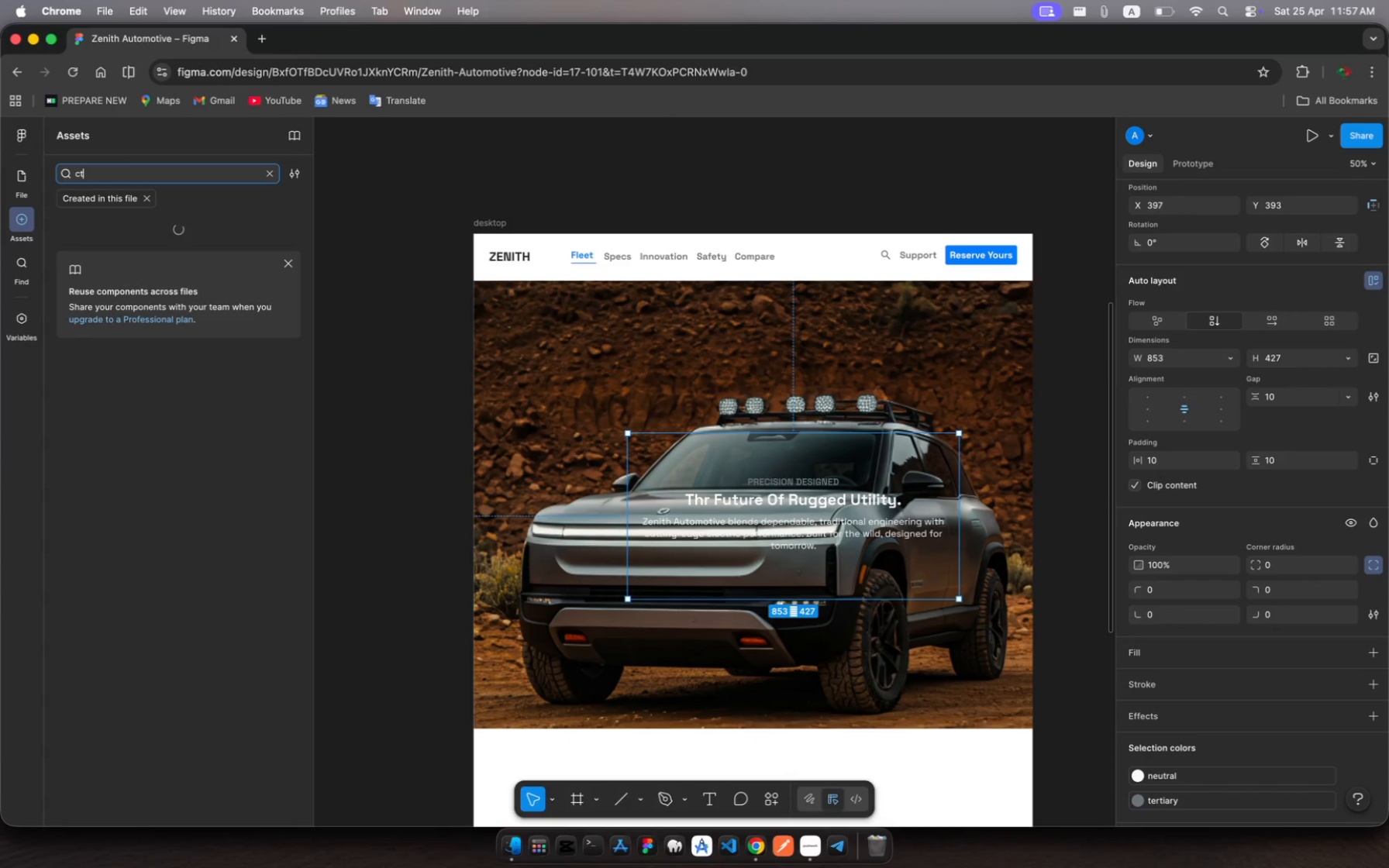 
key(Backspace)
 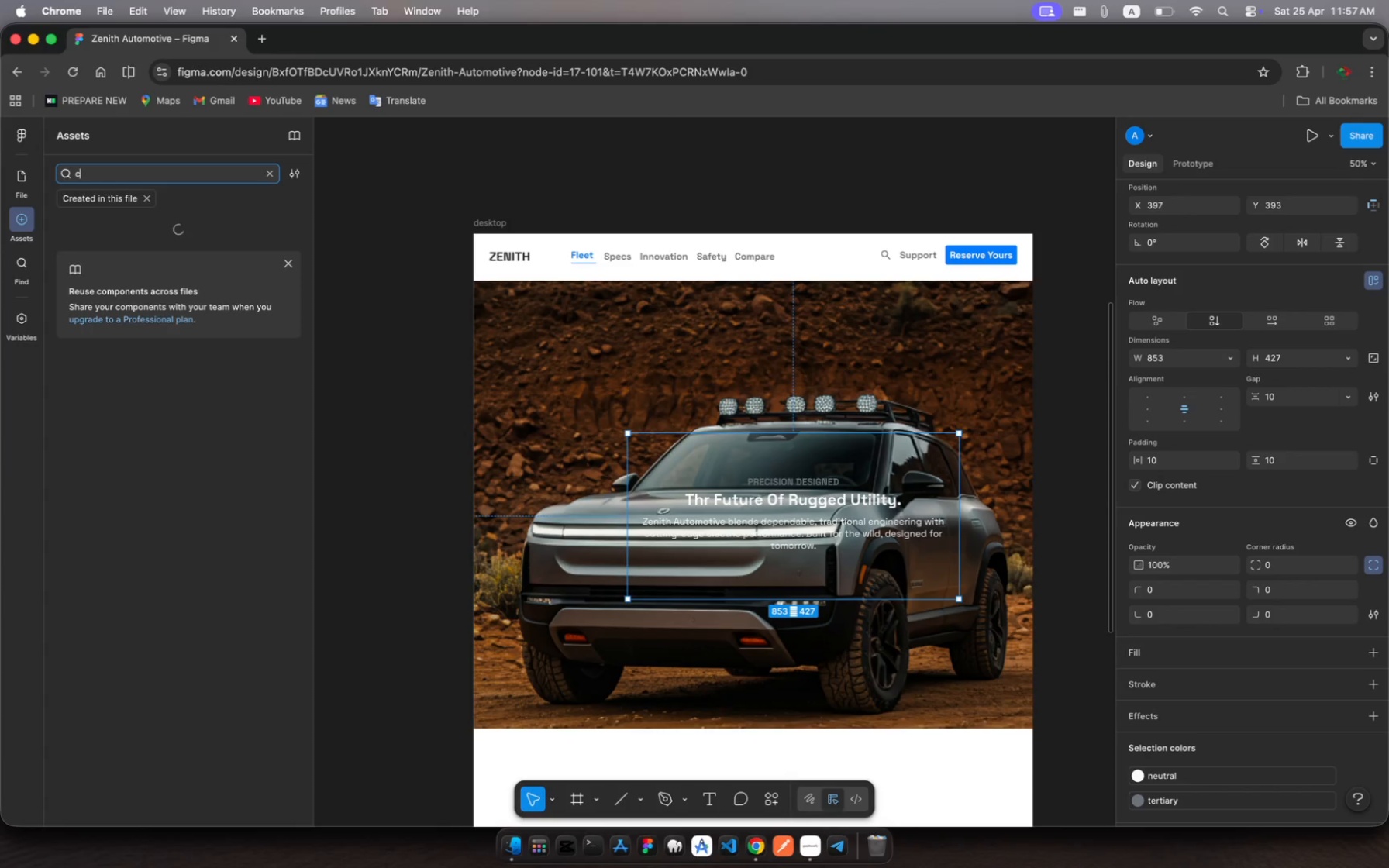 
key(Backspace)
 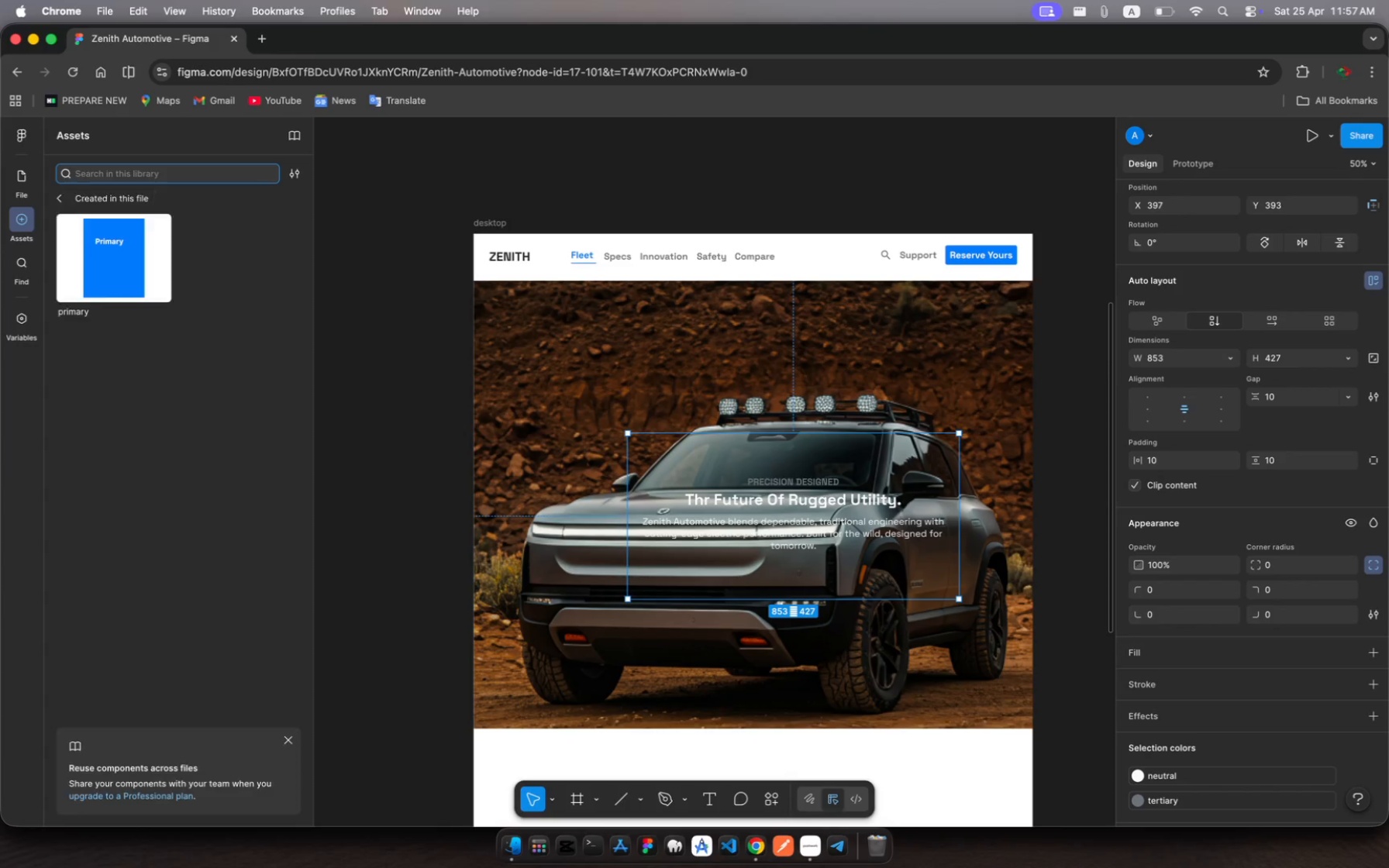 
key(Backspace)
 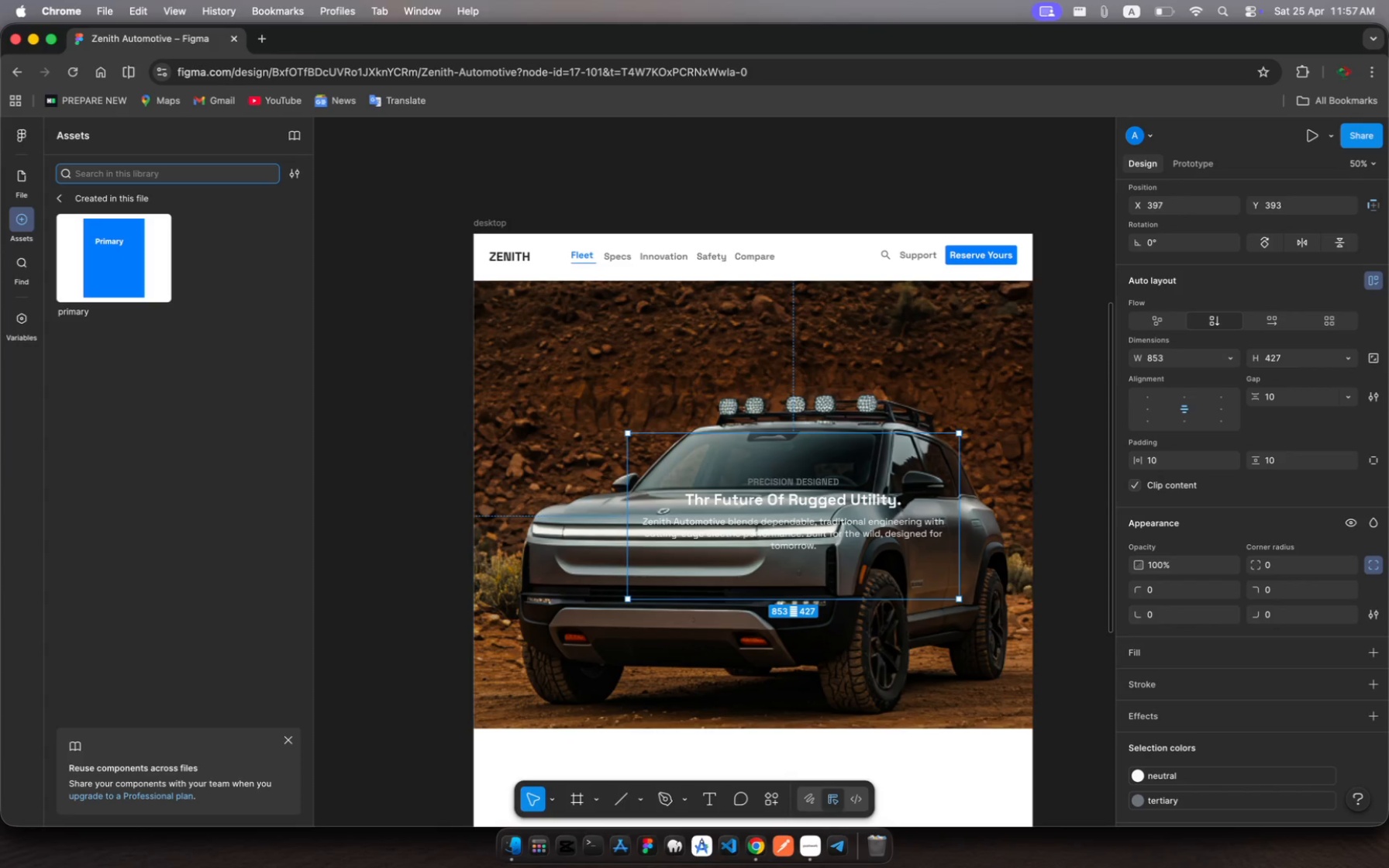 
key(Backspace)
 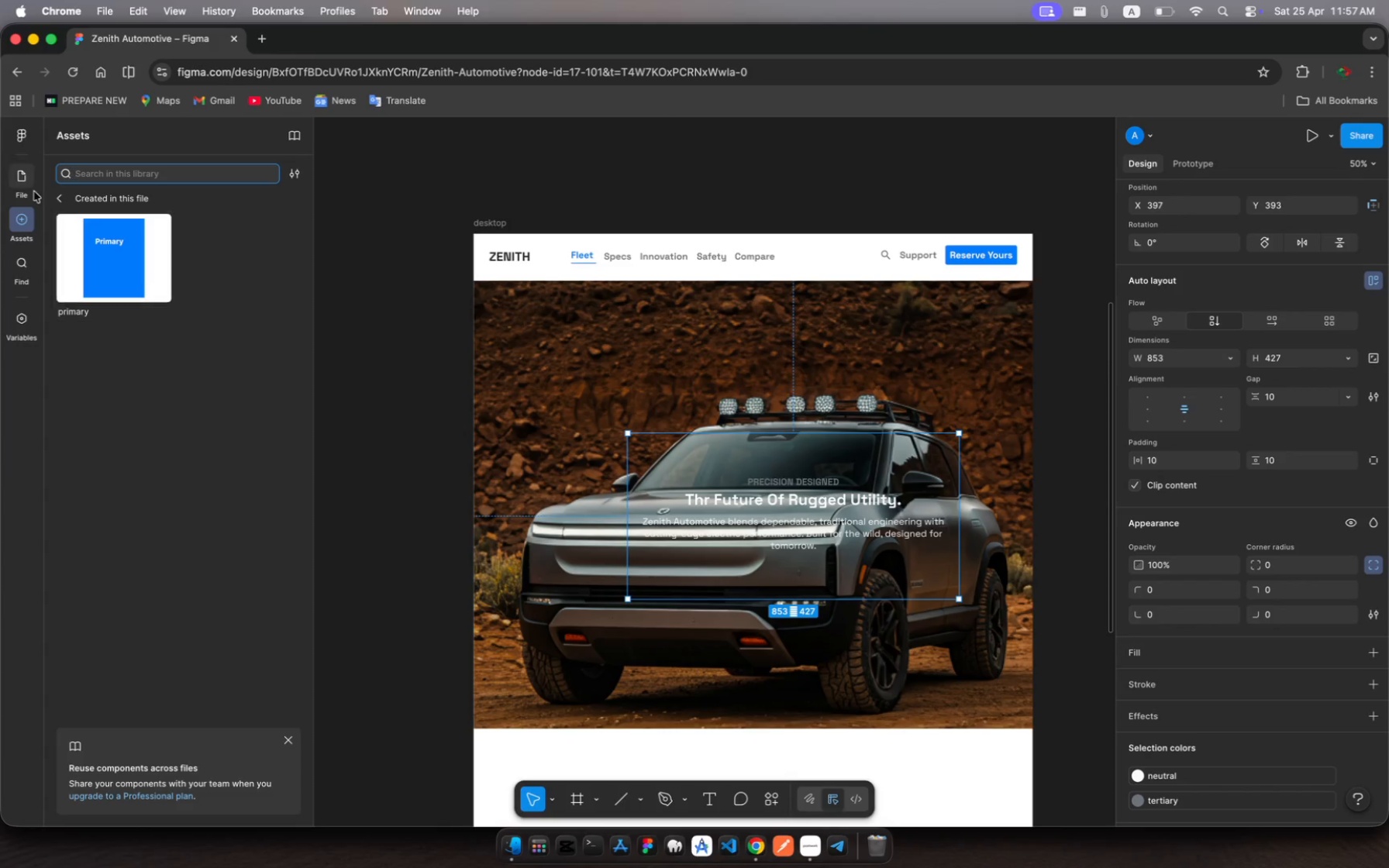 
left_click([27, 184])
 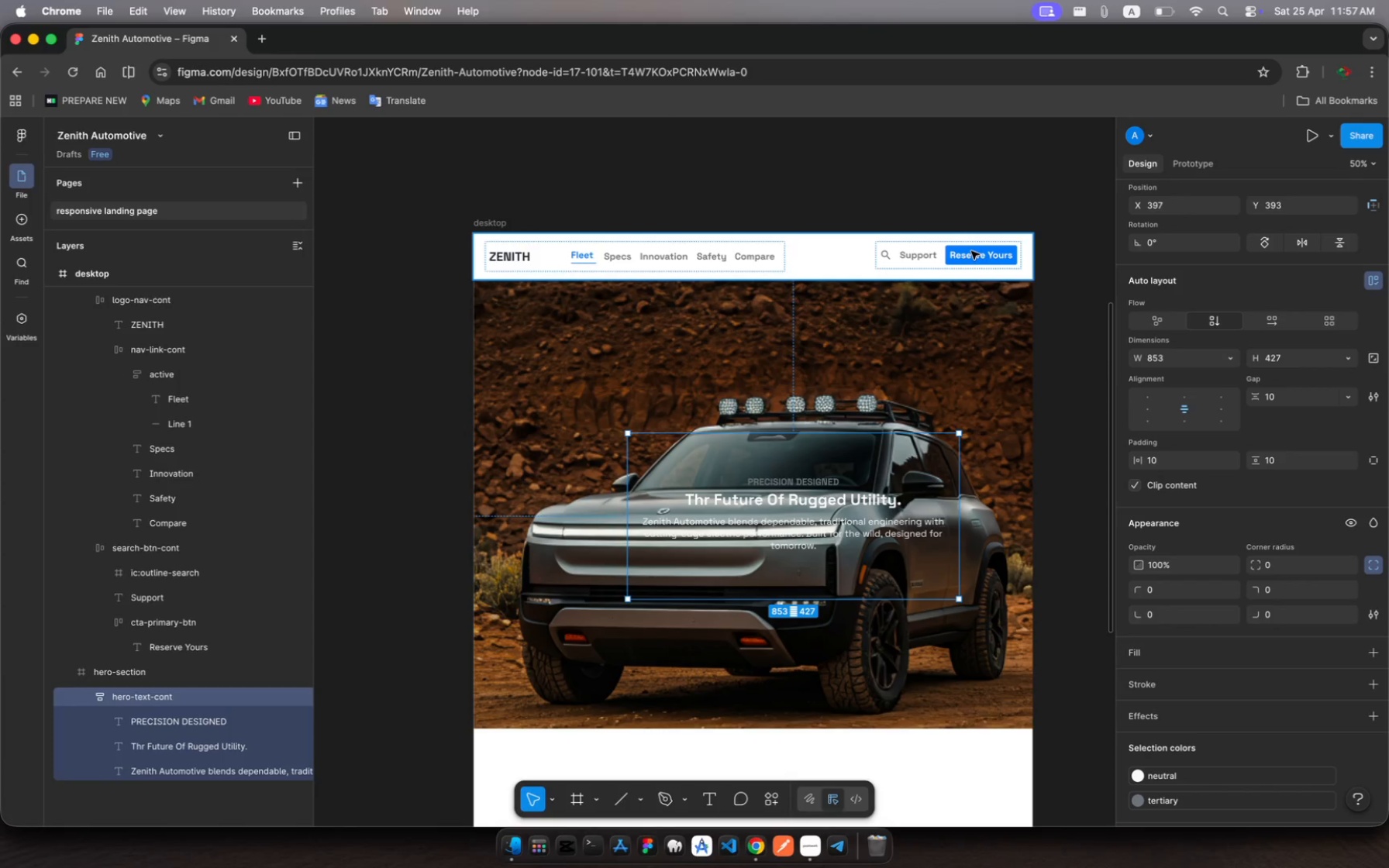 
left_click([974, 256])
 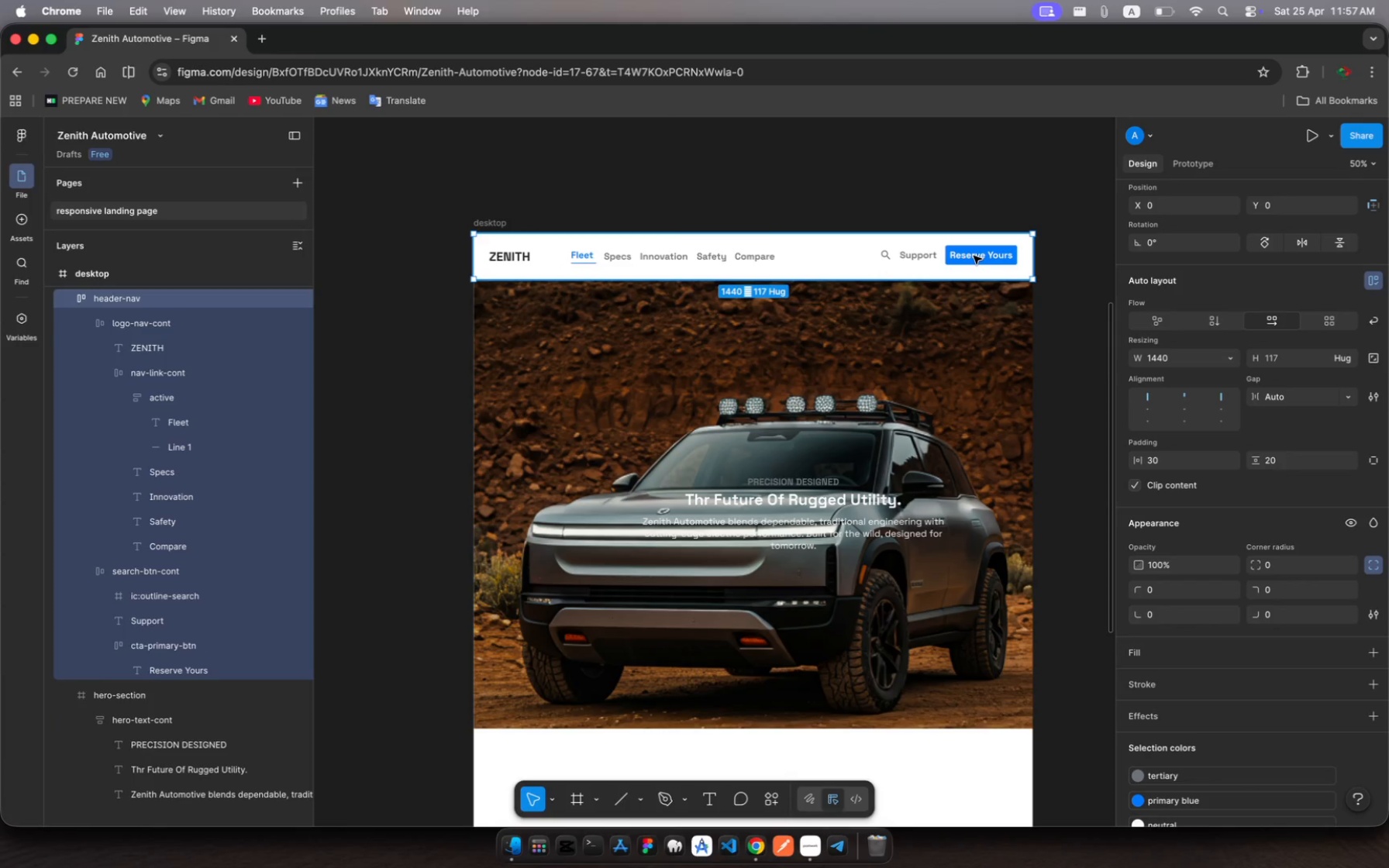 
left_click([974, 256])
 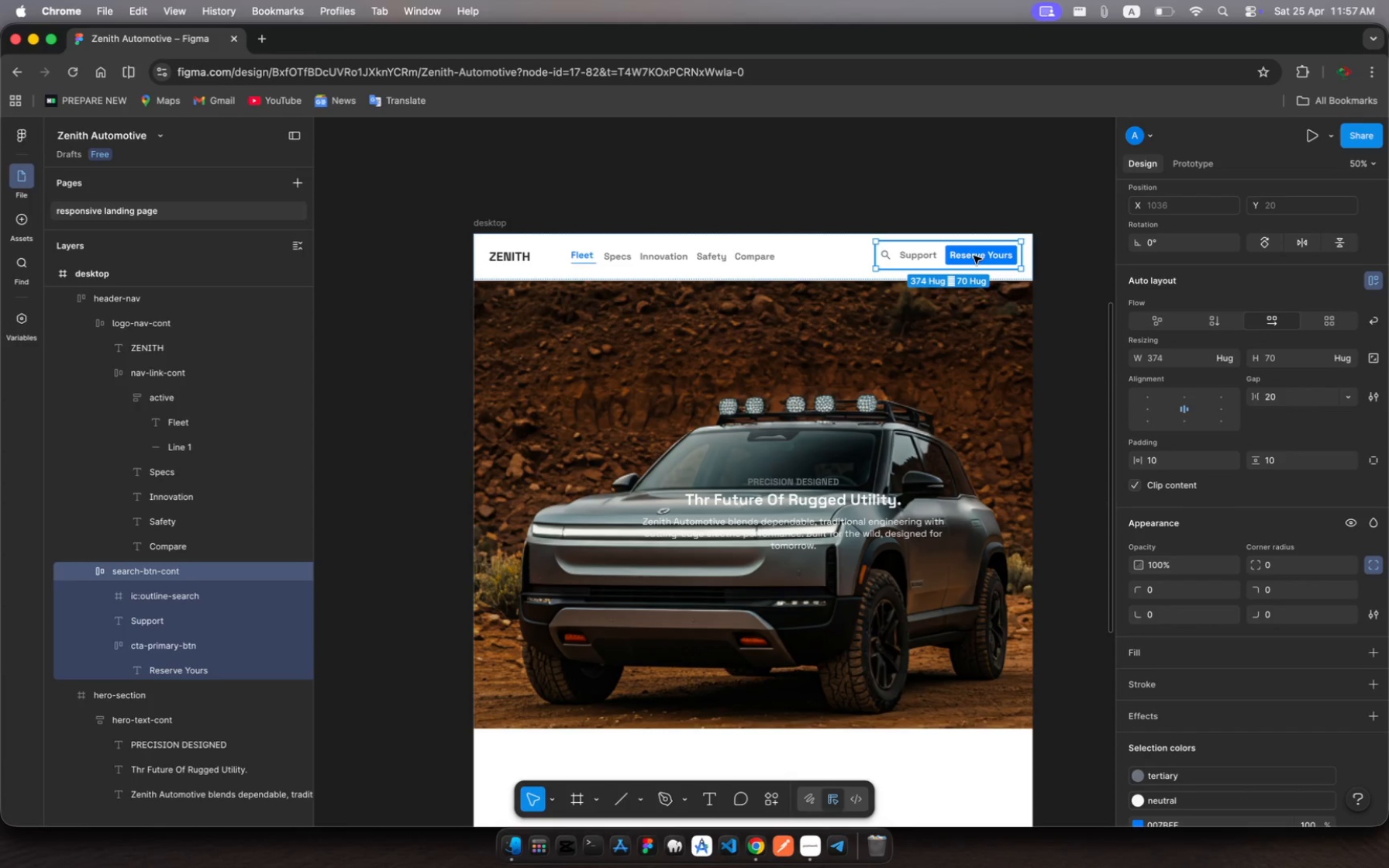 
left_click([974, 256])
 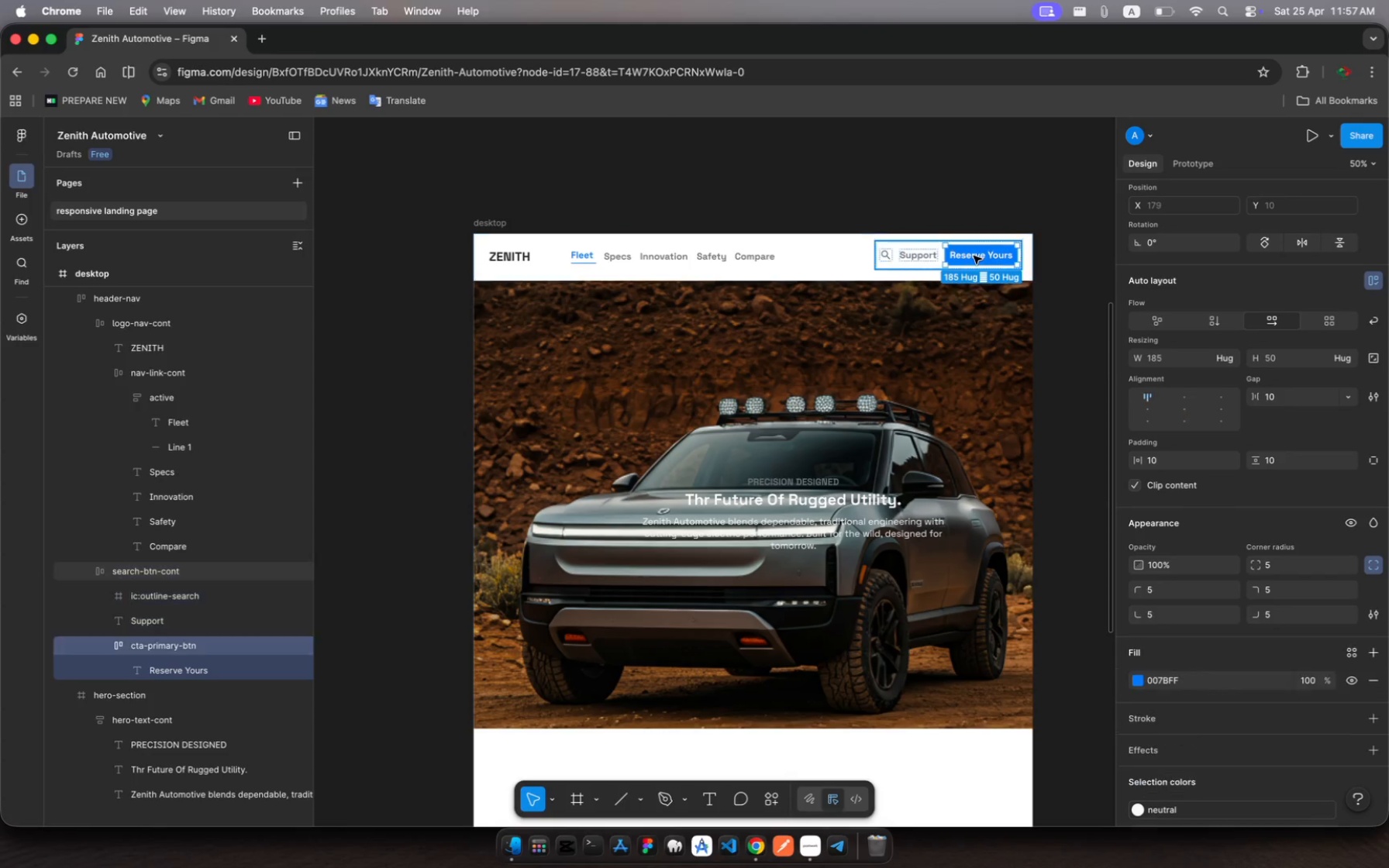 
left_click([974, 256])
 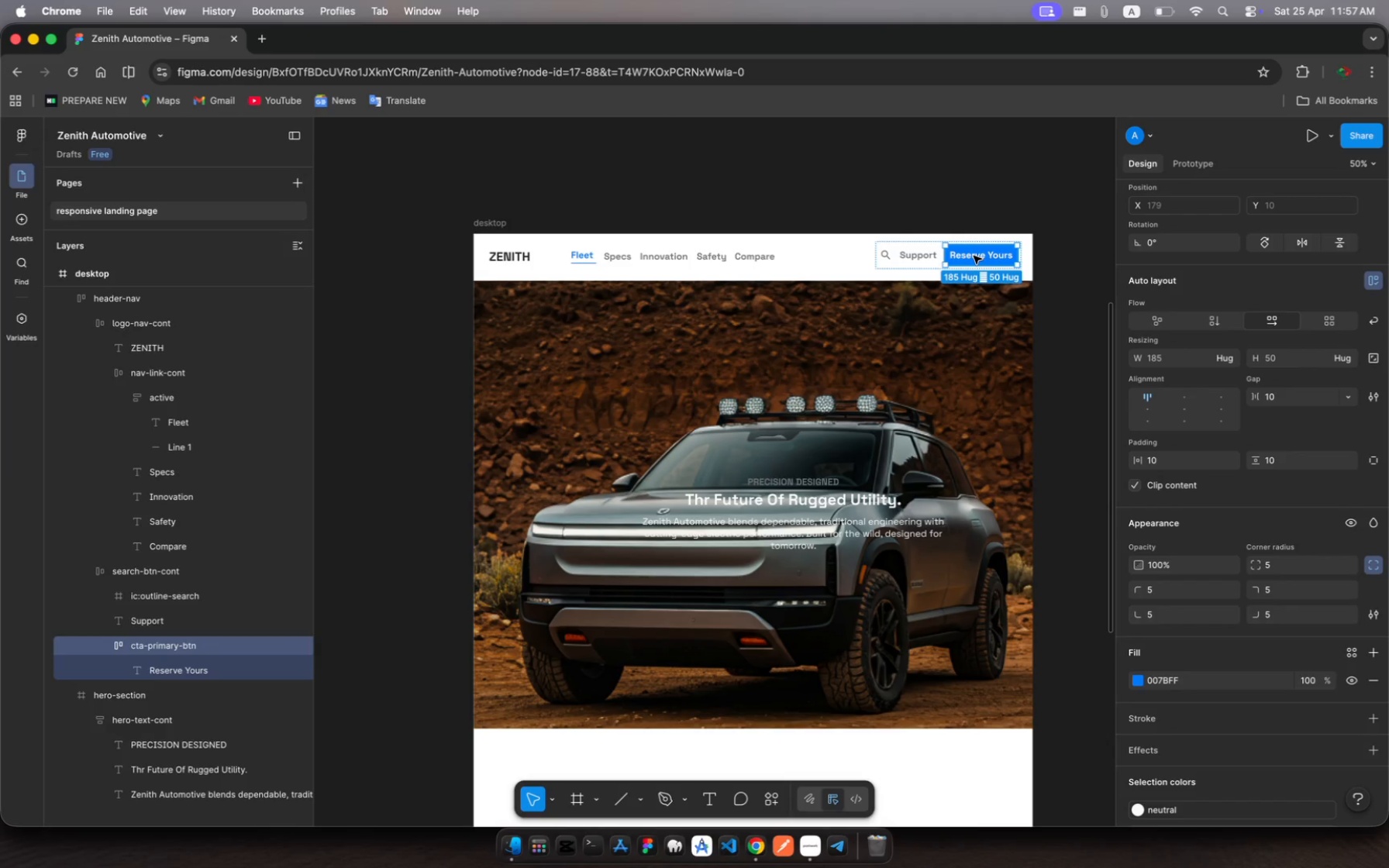 
key(Meta+C)
 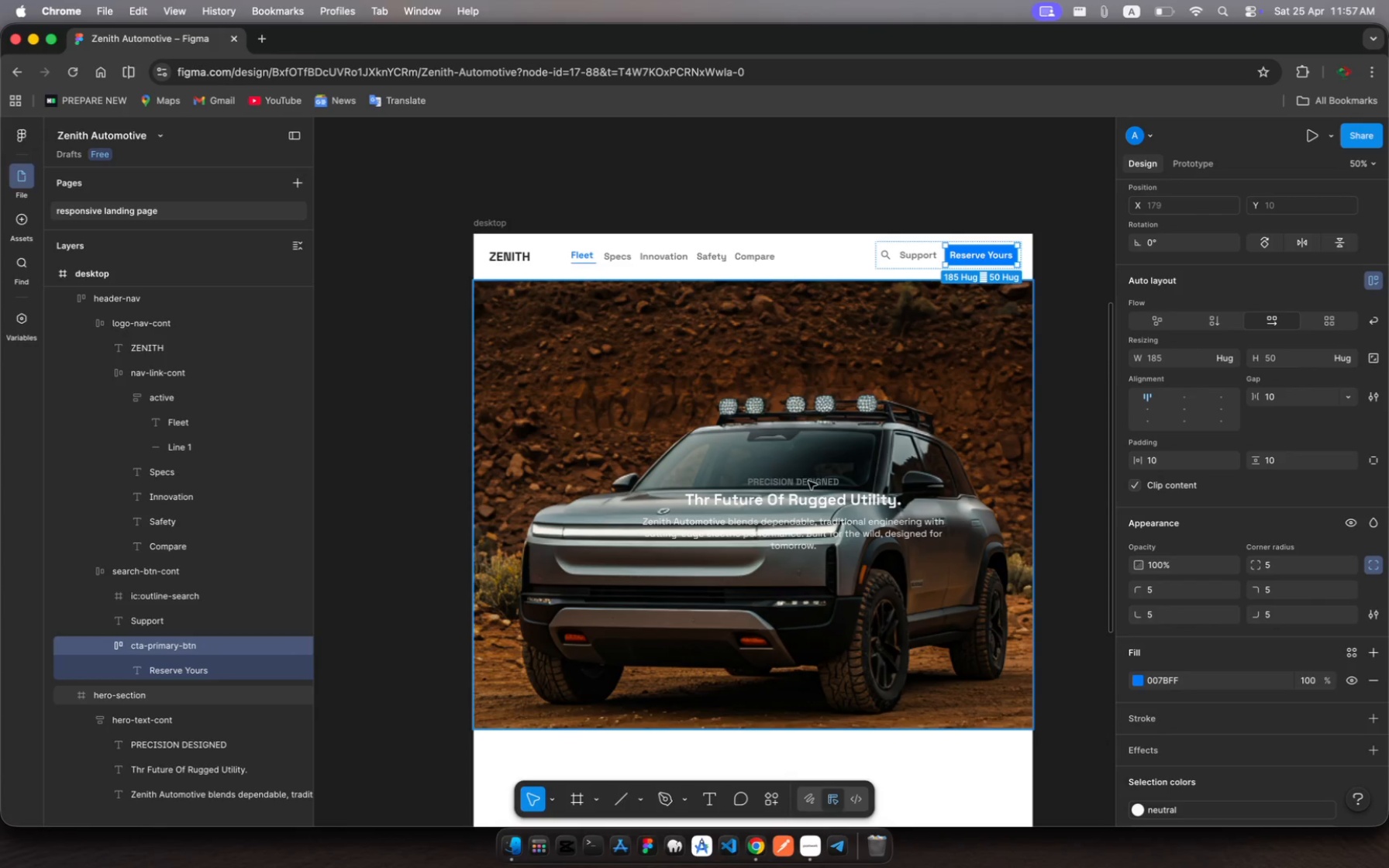 
left_click([801, 523])
 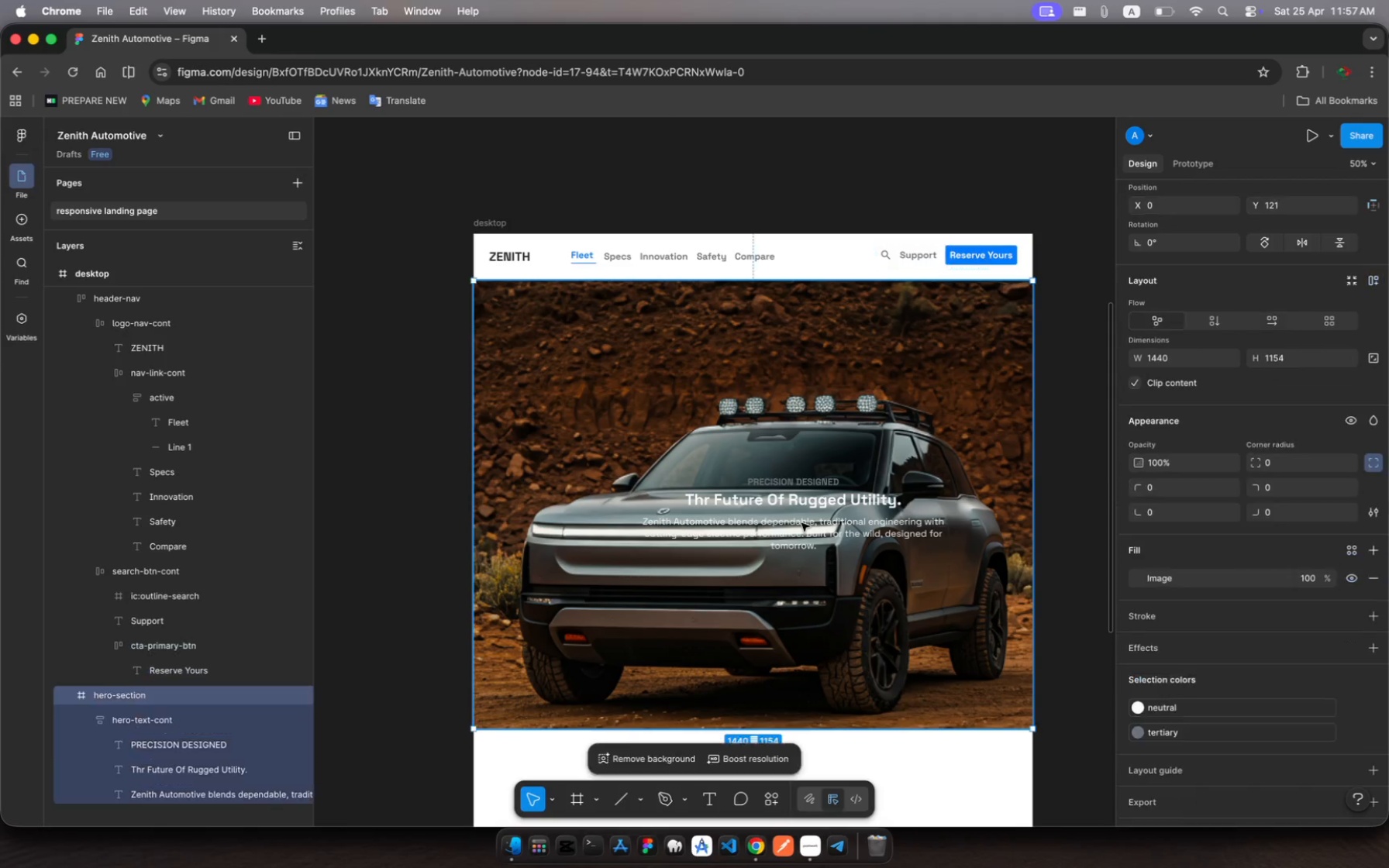 
left_click([801, 523])
 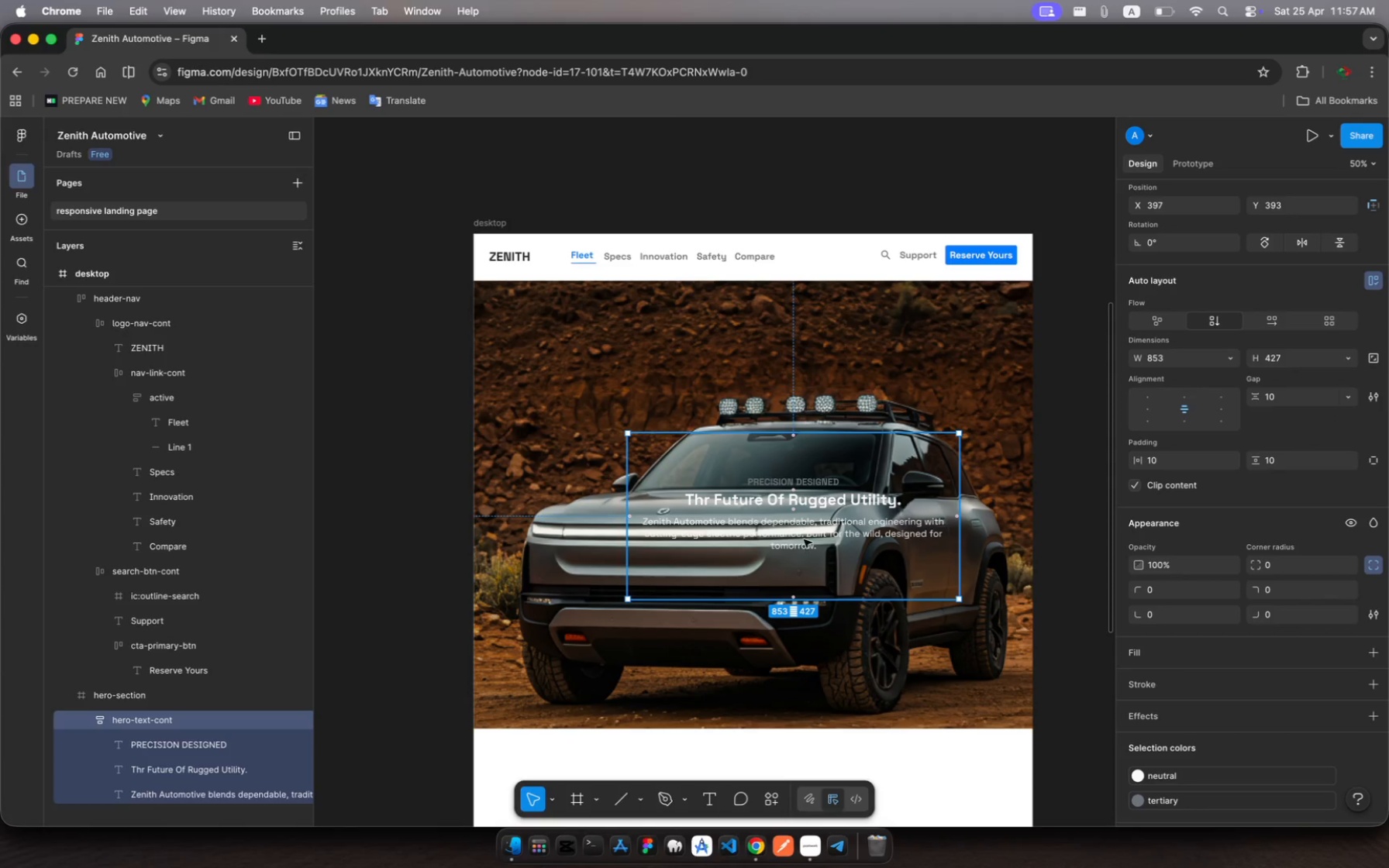 
left_click([843, 577])
 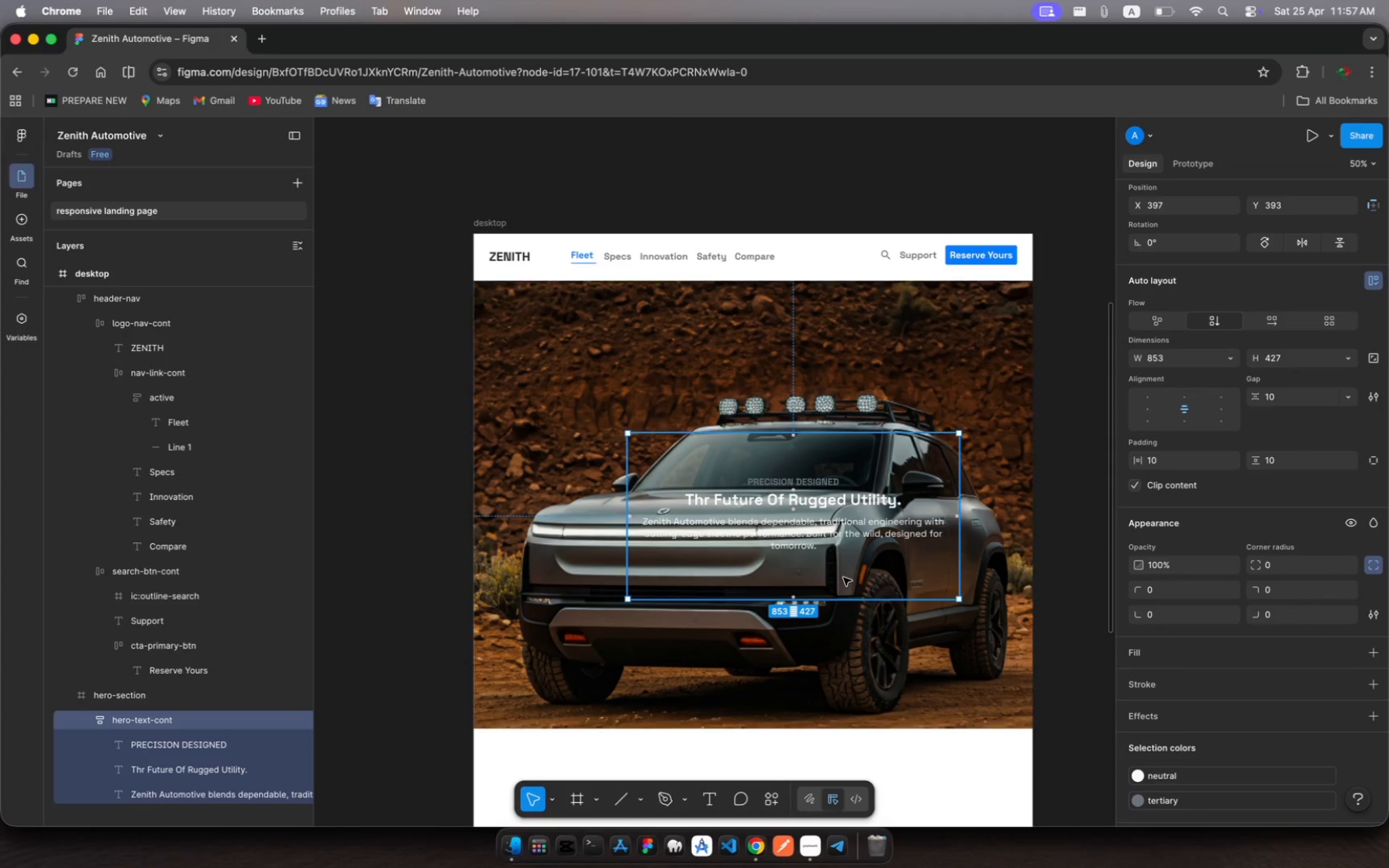 
key(Meta+V)
 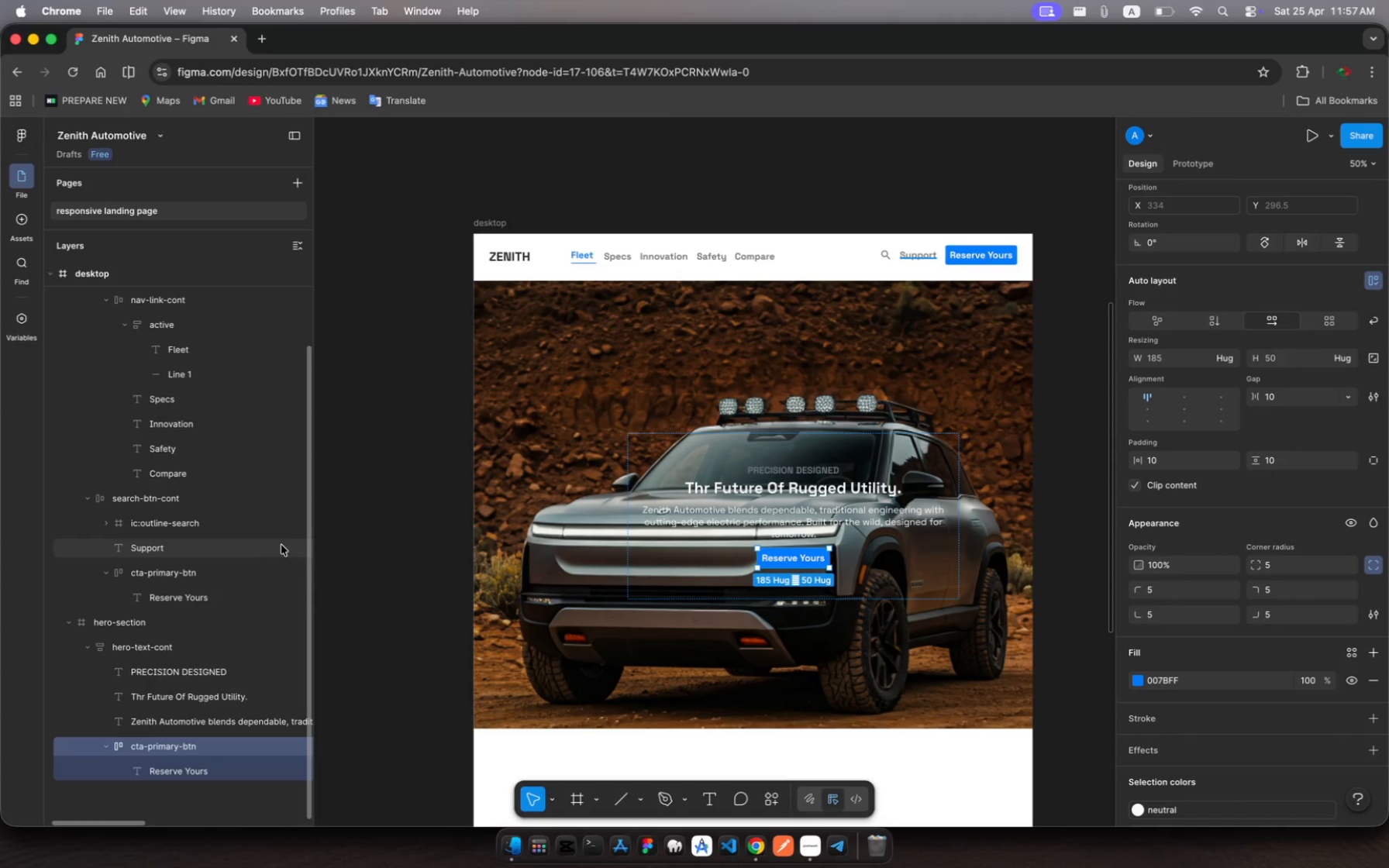 
scroll: coordinate [250, 615], scroll_direction: down, amount: 3.0
 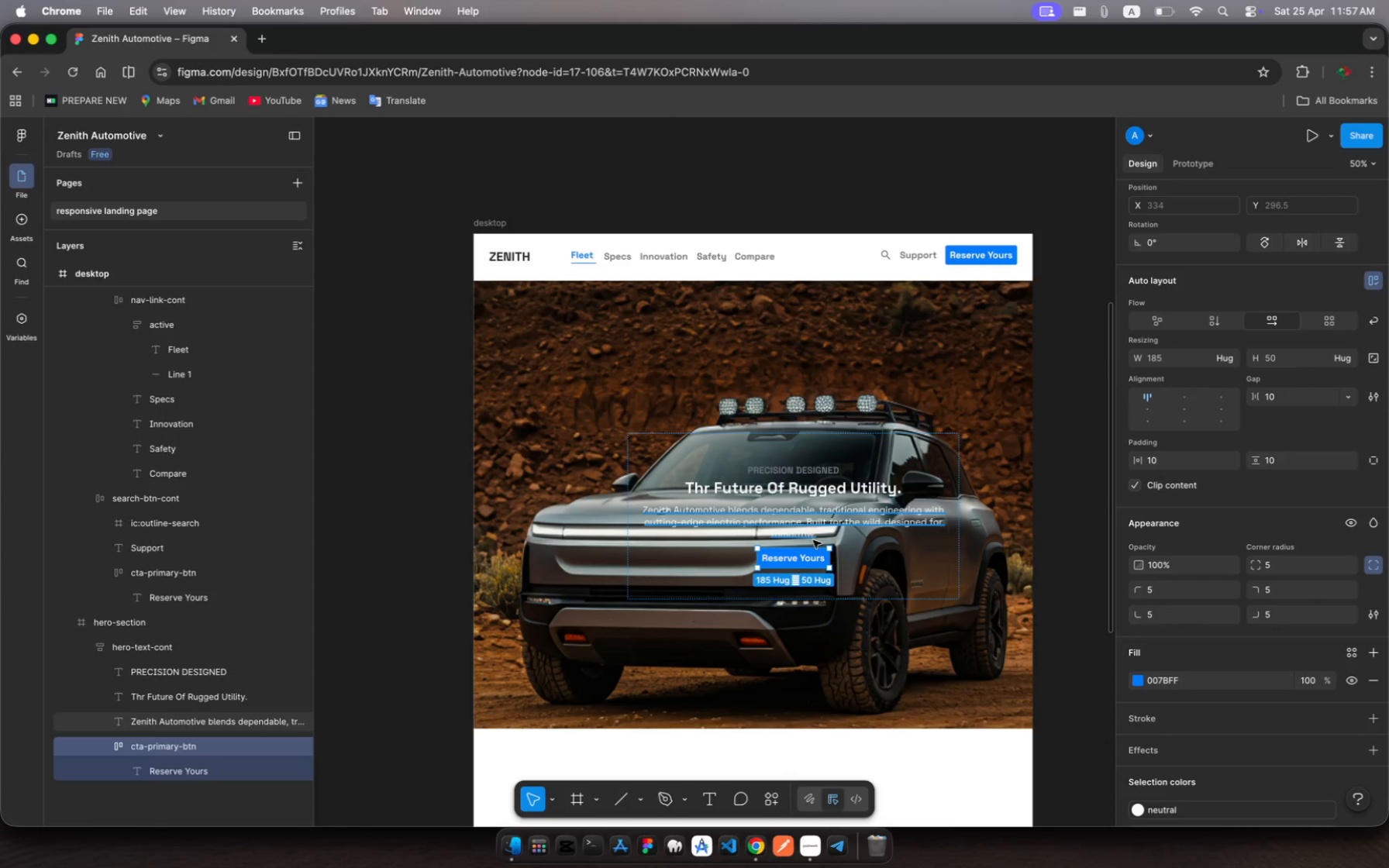 
left_click_drag(start_coordinate=[830, 560], to_coordinate=[857, 559])
 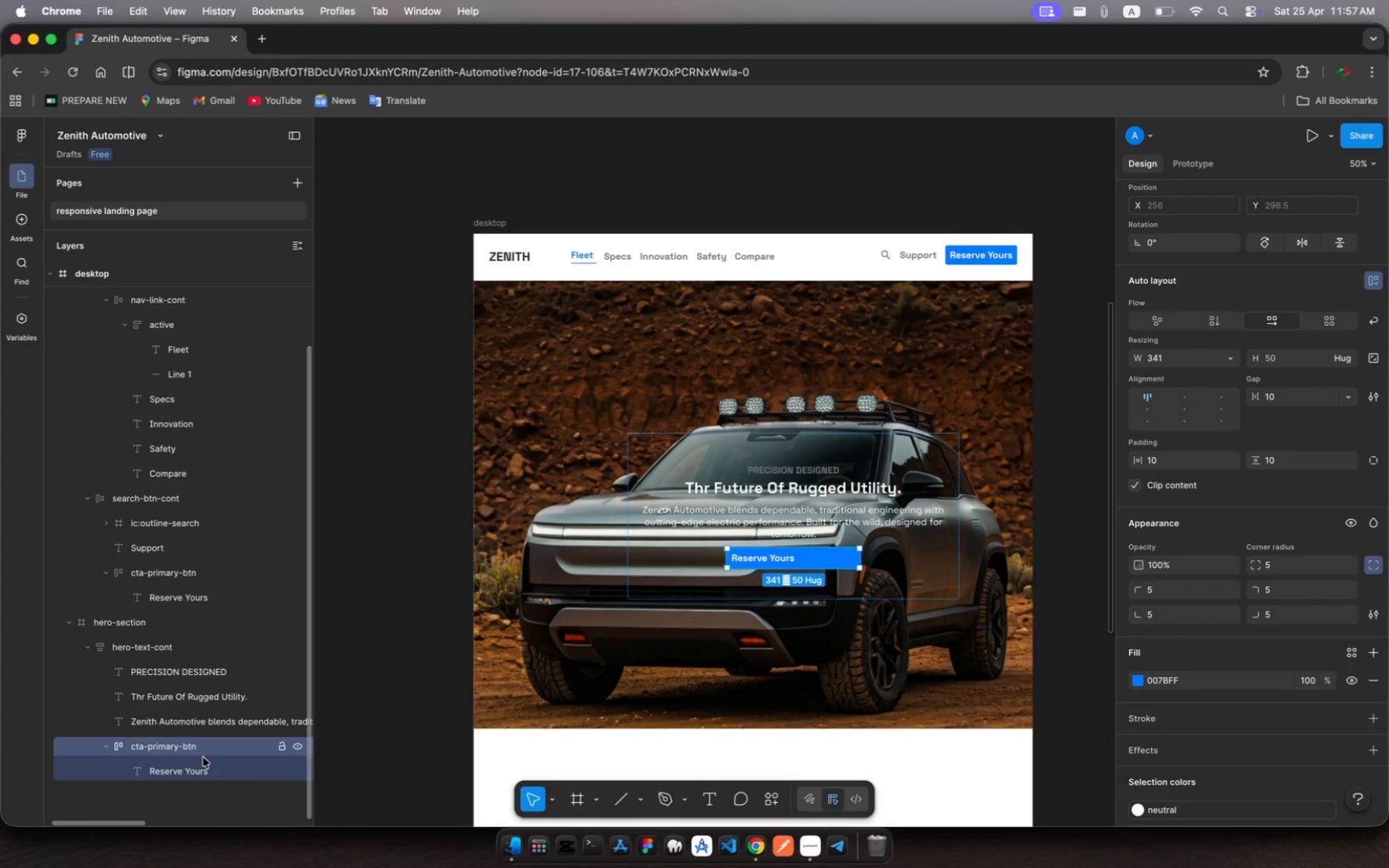 
left_click([199, 770])
 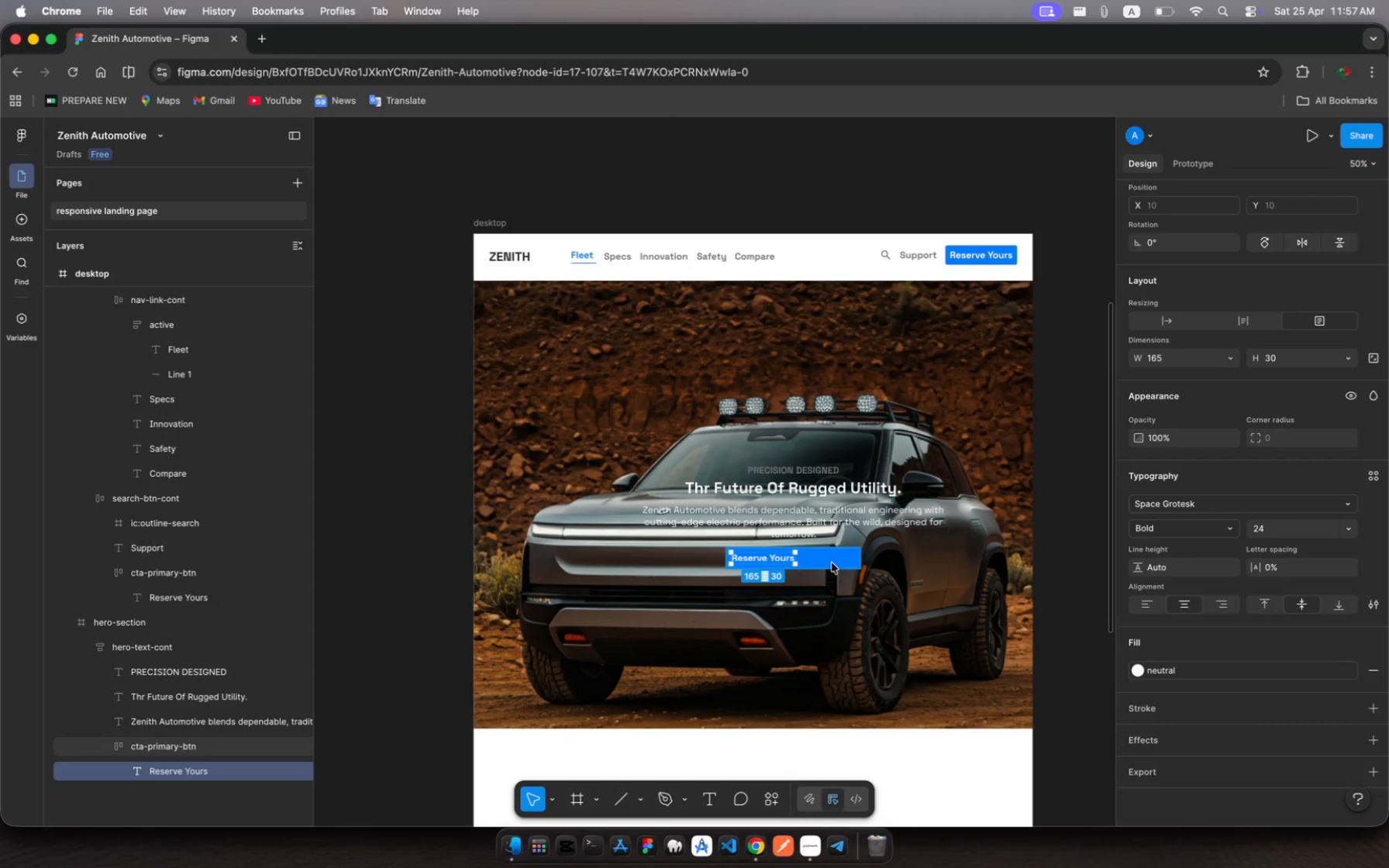 
left_click_drag(start_coordinate=[798, 560], to_coordinate=[856, 560])
 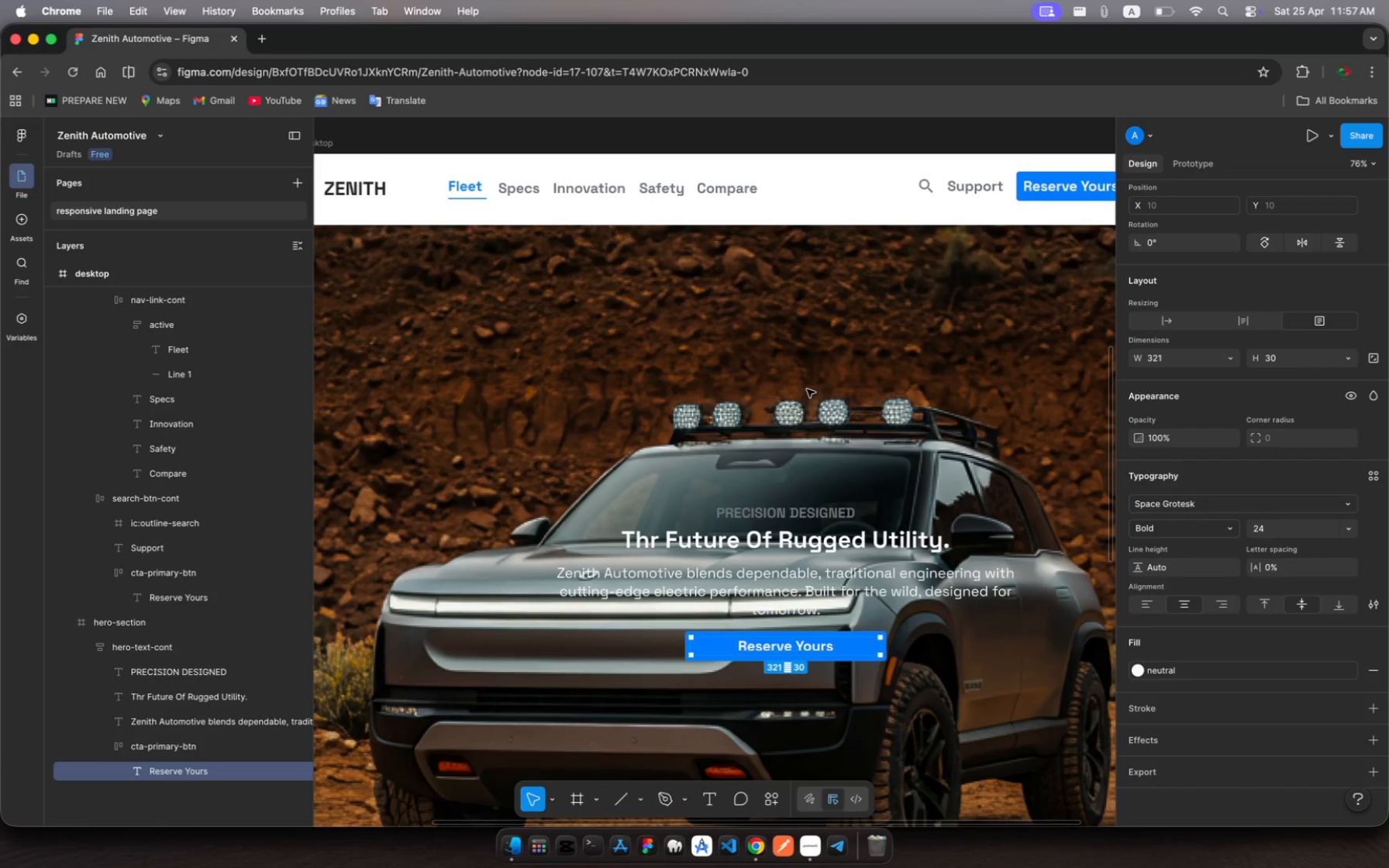 
wait(6.53)
 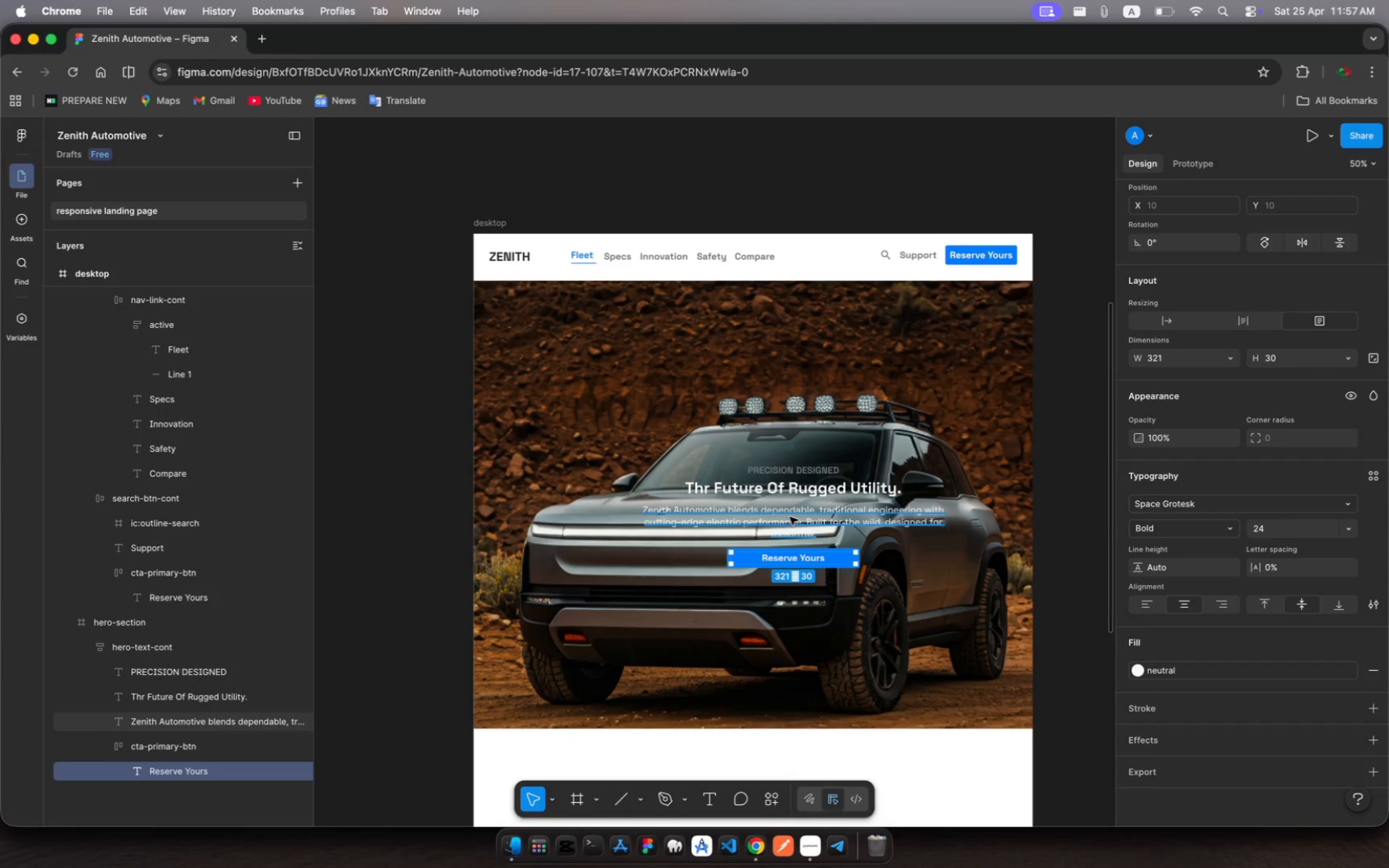 
left_click([763, 649])
 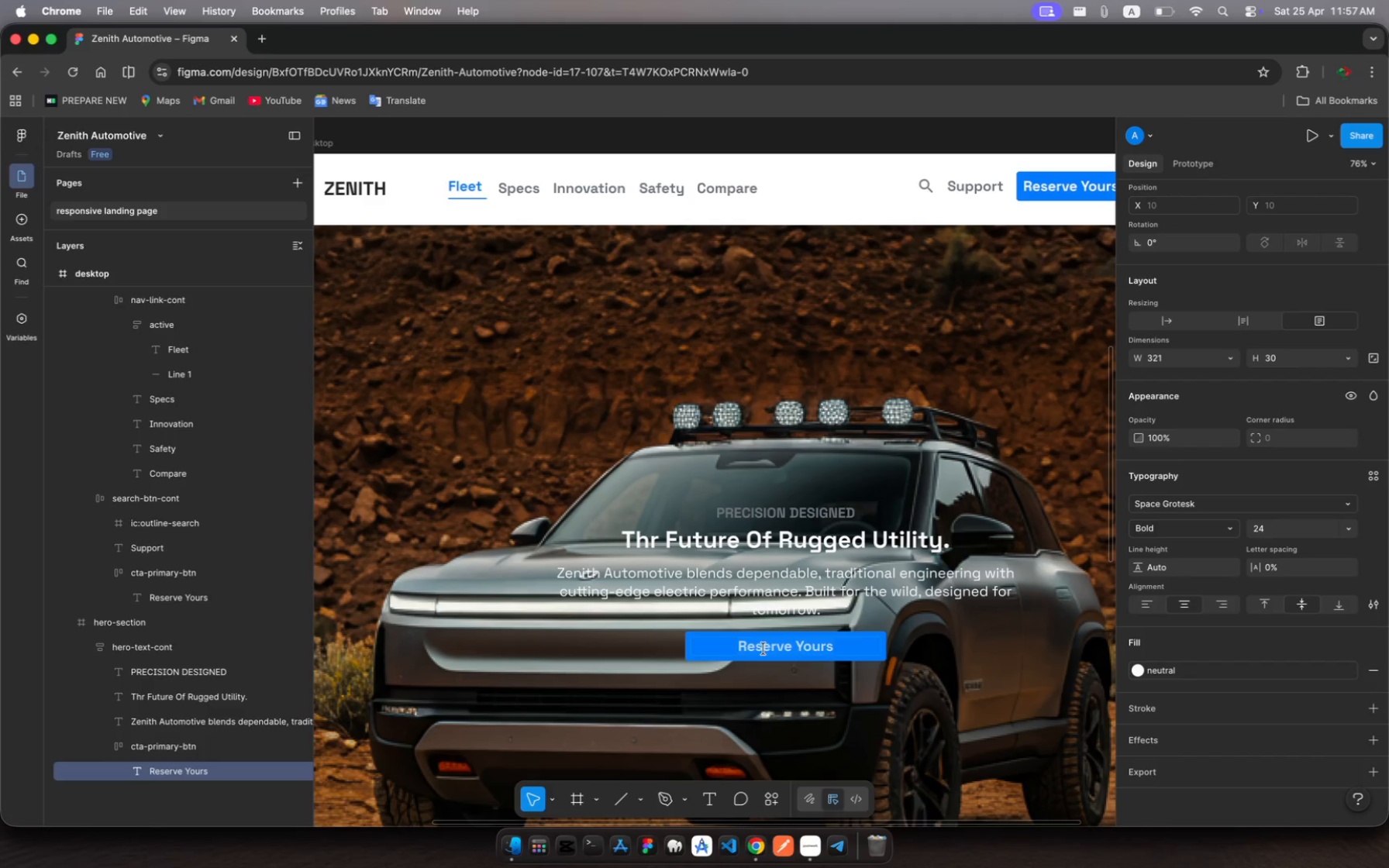 
left_click([763, 649])
 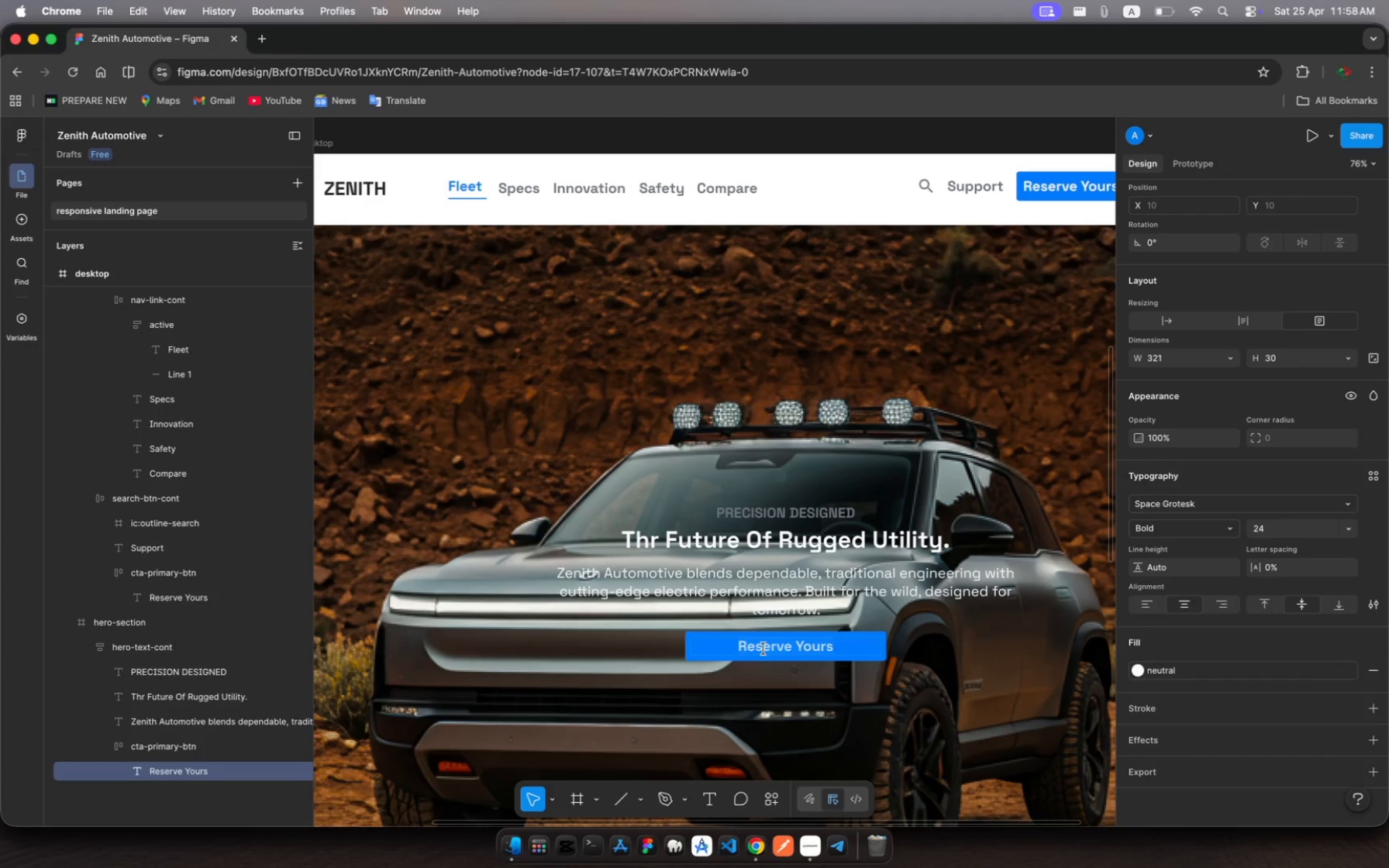 
wait(16.06)
 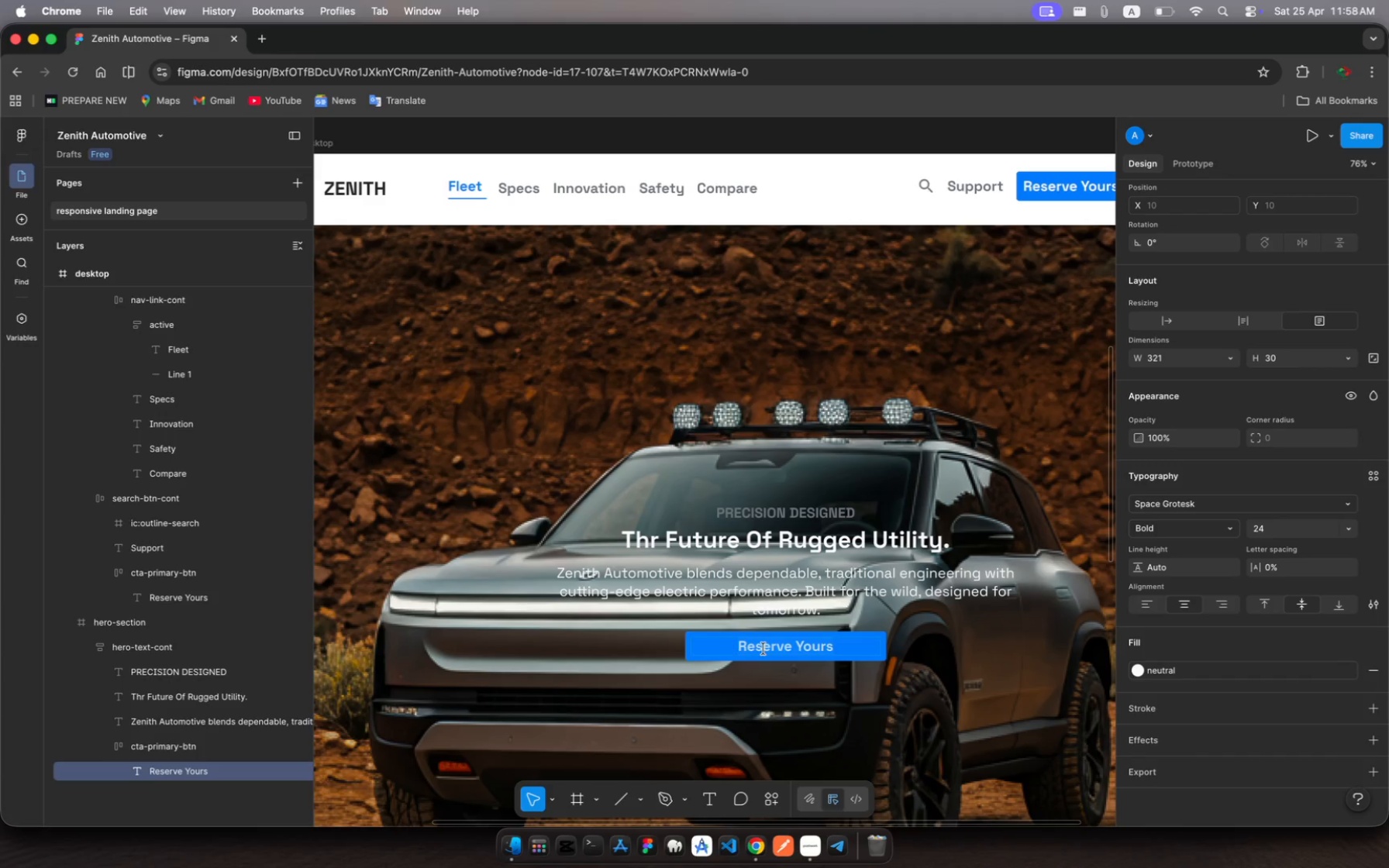 
left_click([818, 644])
 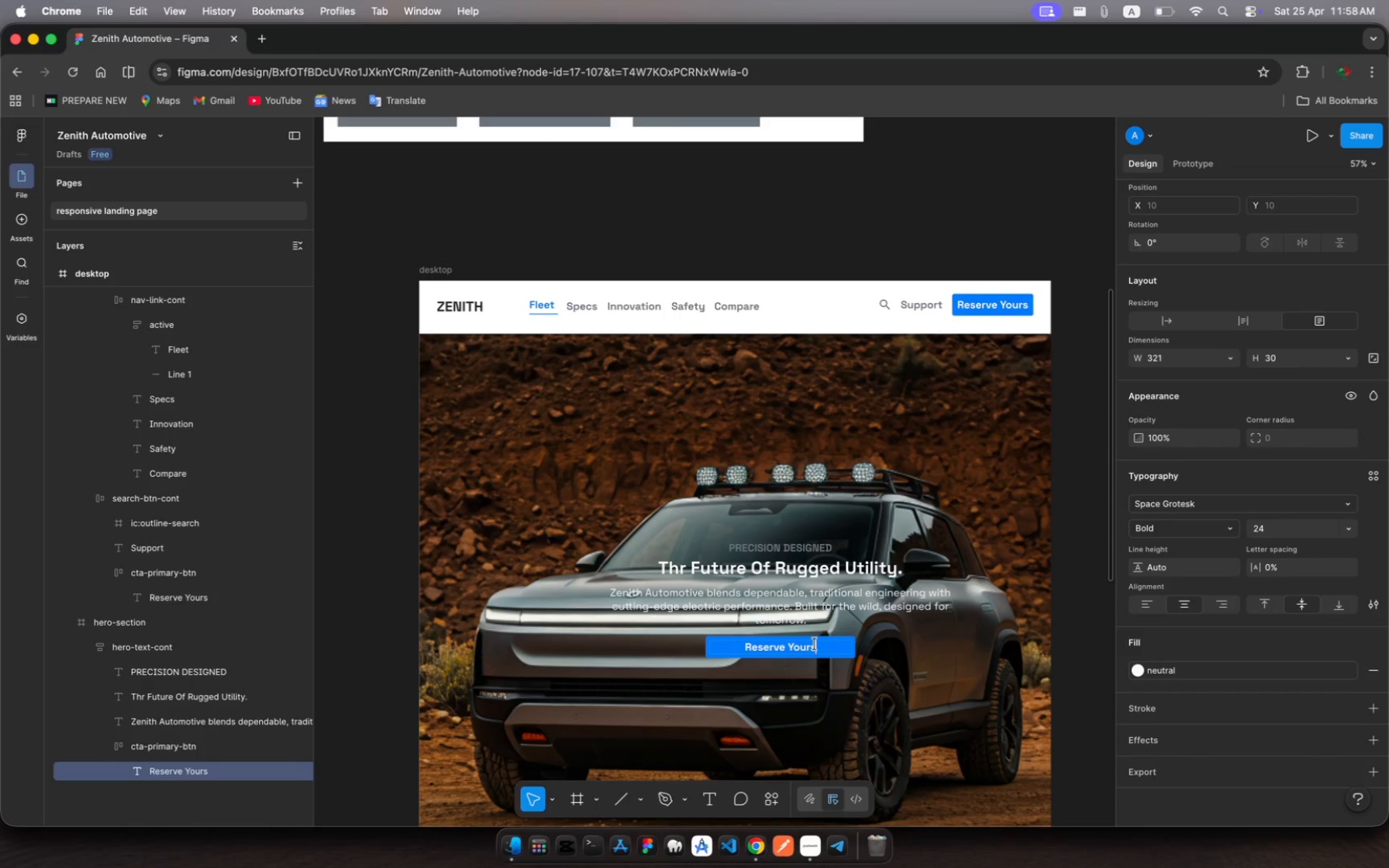 
left_click([815, 644])
 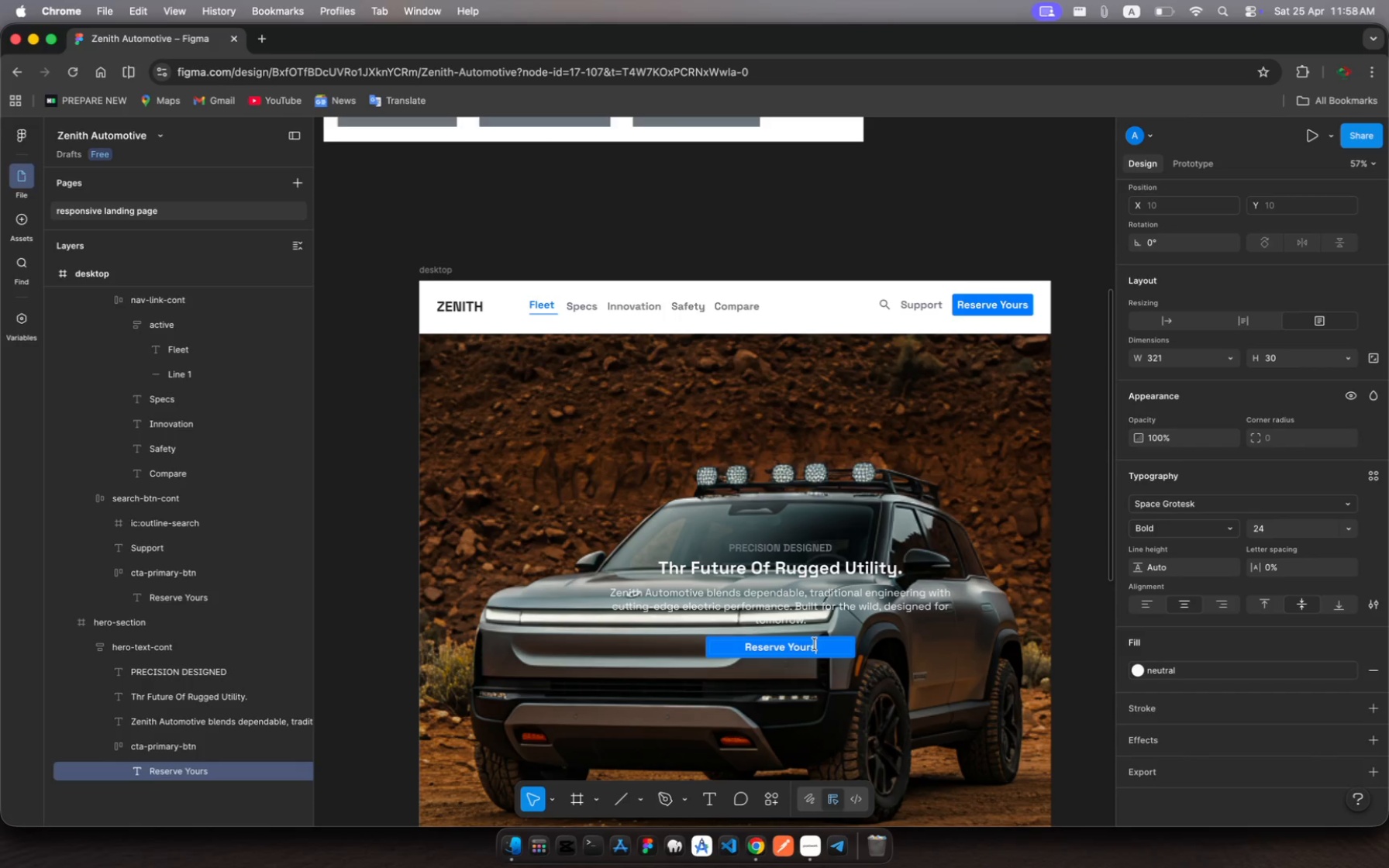 
left_click_drag(start_coordinate=[815, 644], to_coordinate=[740, 647])
 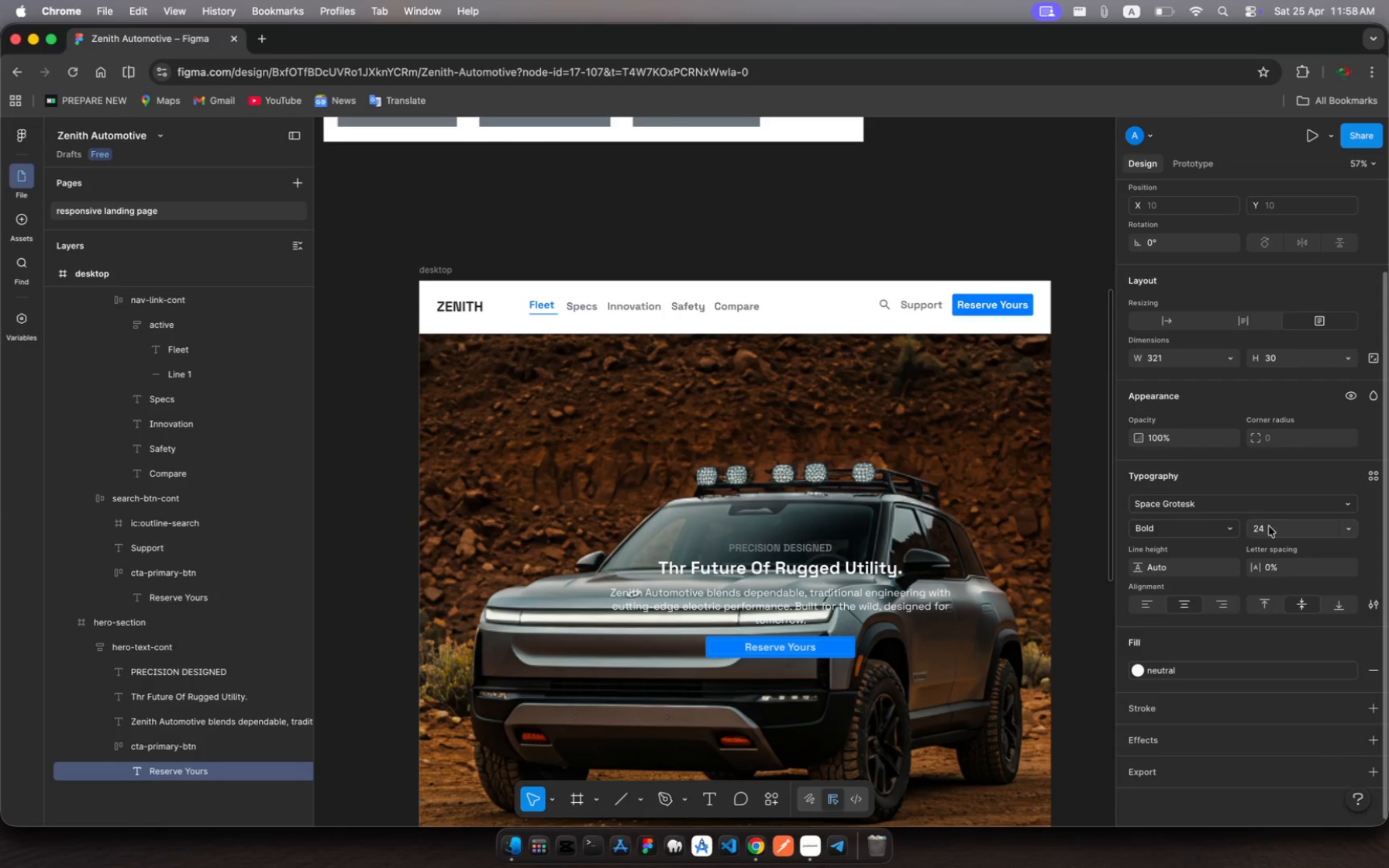 
left_click([1277, 525])
 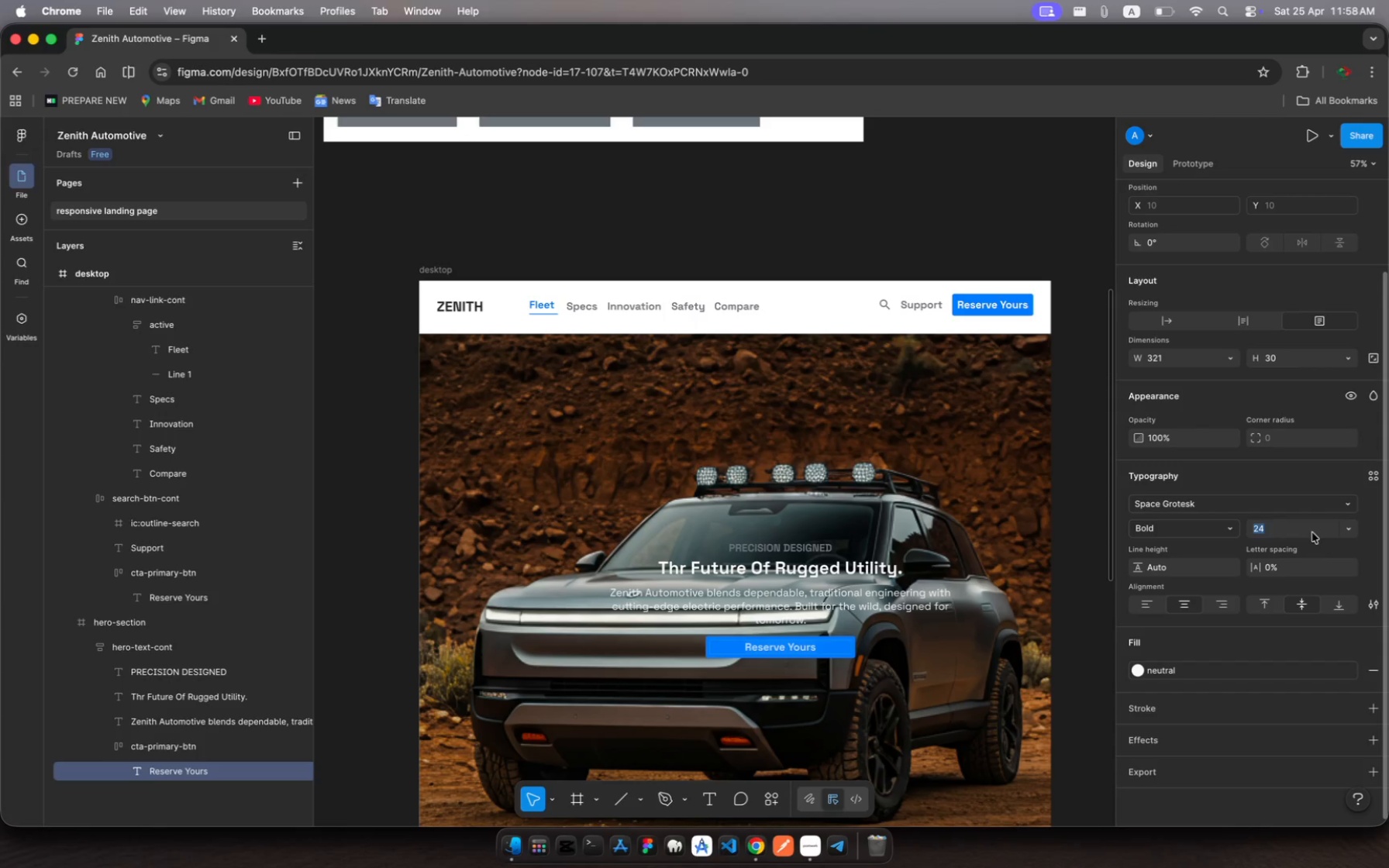 
left_click([1313, 532])
 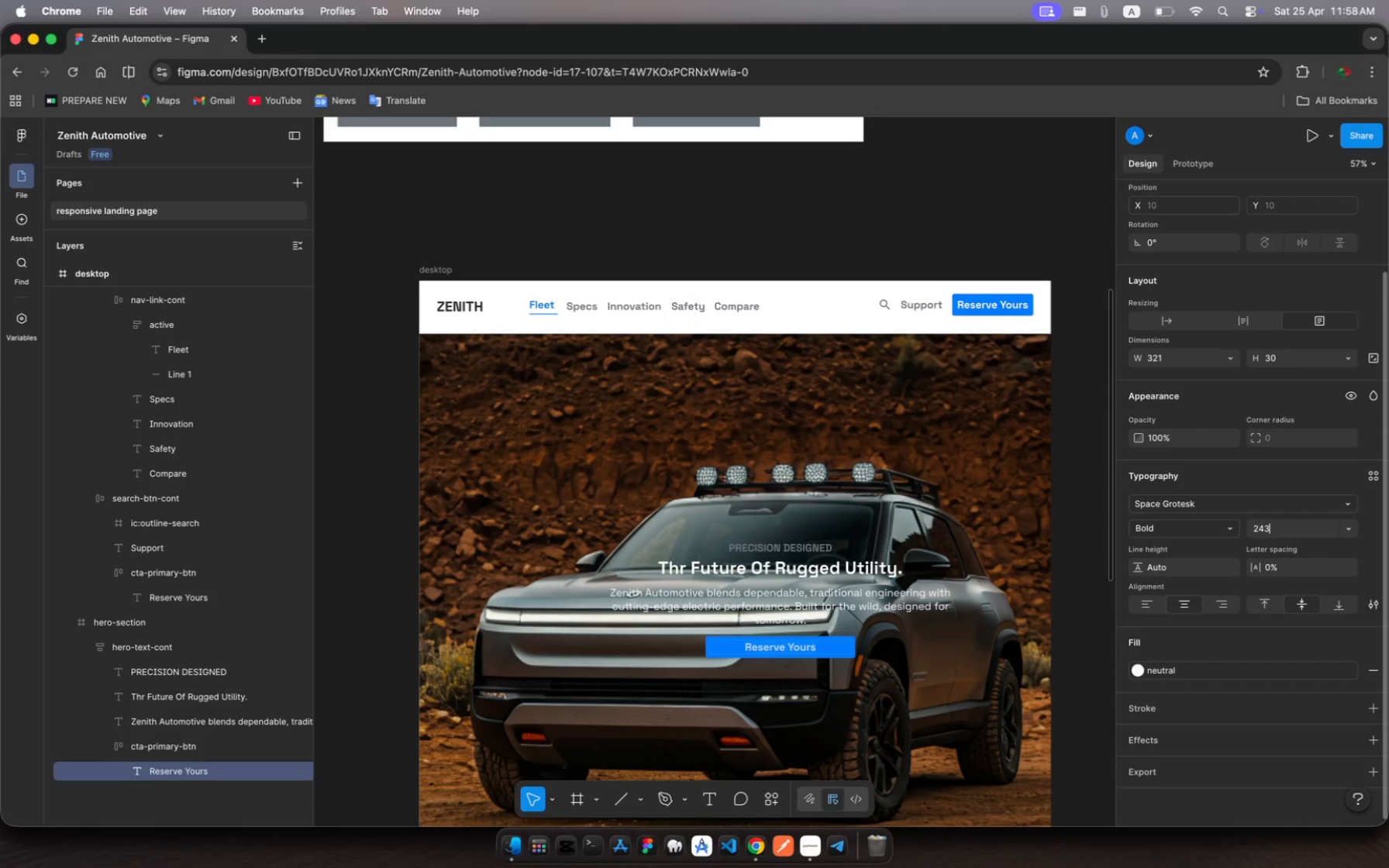 
key(3)
 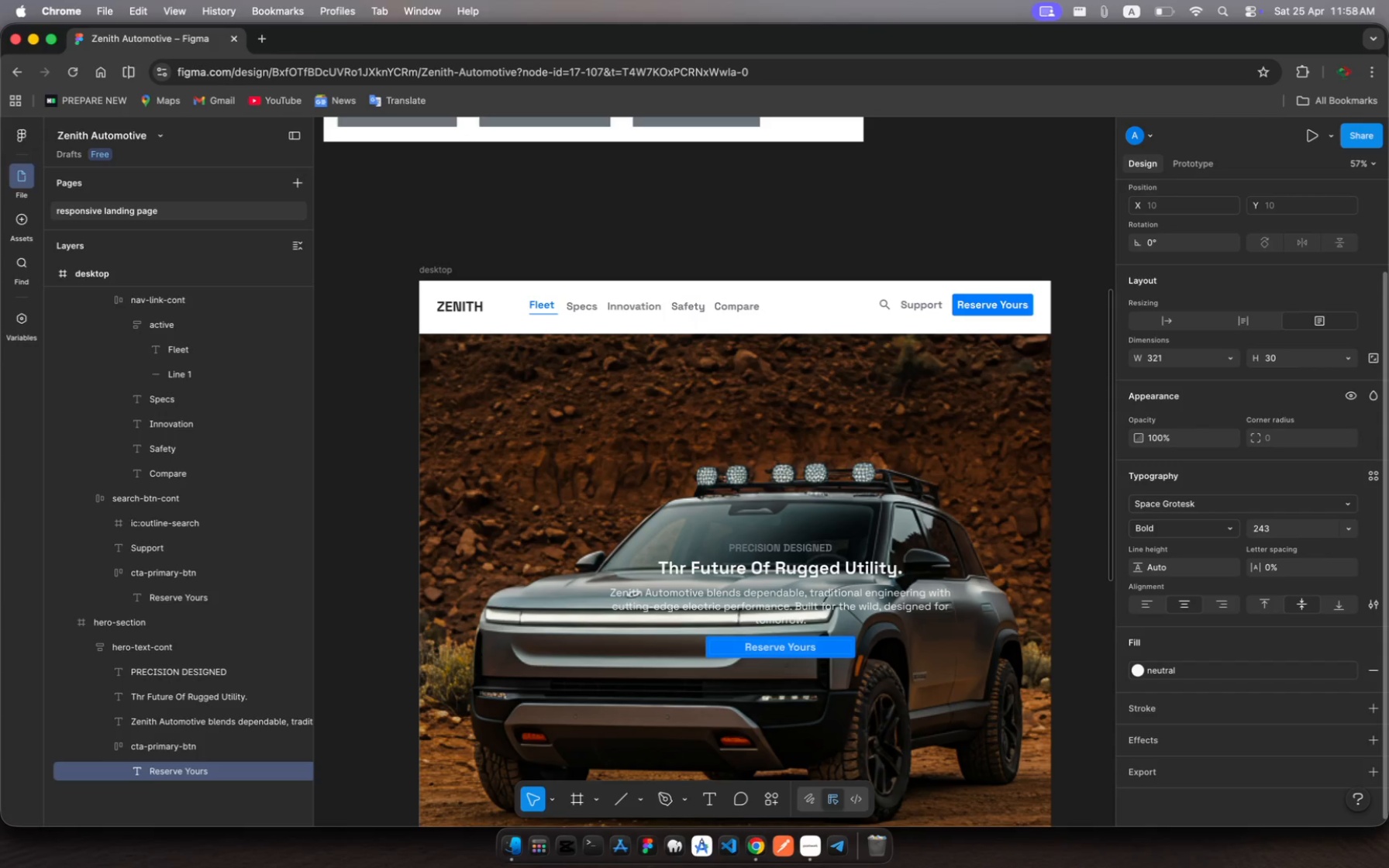 
key(Backspace)
 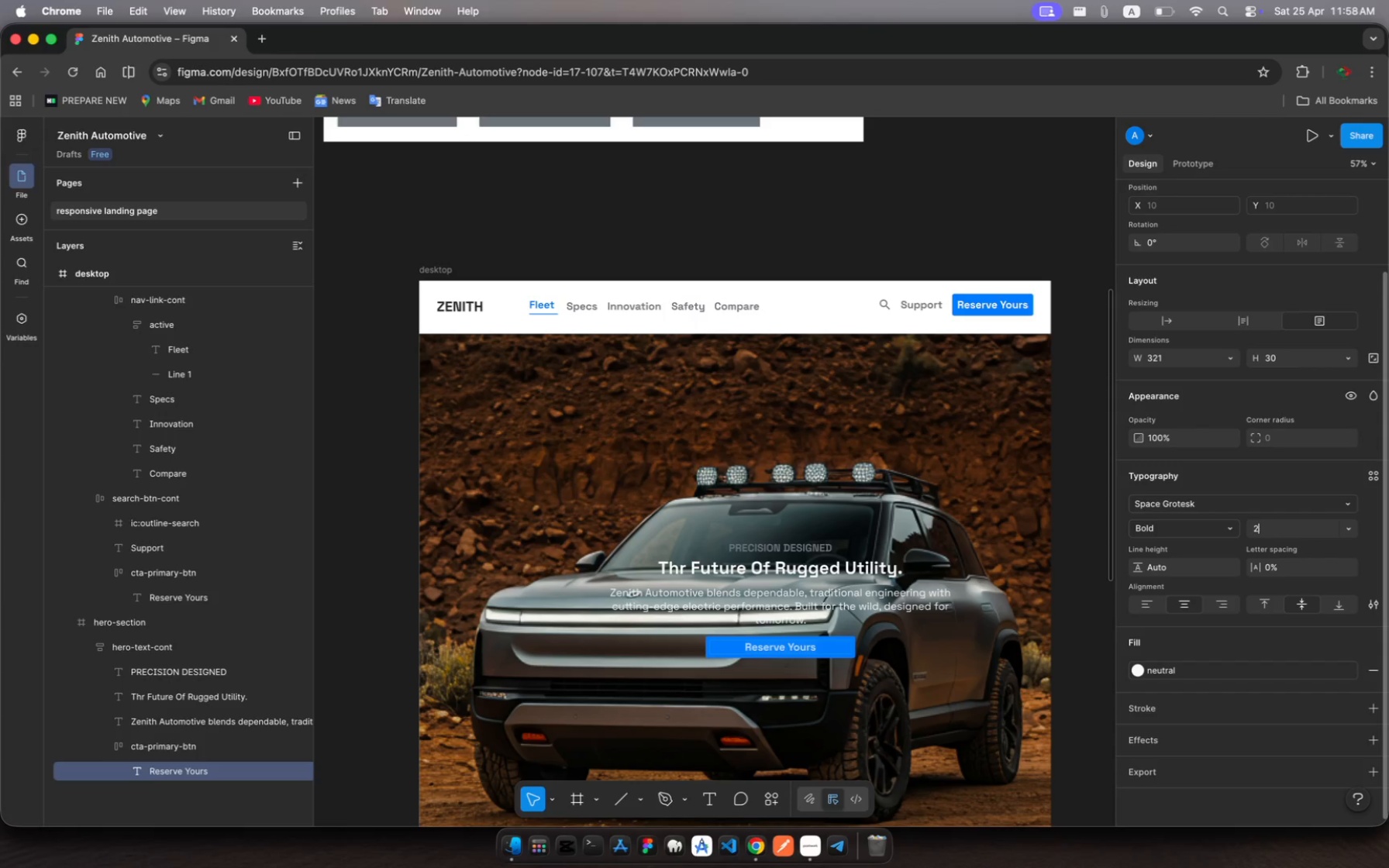 
key(Backspace)
 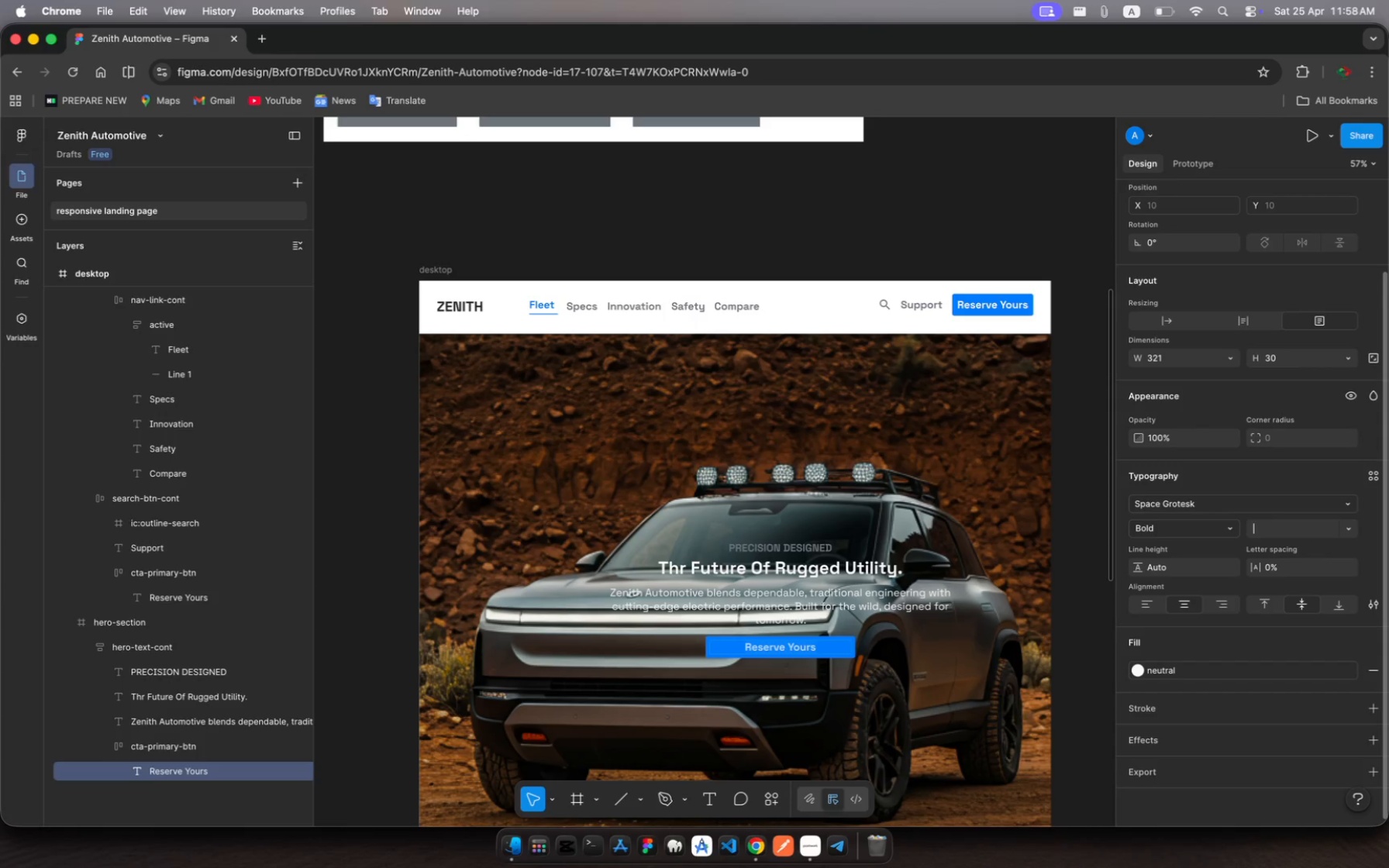 
key(Backspace)
 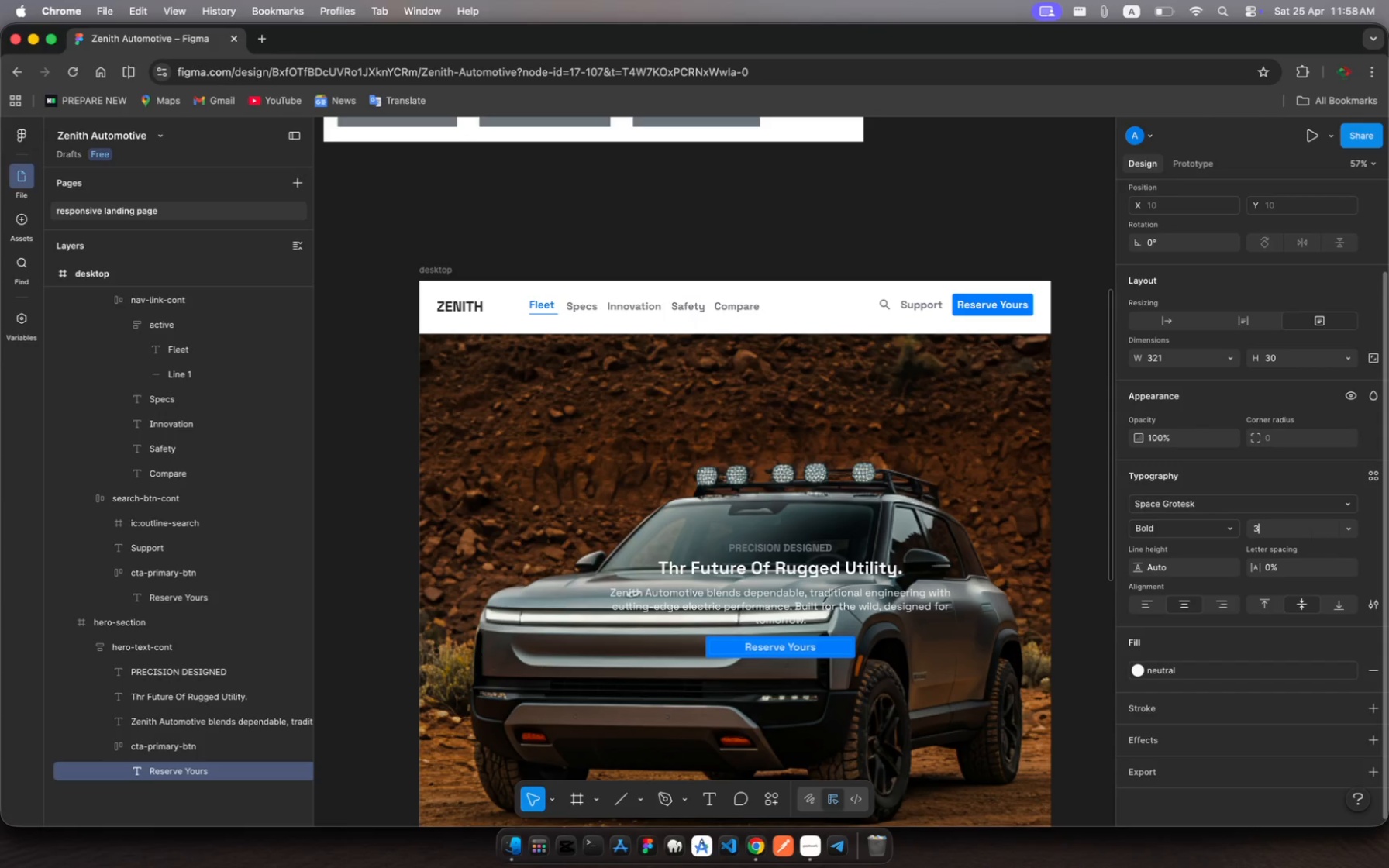 
hold_key(key=3, duration=0.33)
 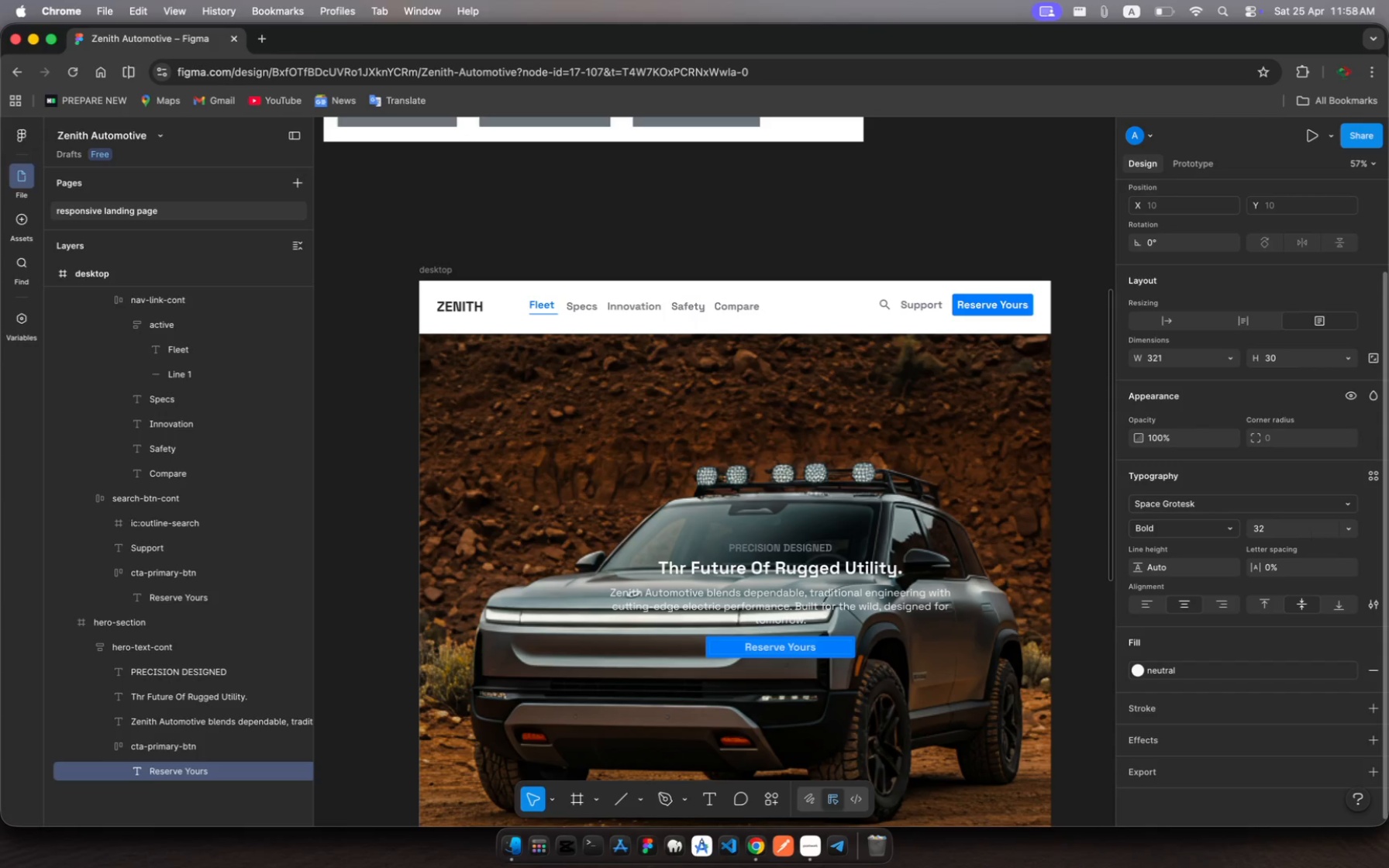 
key(2)
 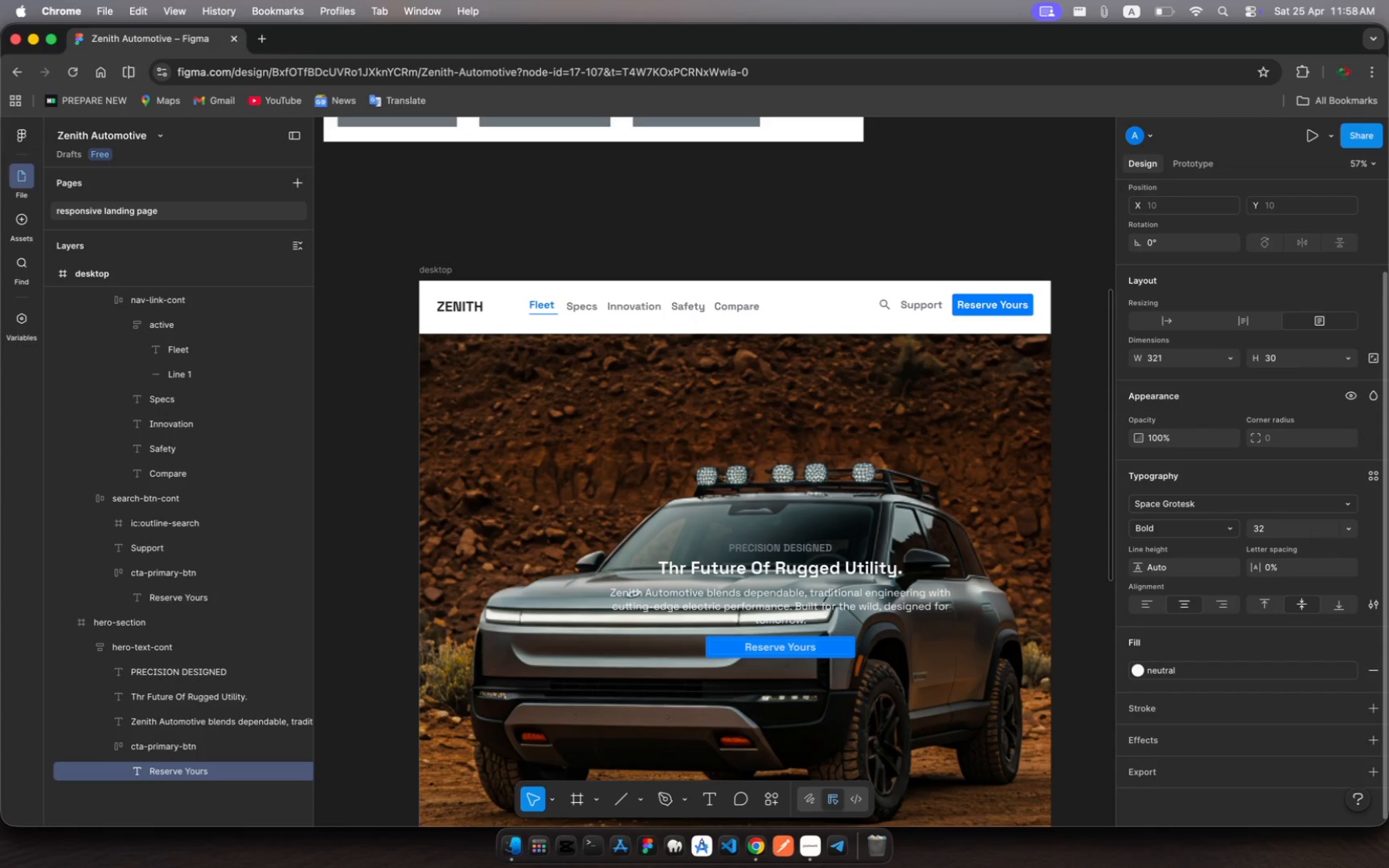 
key(Enter)
 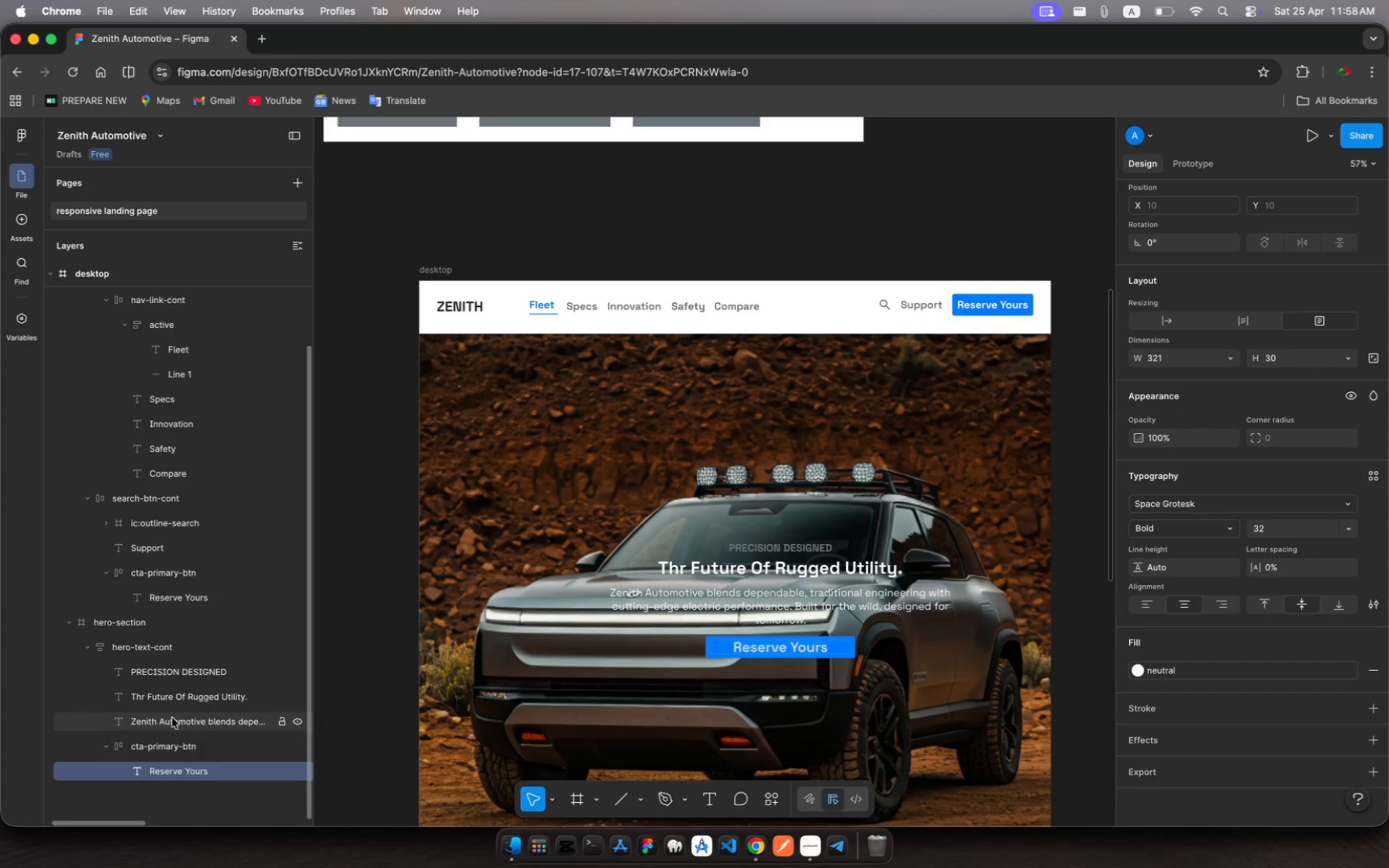 
left_click([174, 749])
 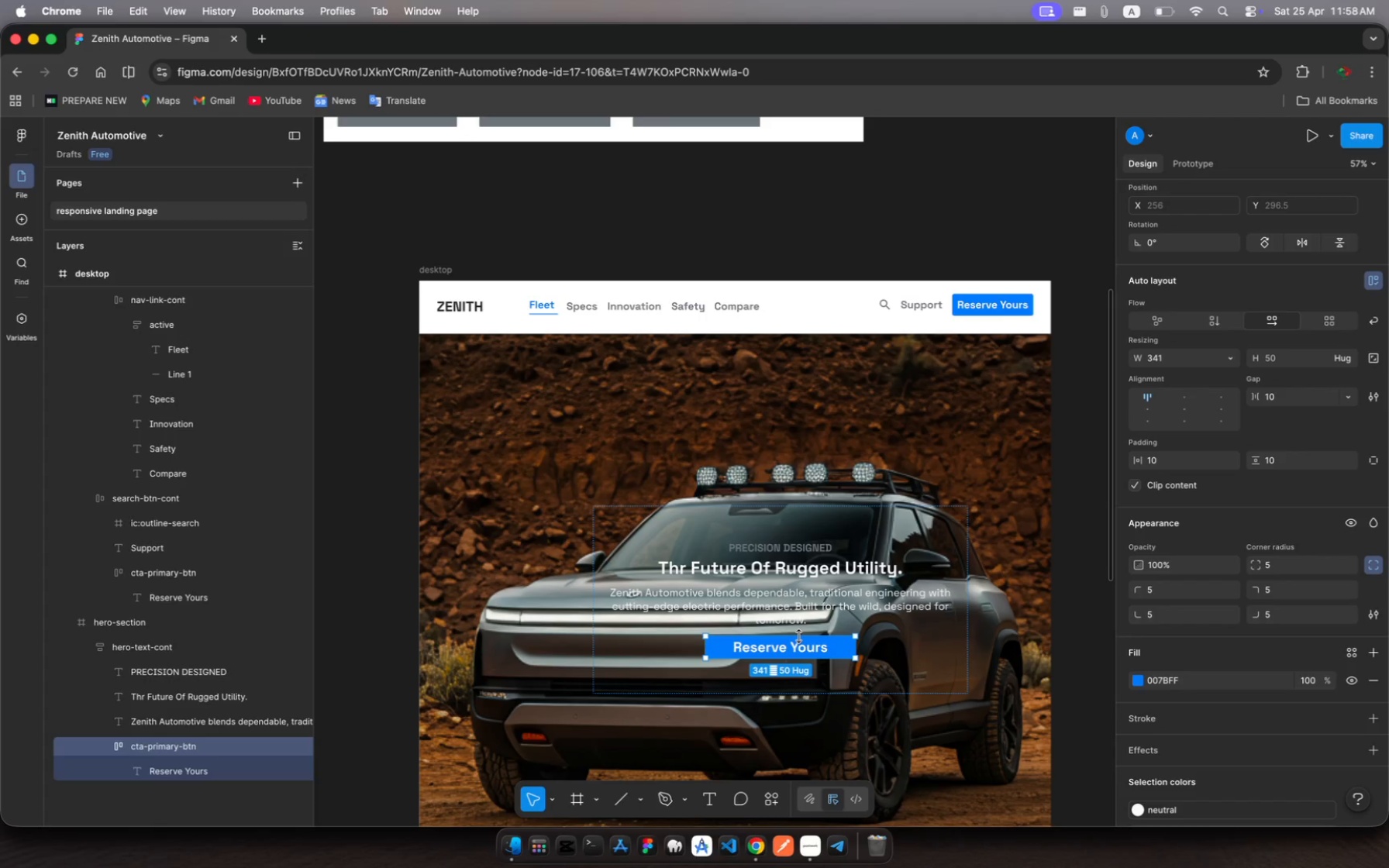 
left_click_drag(start_coordinate=[799, 636], to_coordinate=[801, 627])
 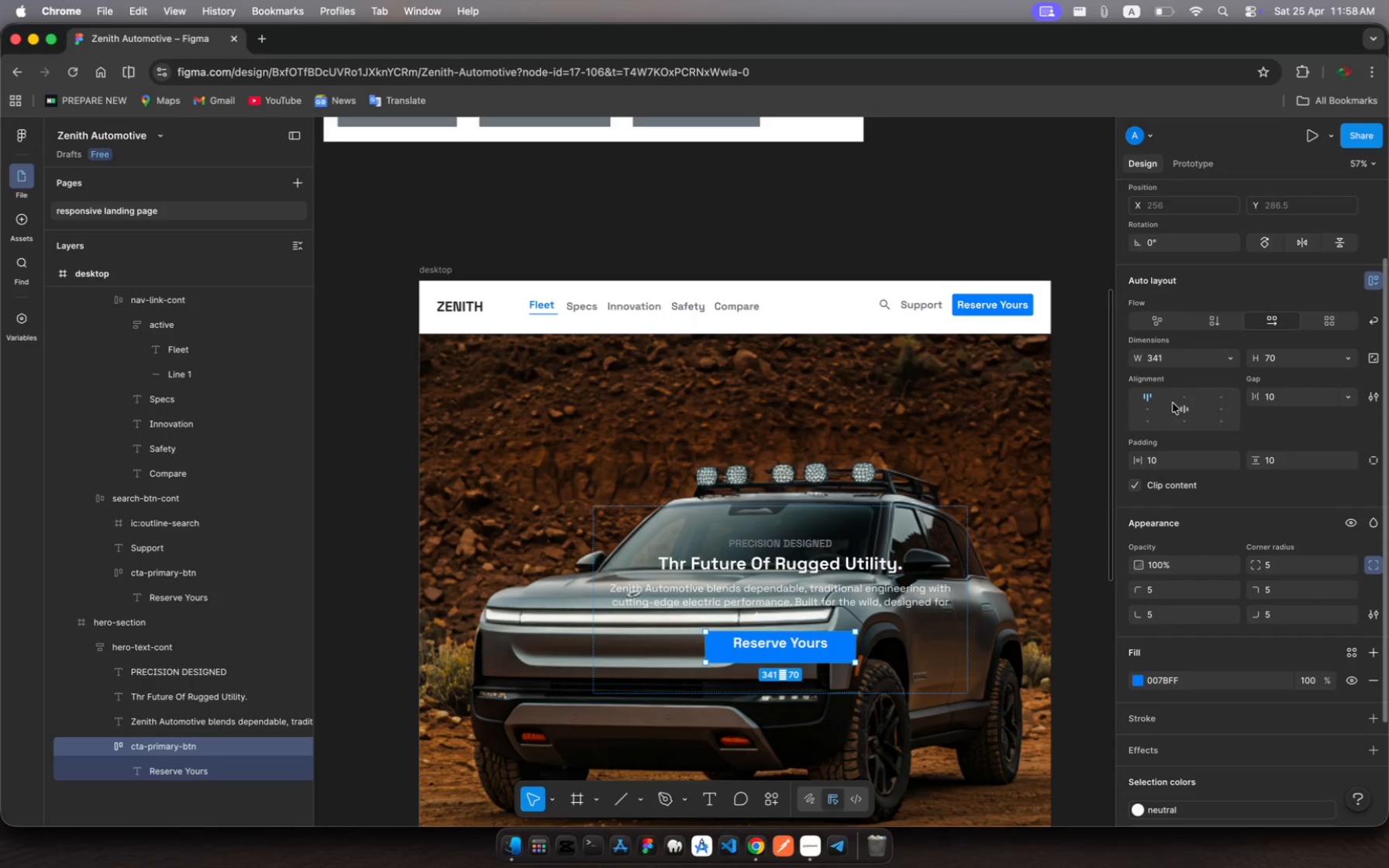 
left_click([1174, 404])
 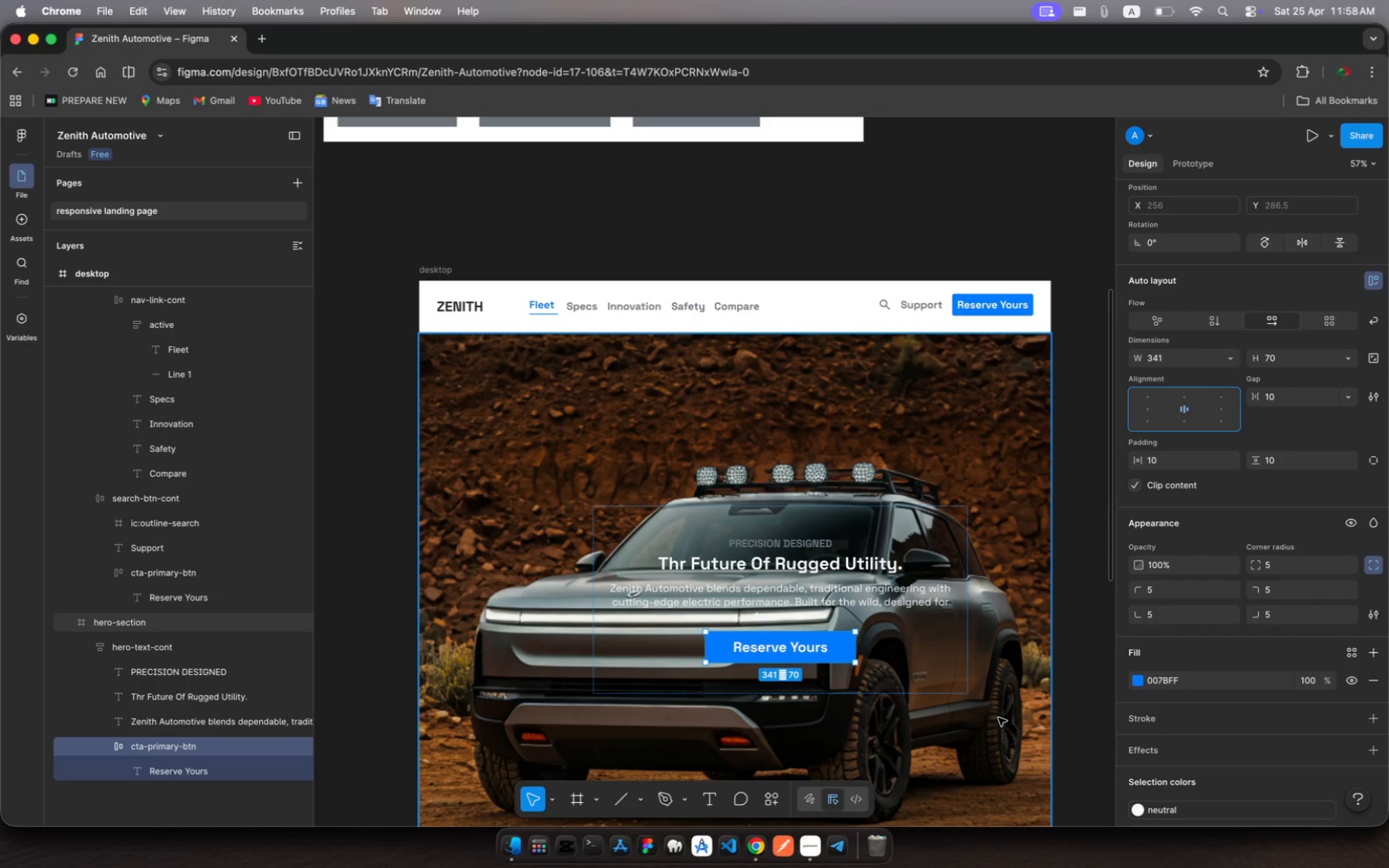 
wait(8.11)
 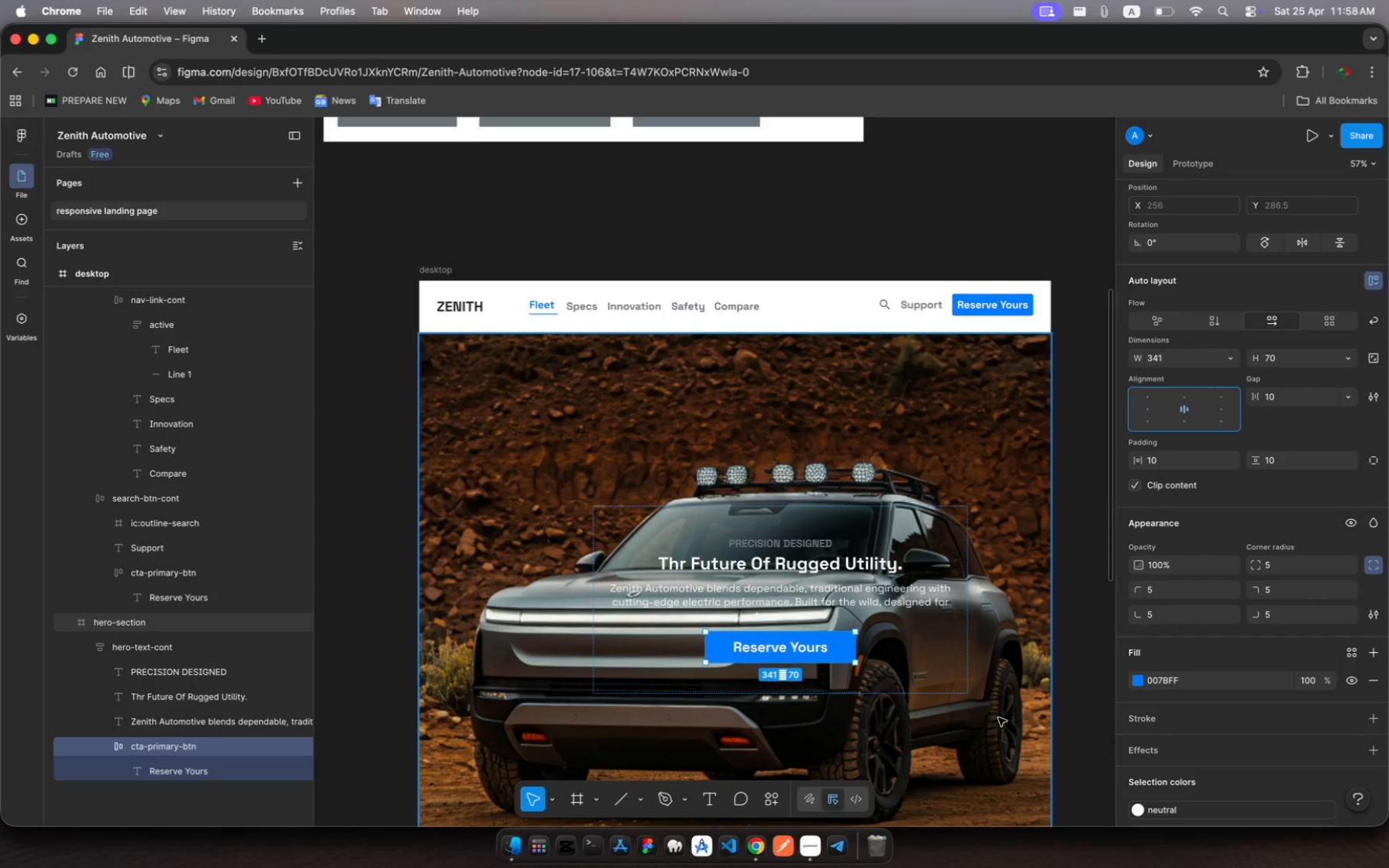 
left_click([768, 801])
 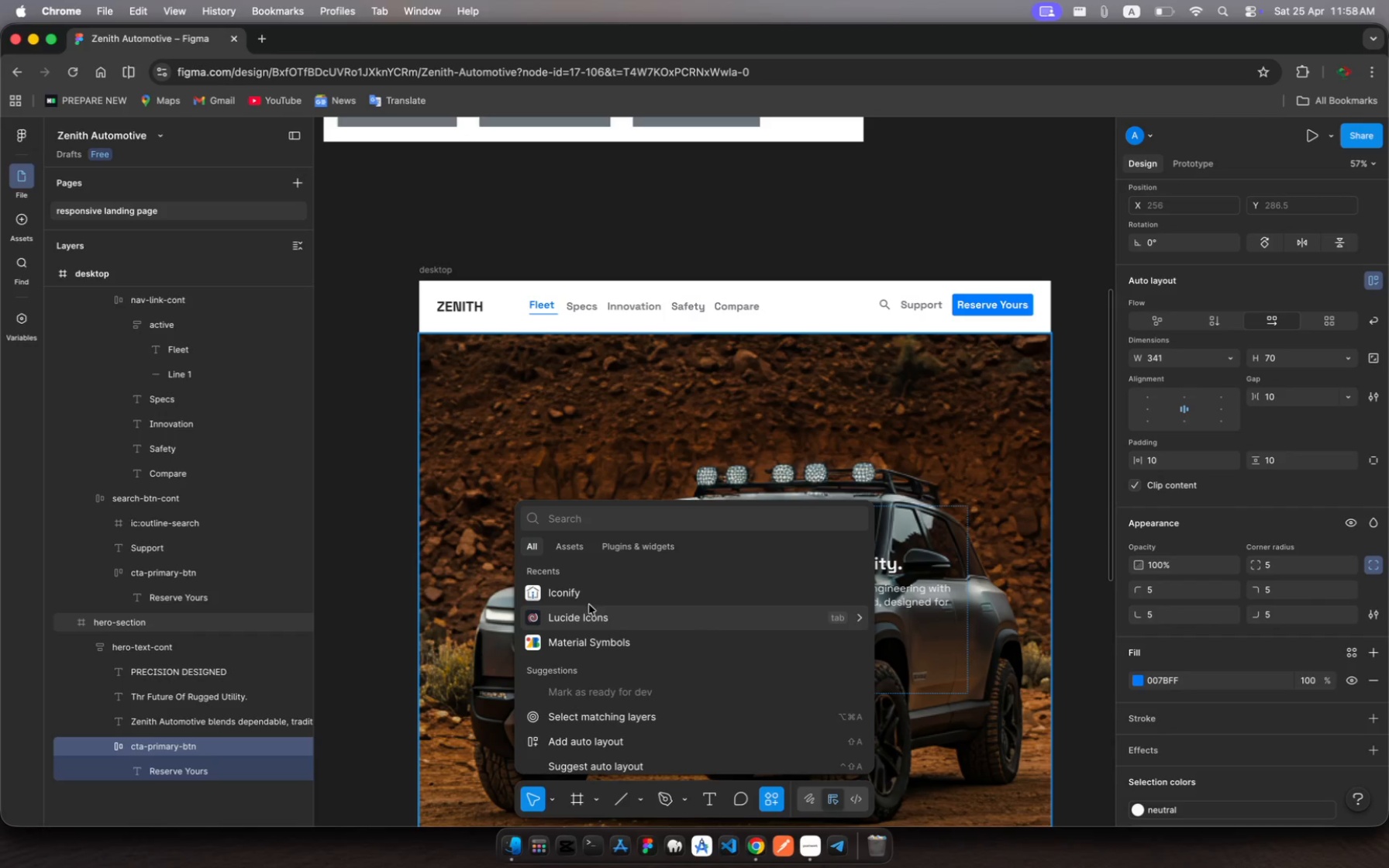 
left_click([594, 599])
 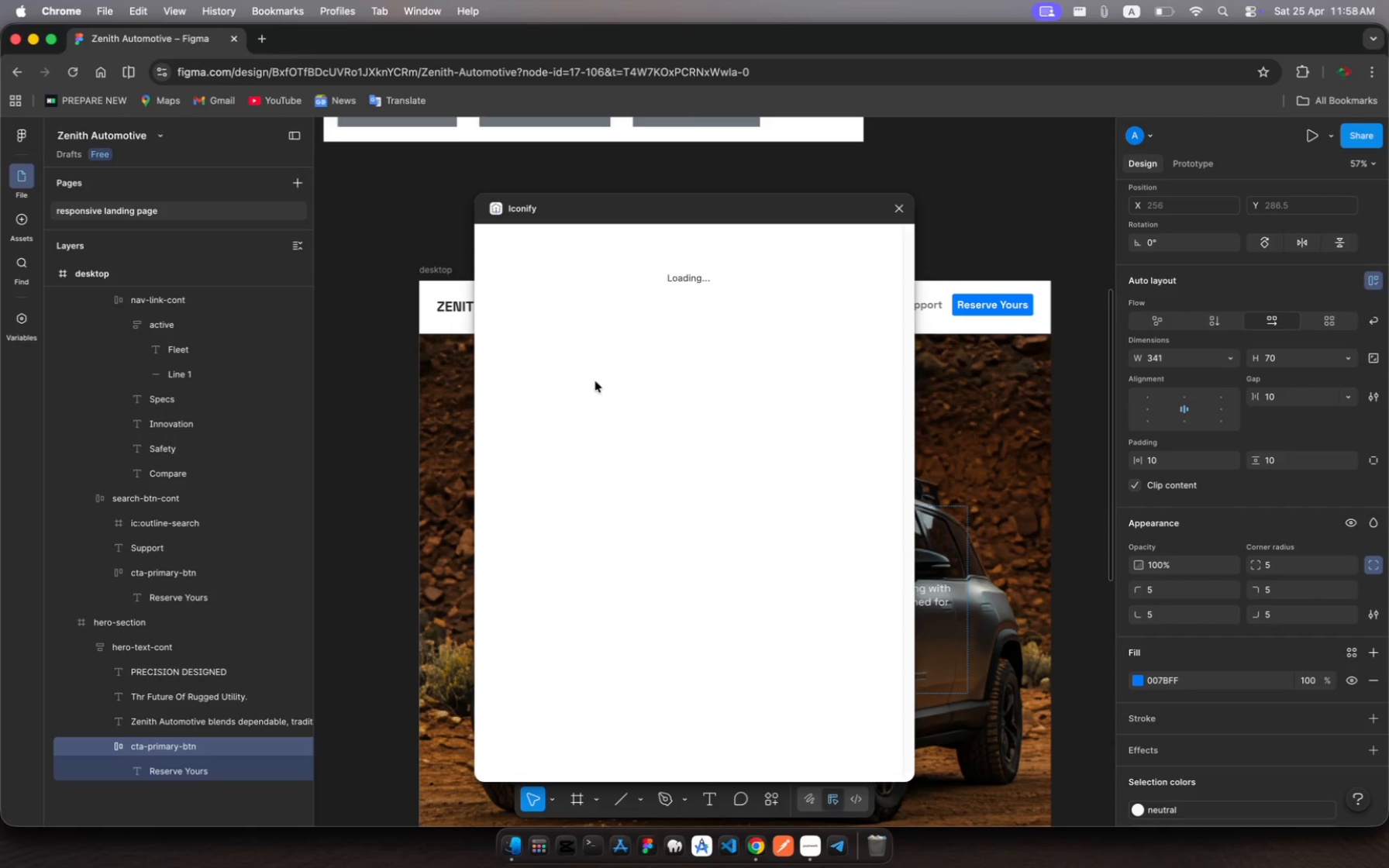 
wait(13.29)
 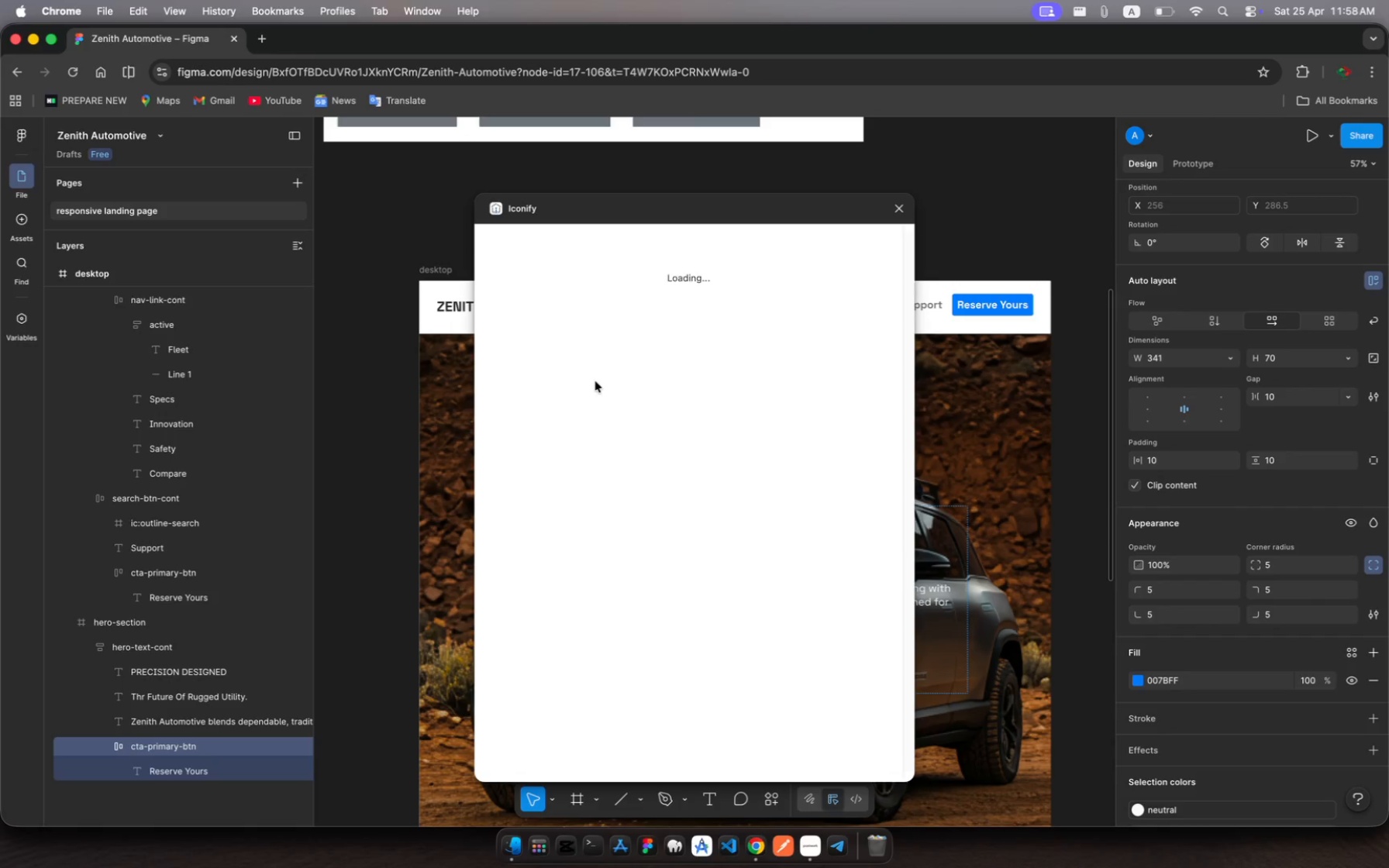 
left_click([581, 265])
 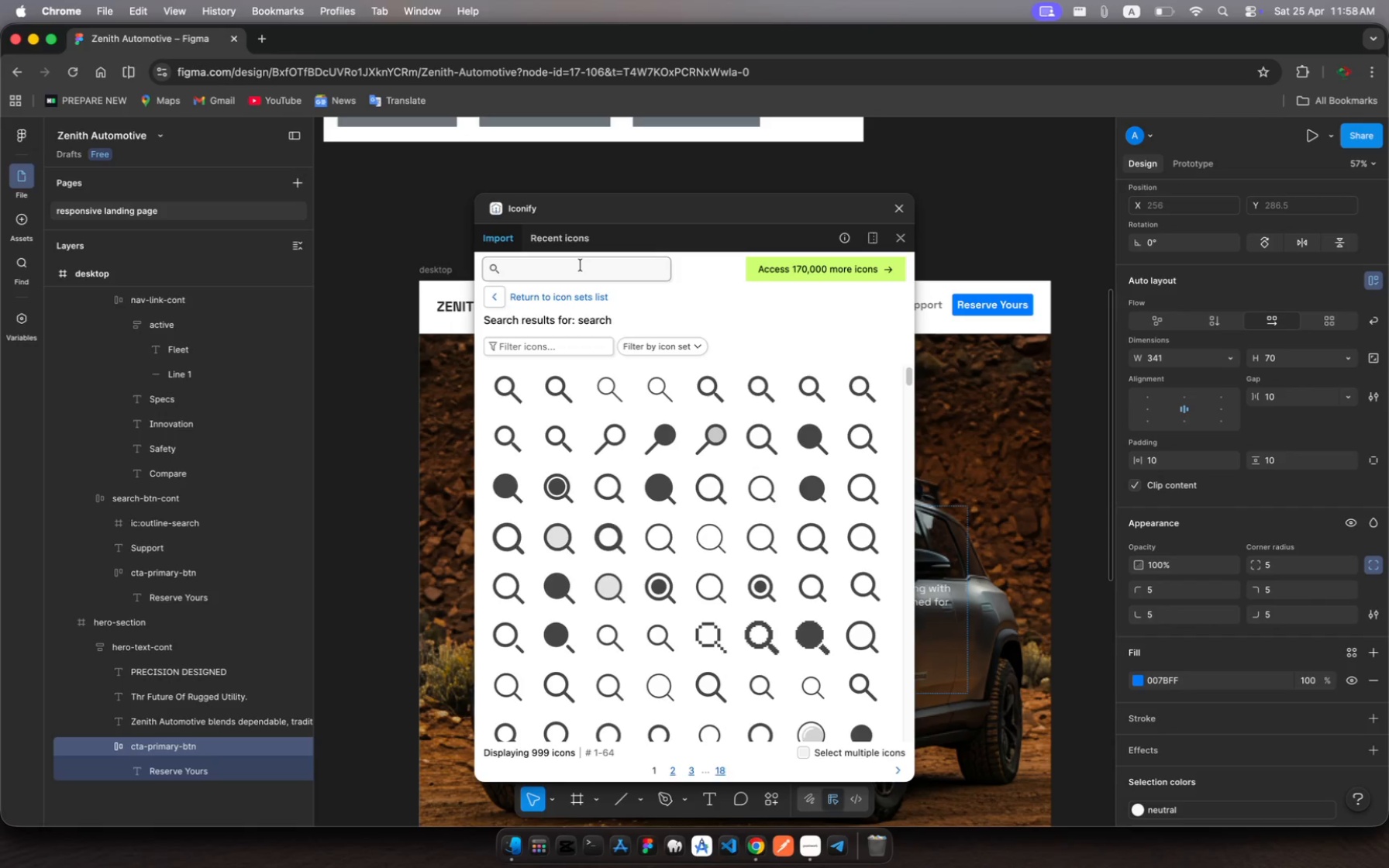 
type(right)
 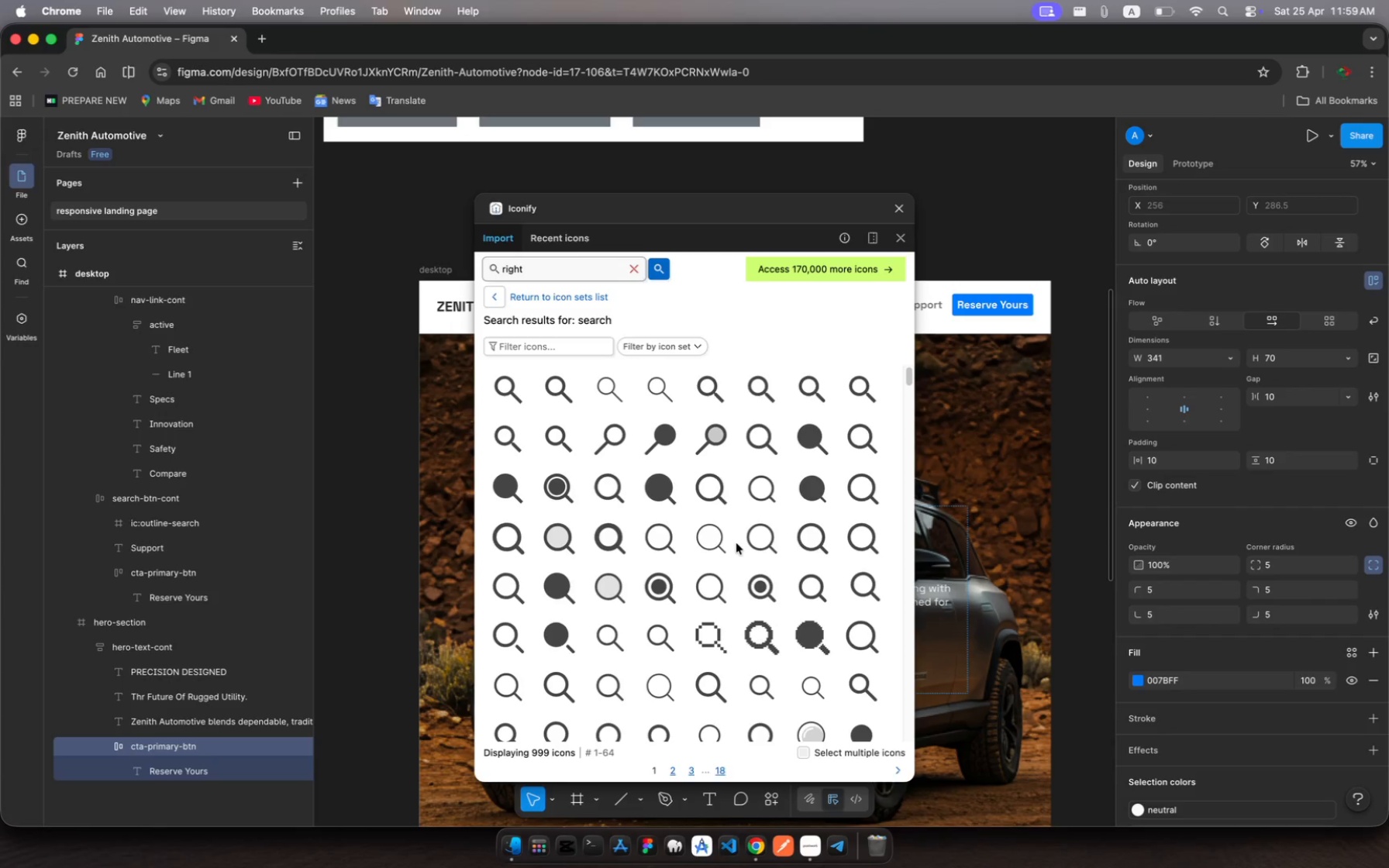 
scroll: coordinate [736, 543], scroll_direction: down, amount: 23.0
 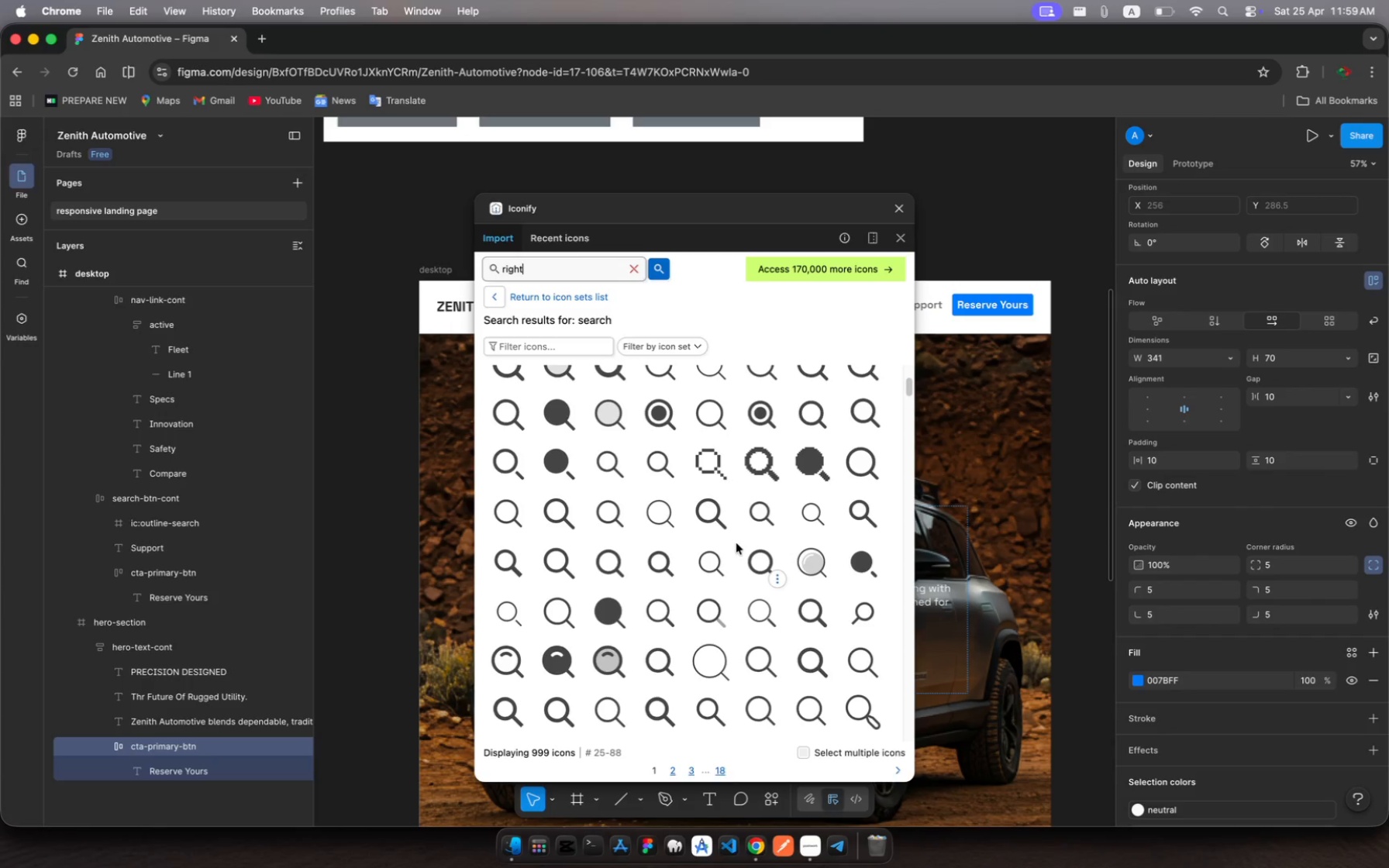 
wait(5.12)
 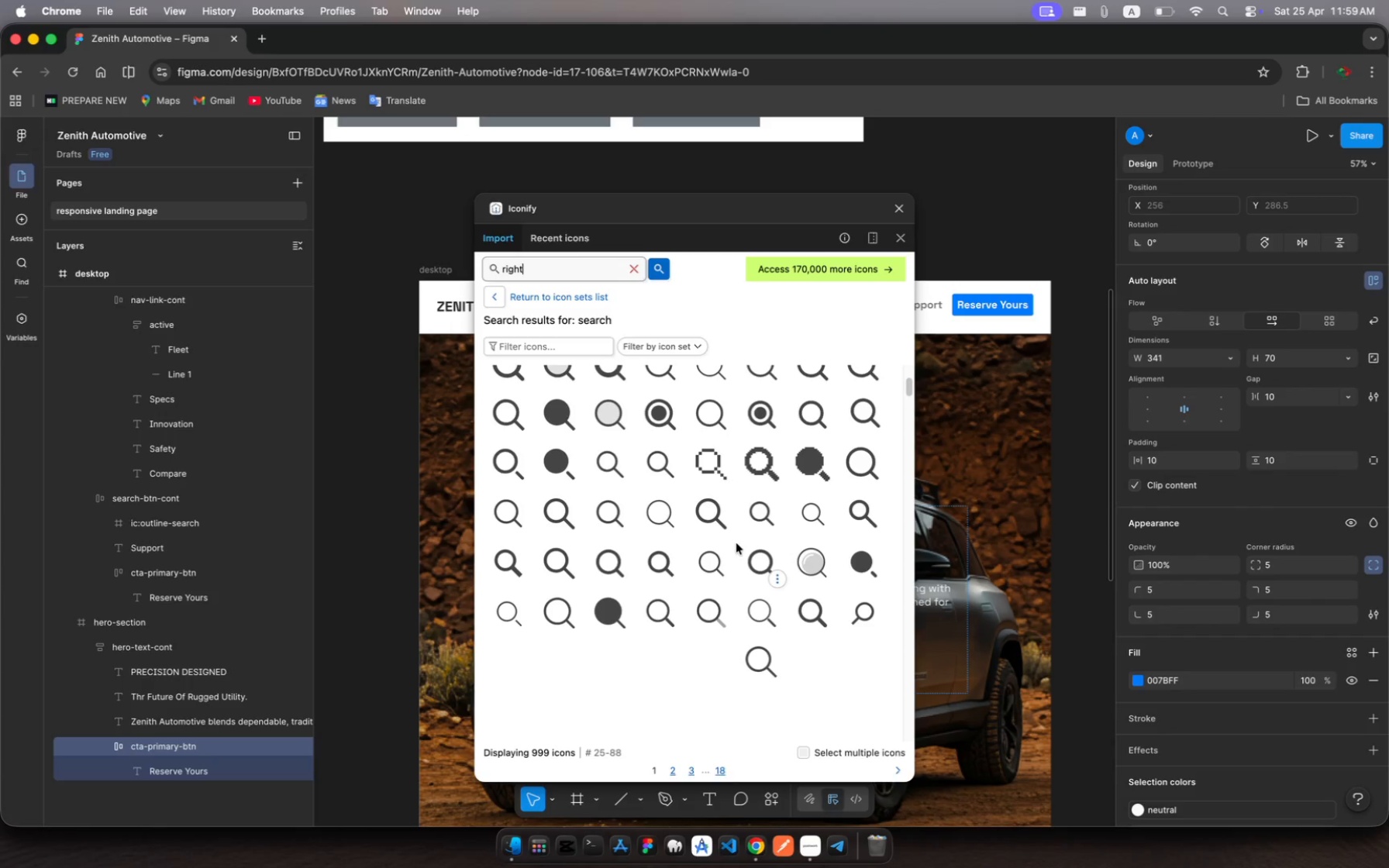 
type( arrow)
 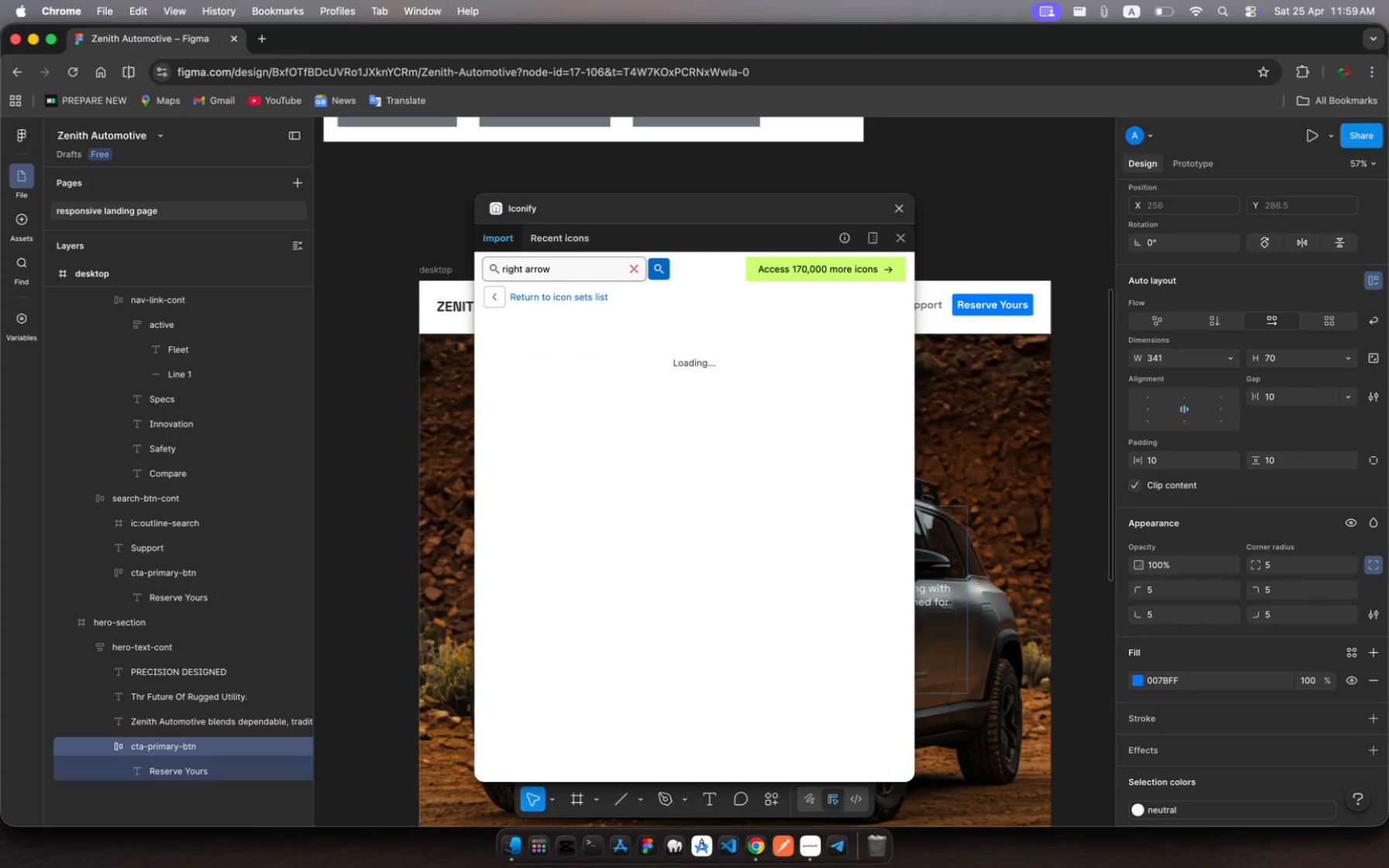 
key(Enter)
 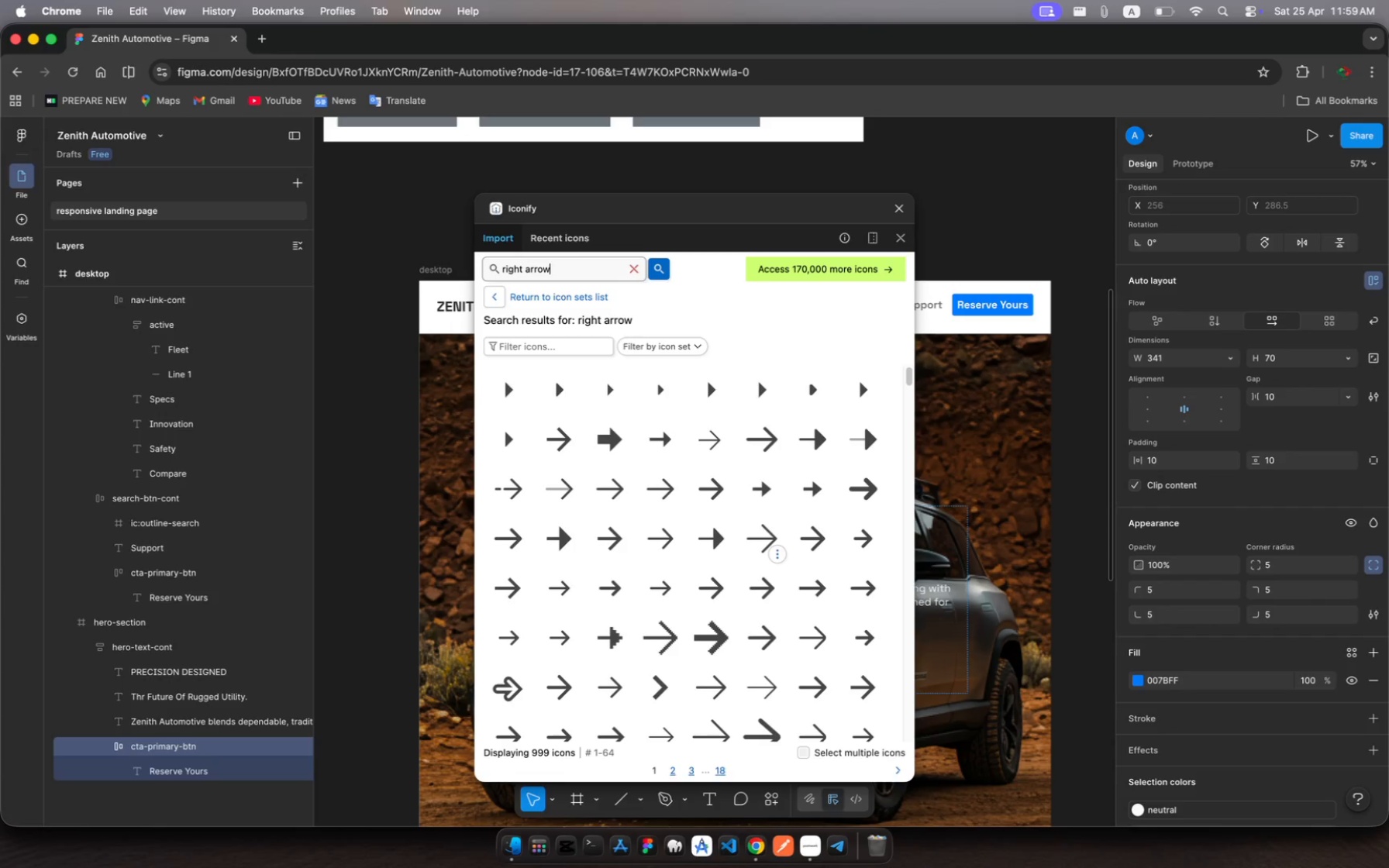 
wait(5.88)
 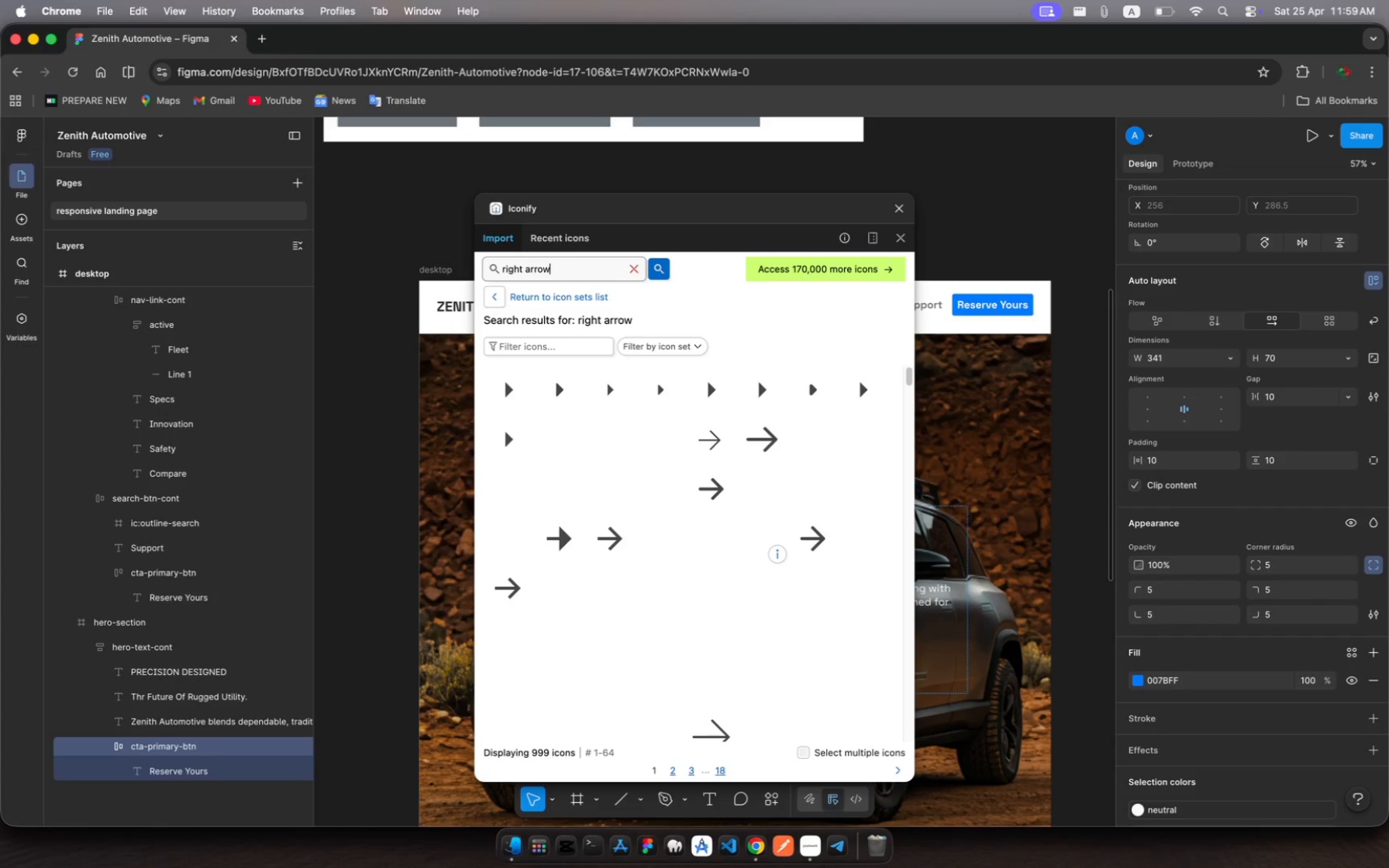 
scroll: coordinate [726, 666], scroll_direction: down, amount: 81.0
 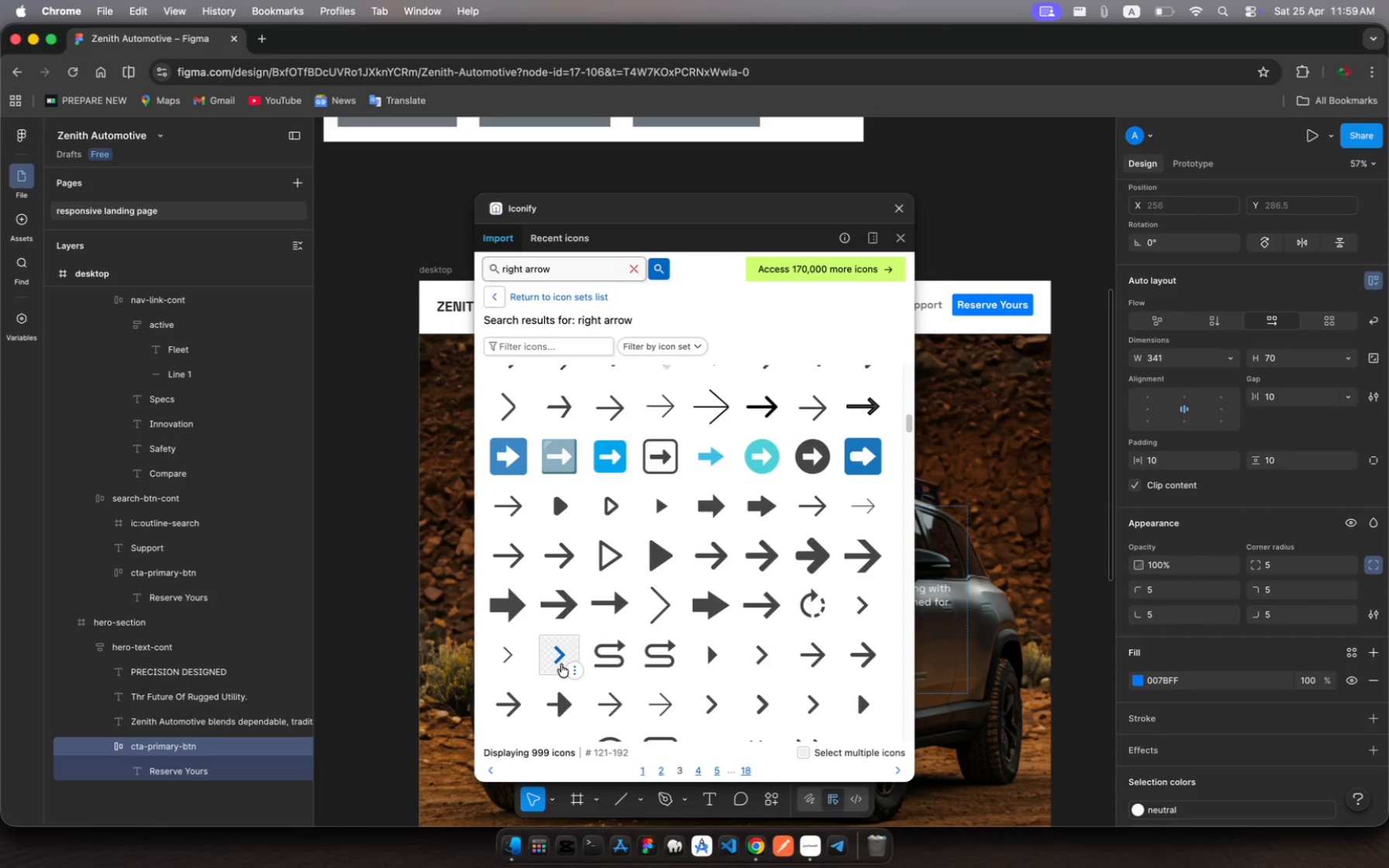 
left_click([560, 664])
 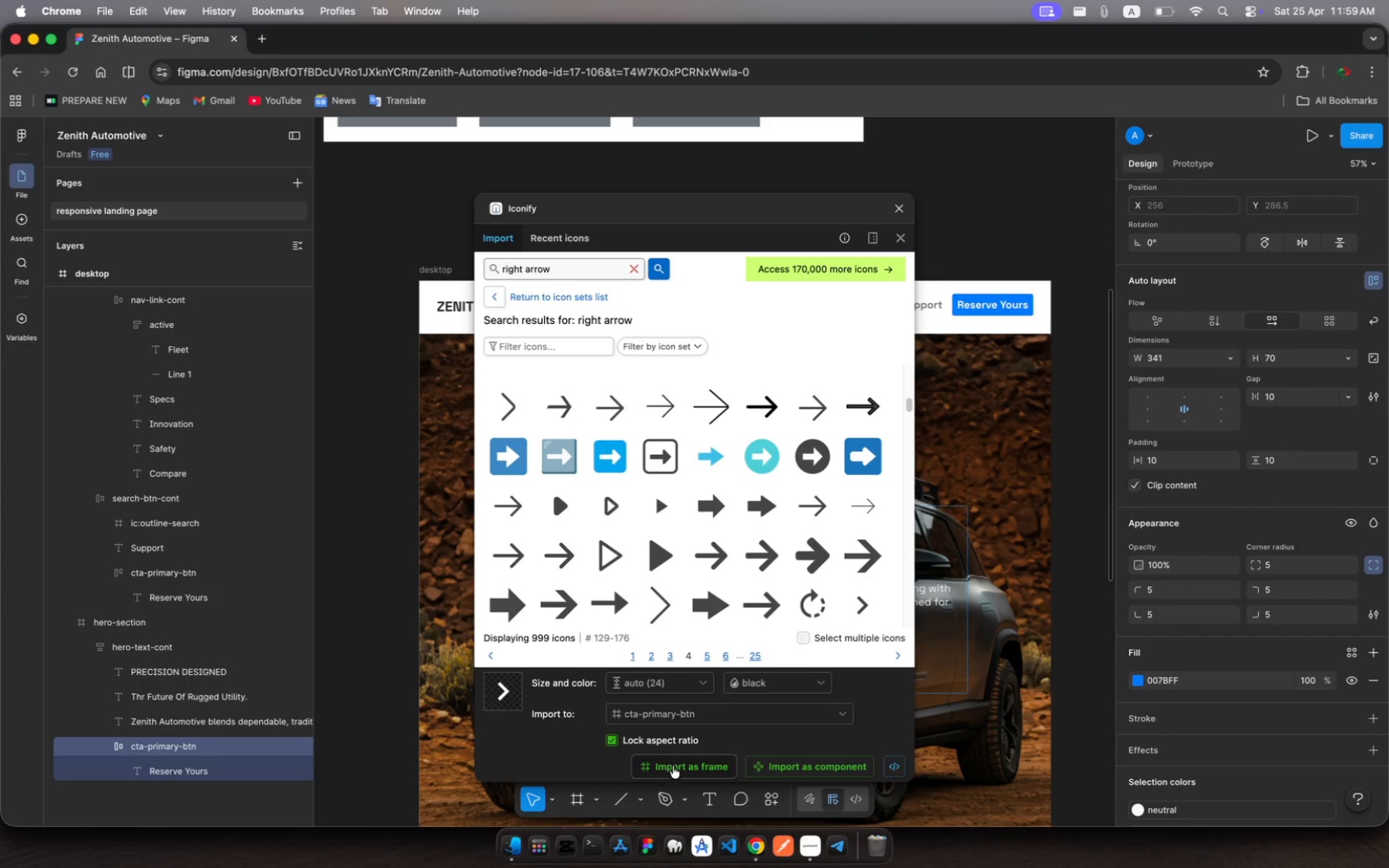 
left_click([673, 765])
 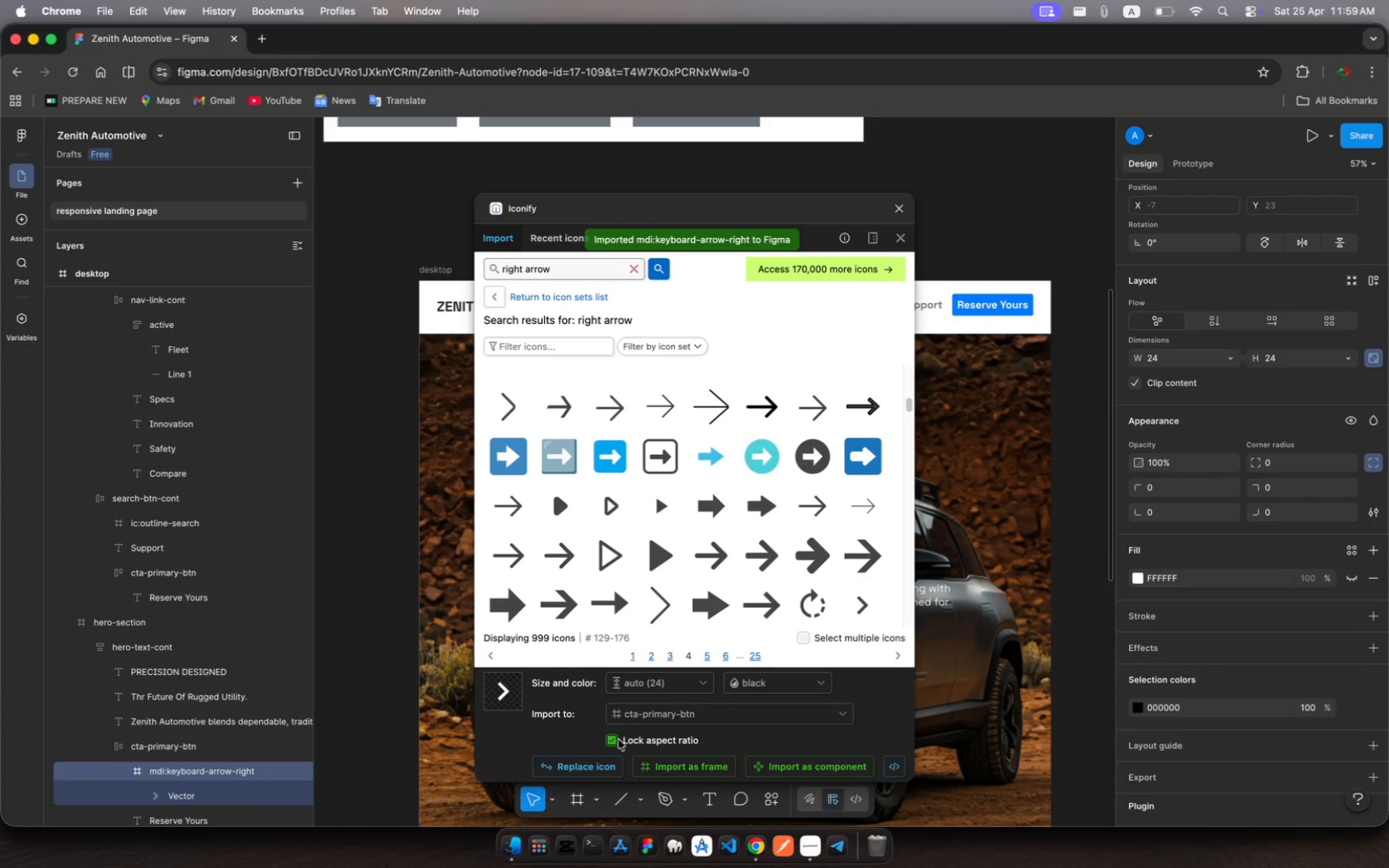 
scroll: coordinate [259, 701], scroll_direction: down, amount: 11.0
 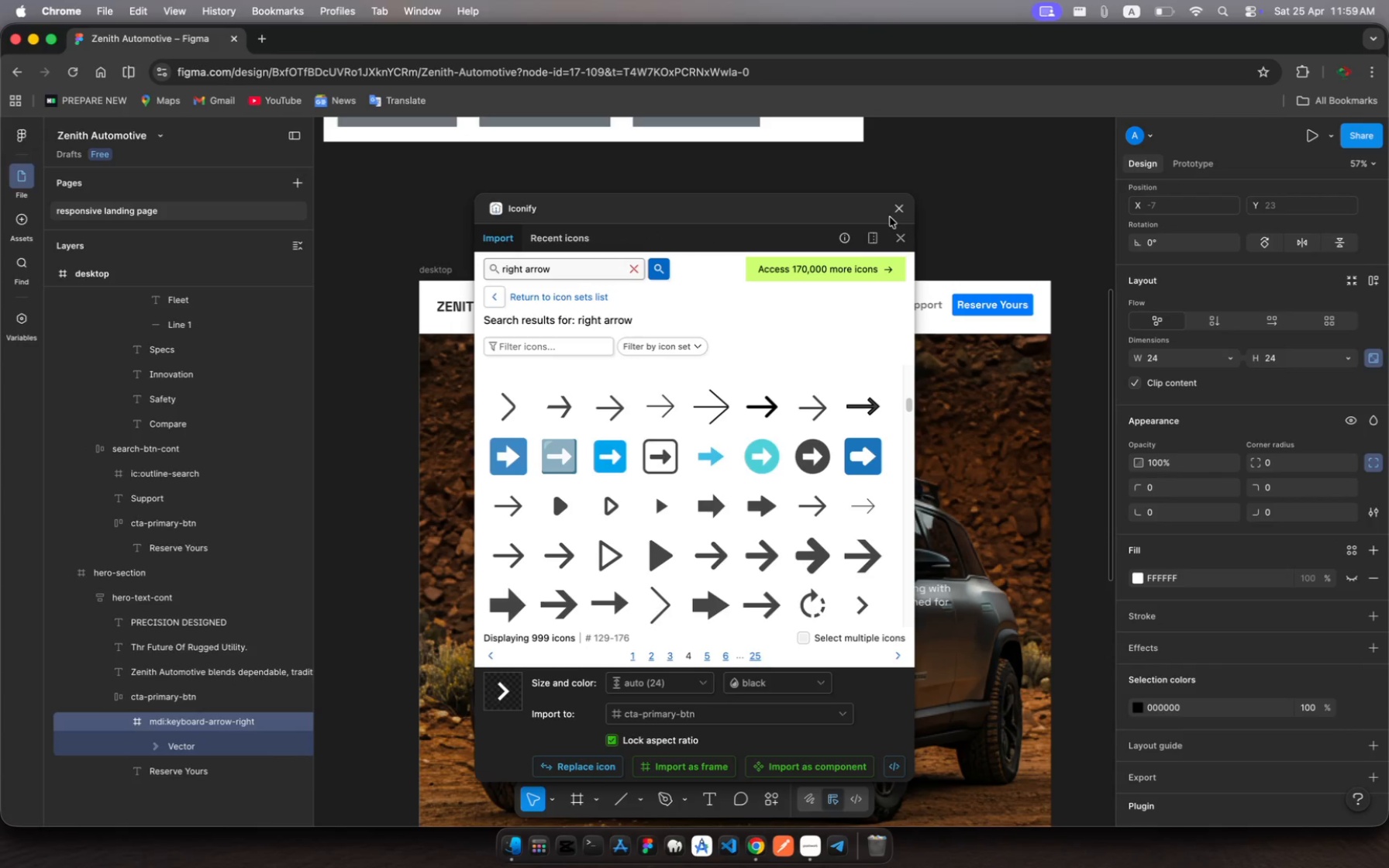 
left_click([896, 206])
 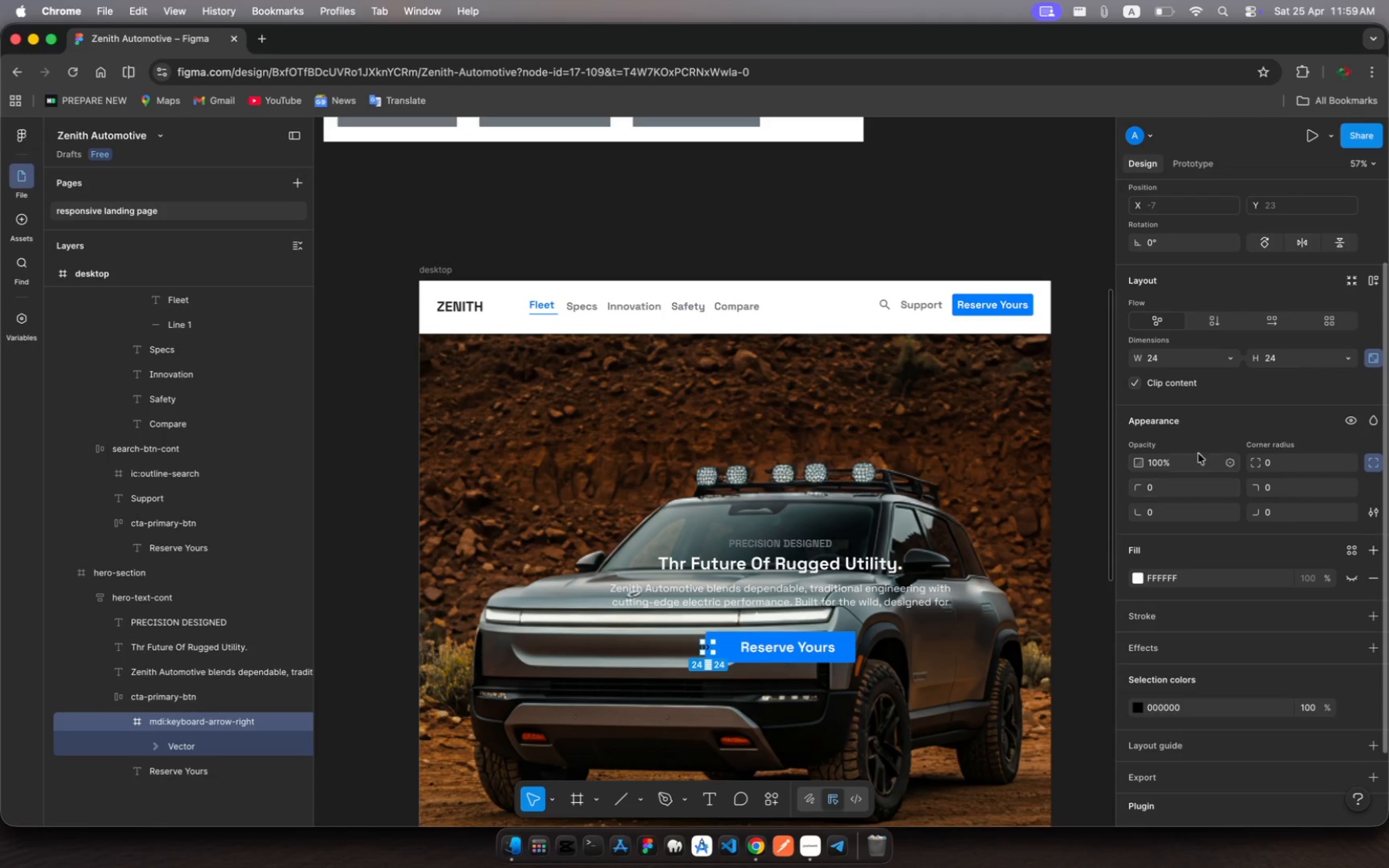 
wait(6.75)
 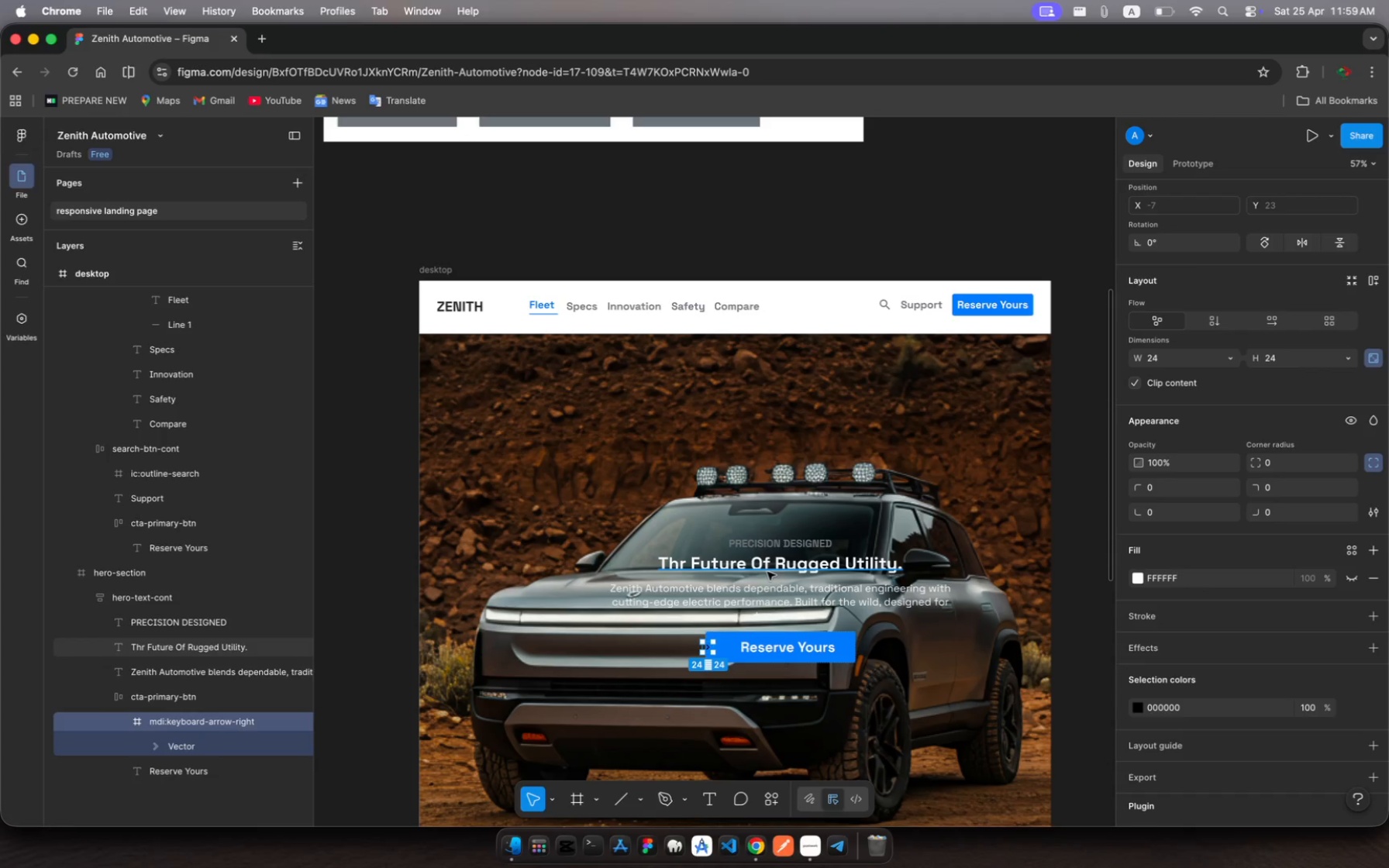 
left_click([1159, 363])
 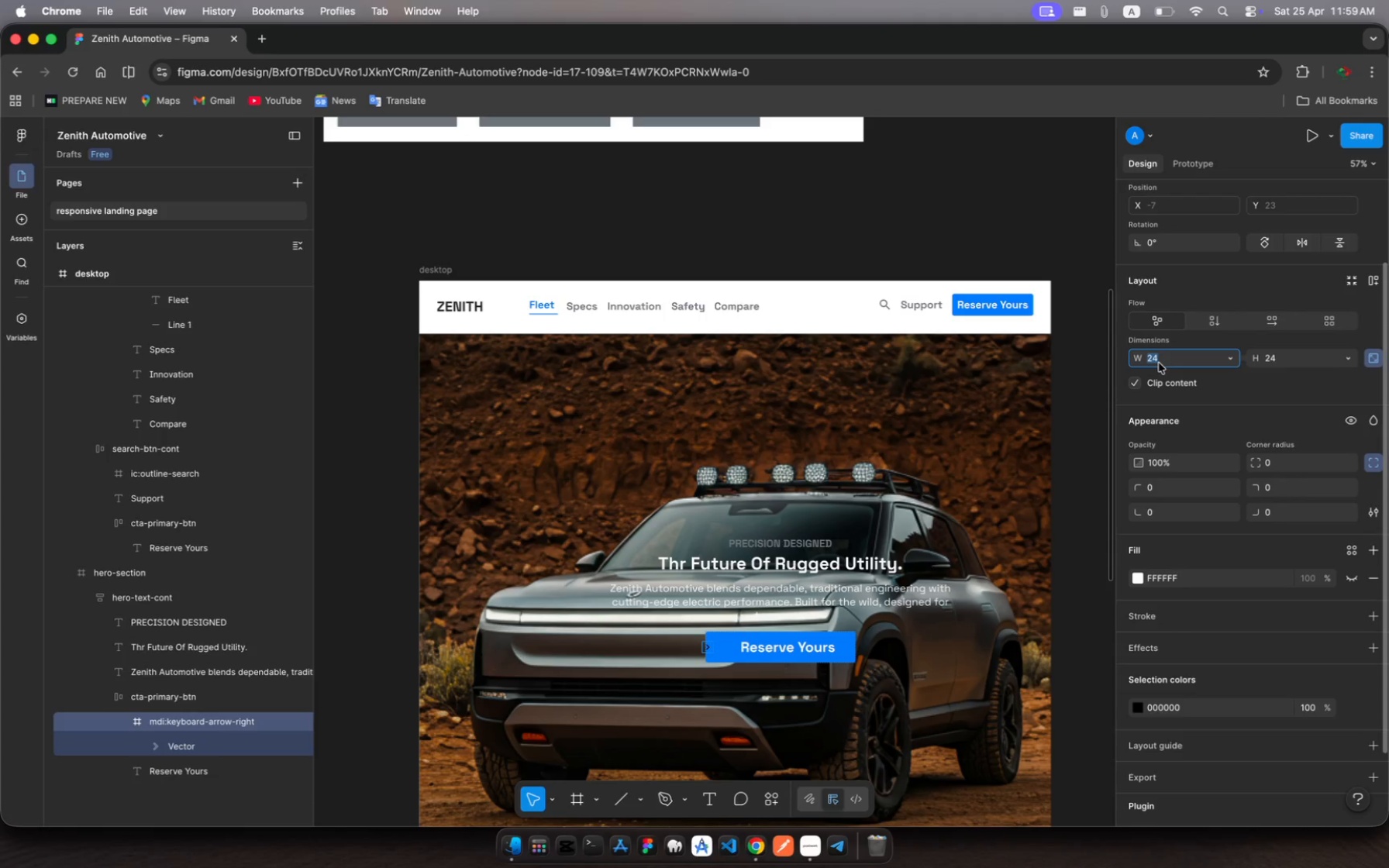 
type(40)
 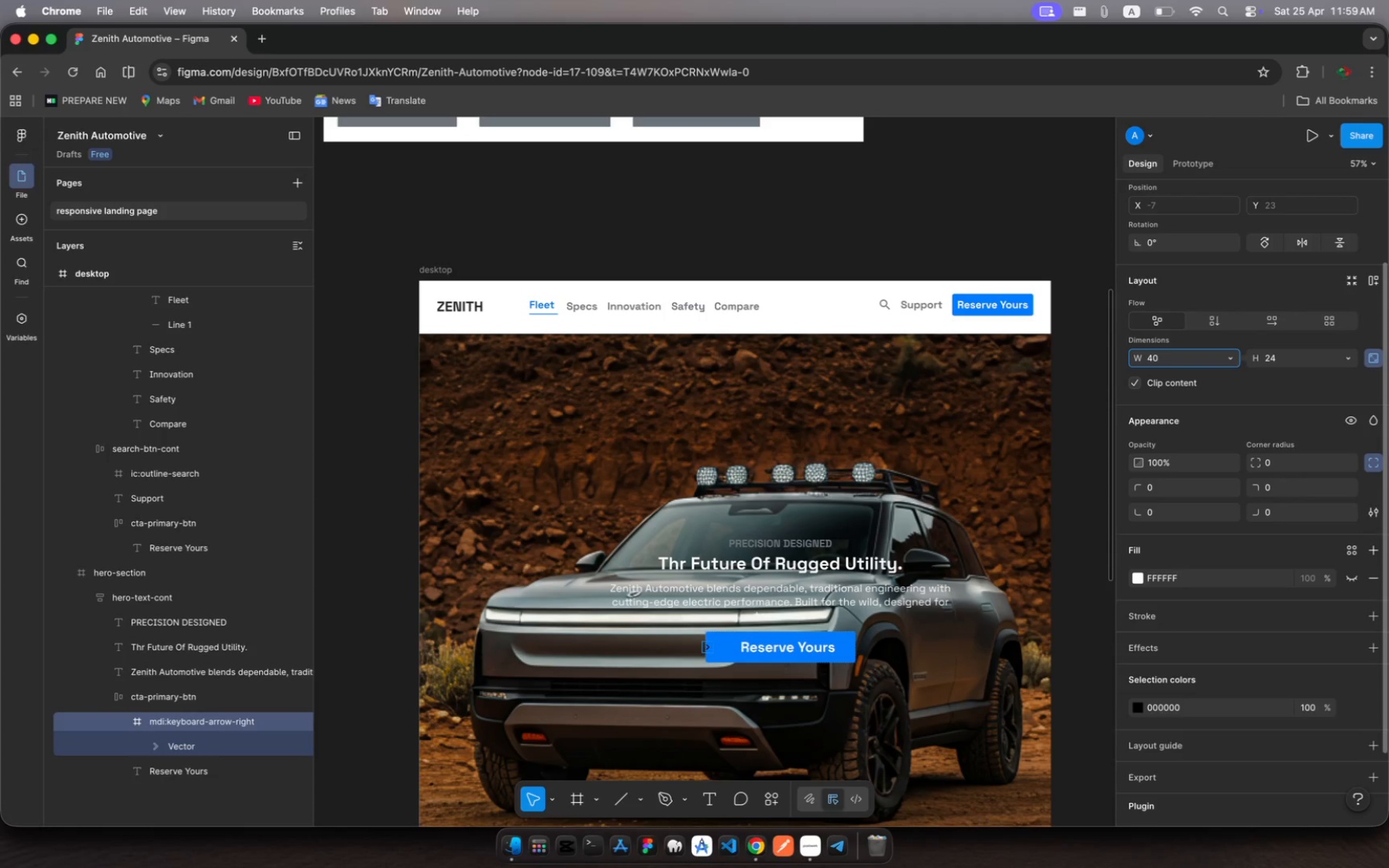 
key(Enter)
 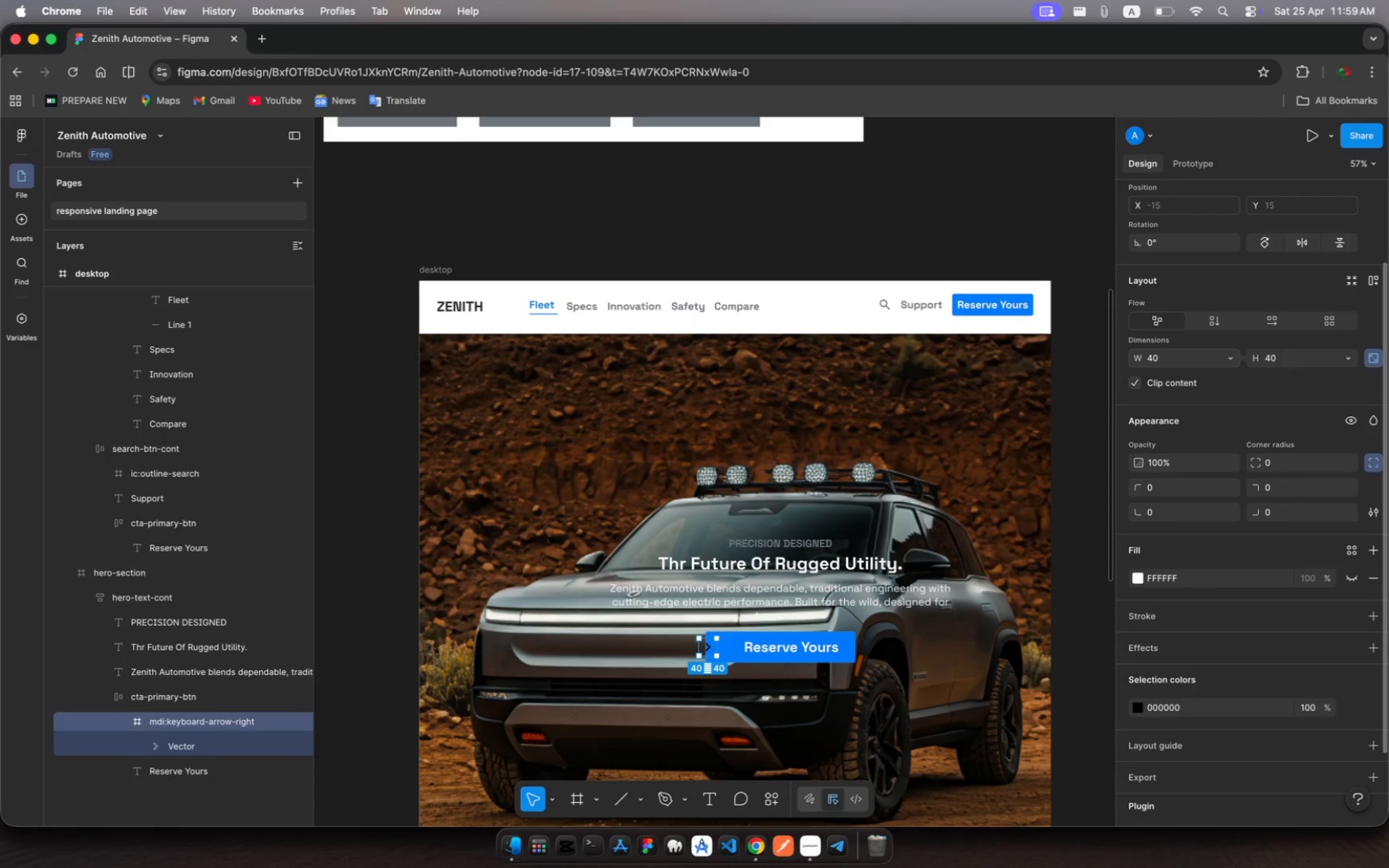 
wait(6.22)
 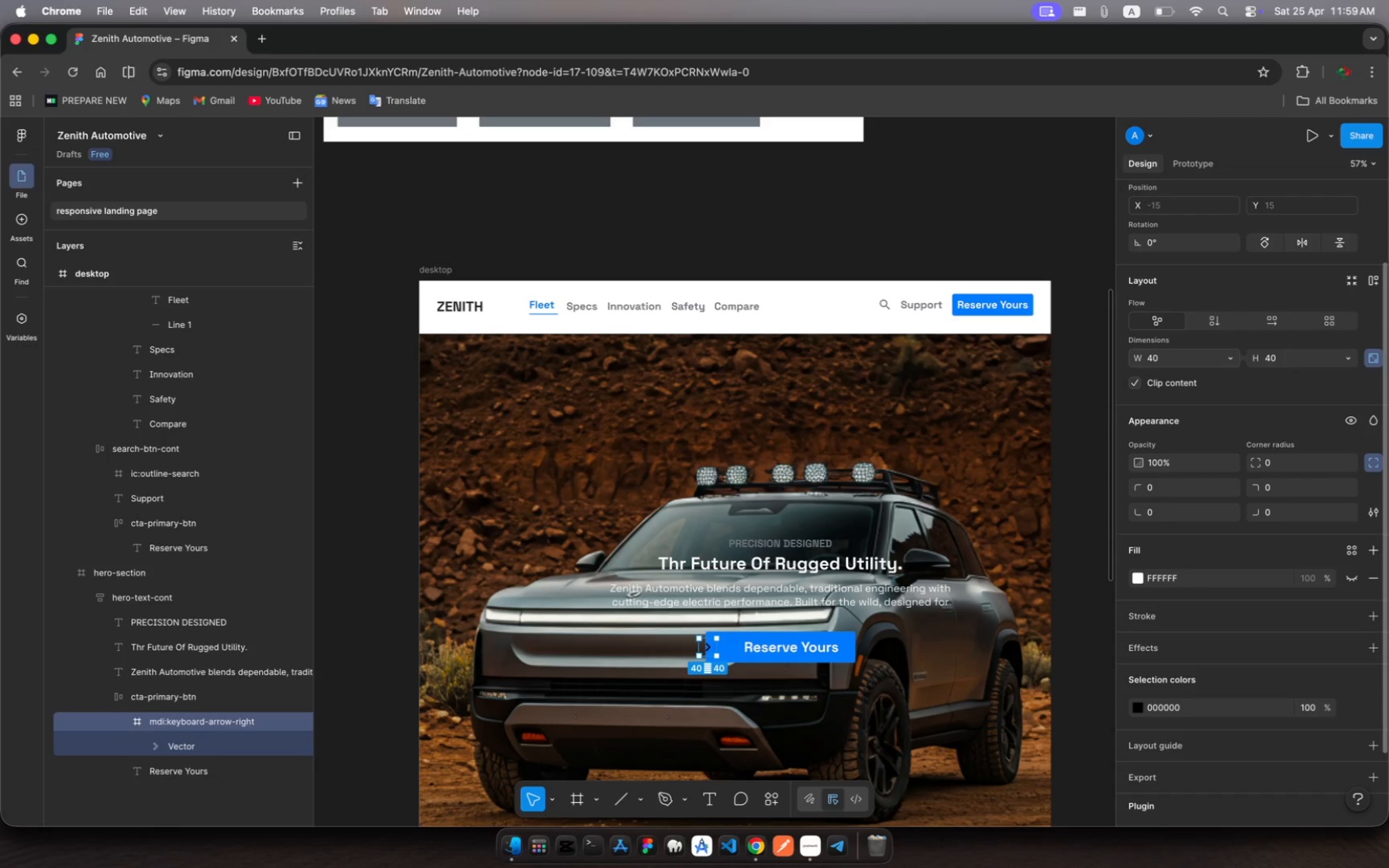 
left_click([171, 742])
 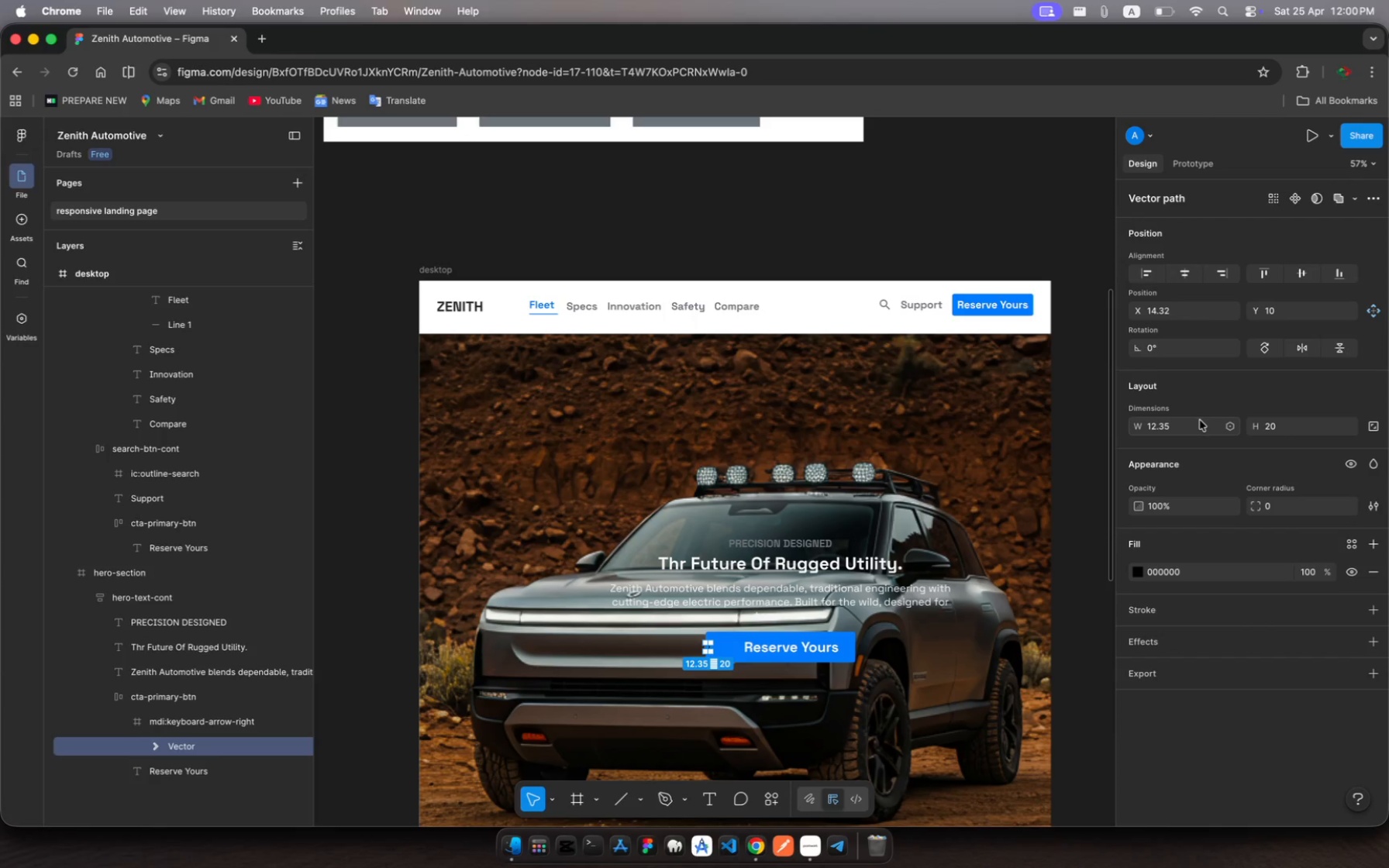 
wait(7.29)
 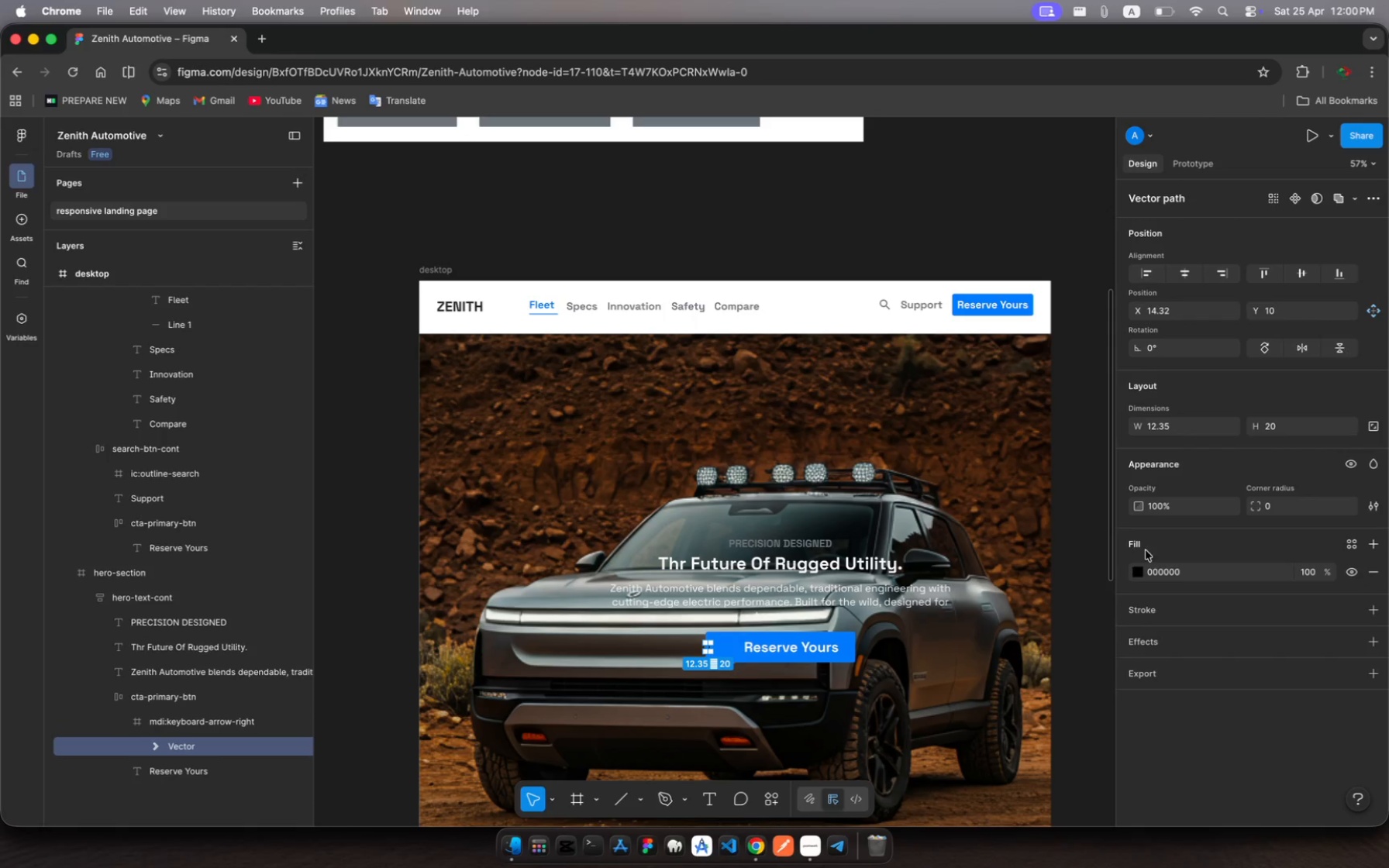 
left_click([1373, 425])
 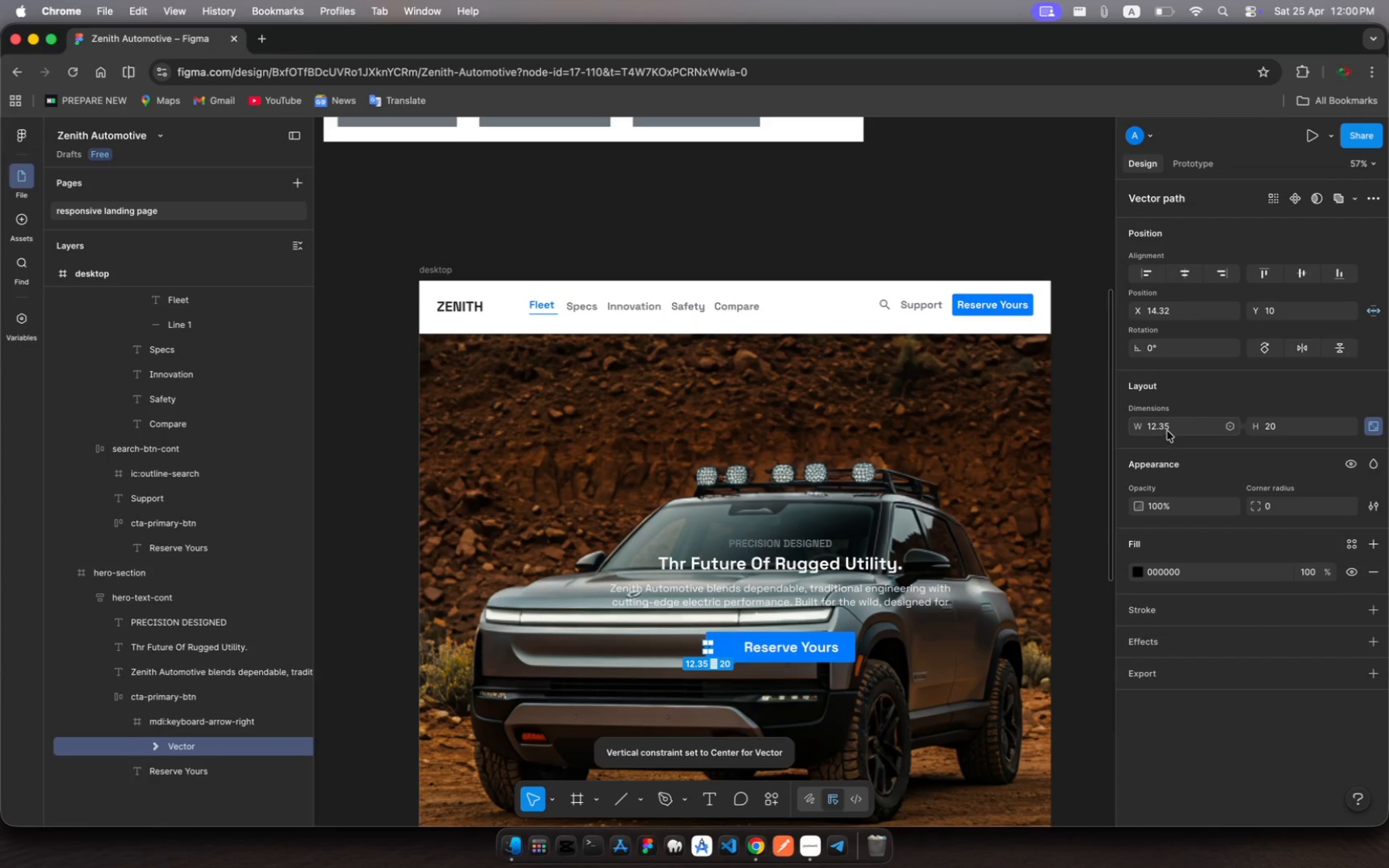 
left_click([1166, 428])
 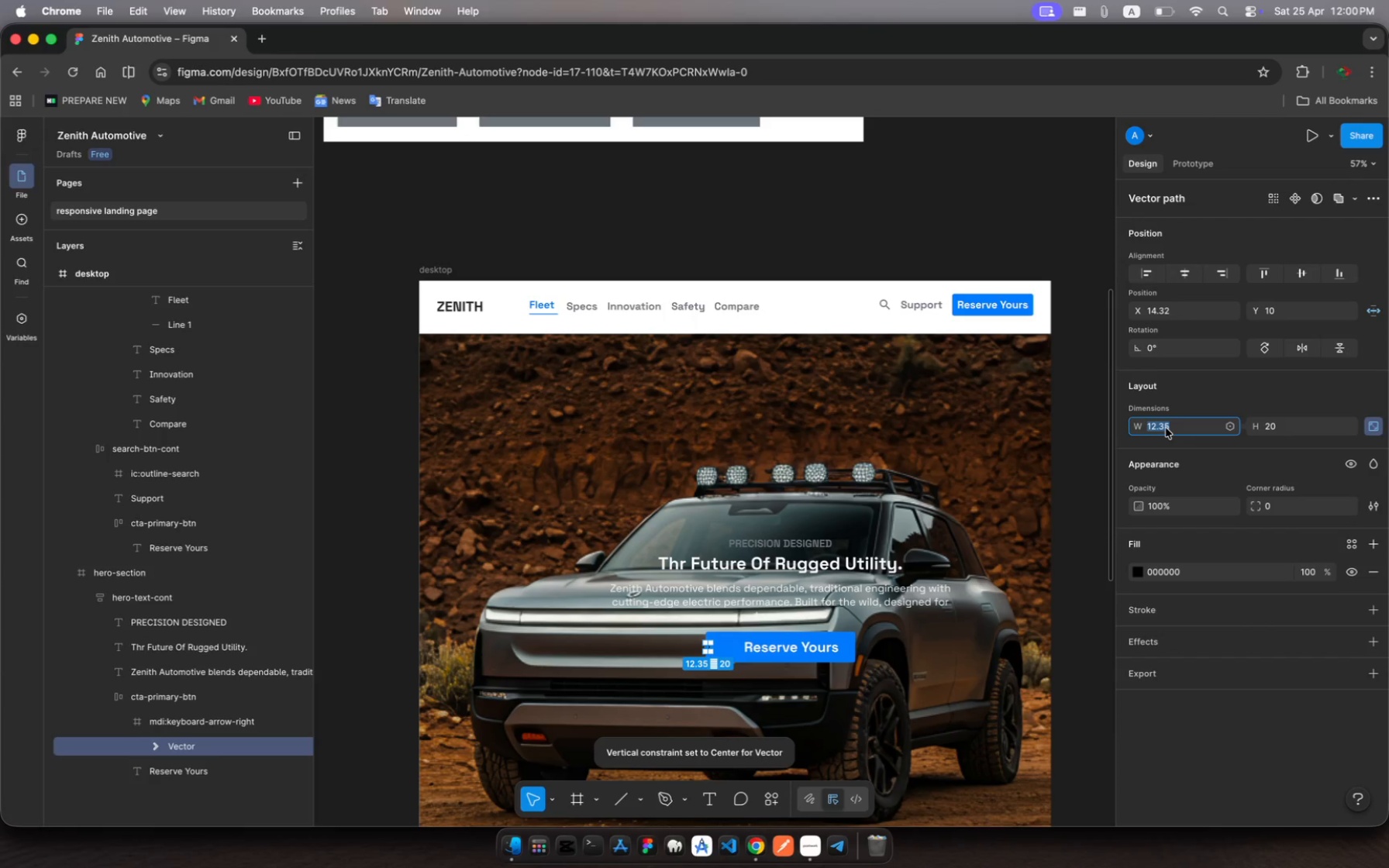 
type(32)
 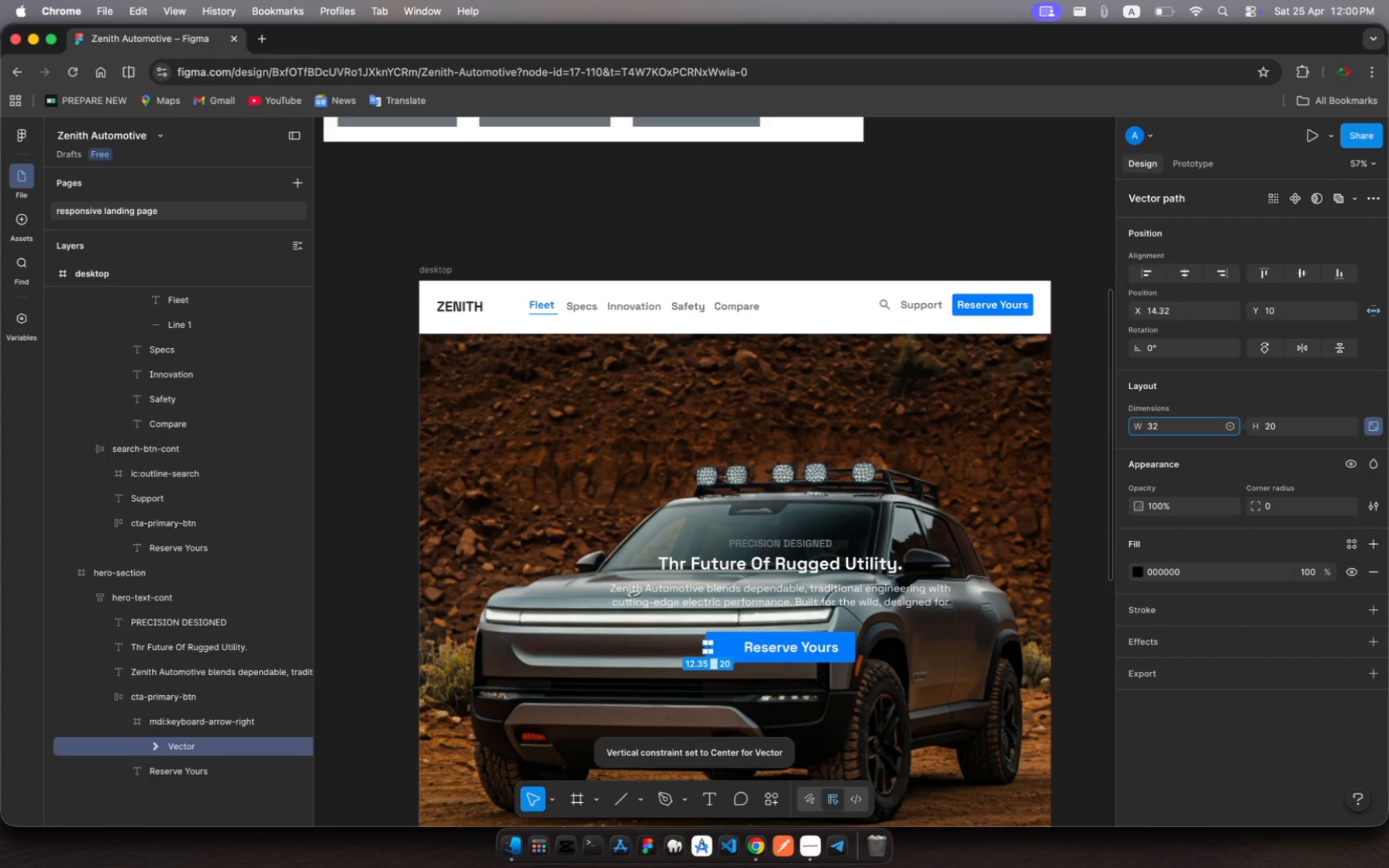 
key(Enter)
 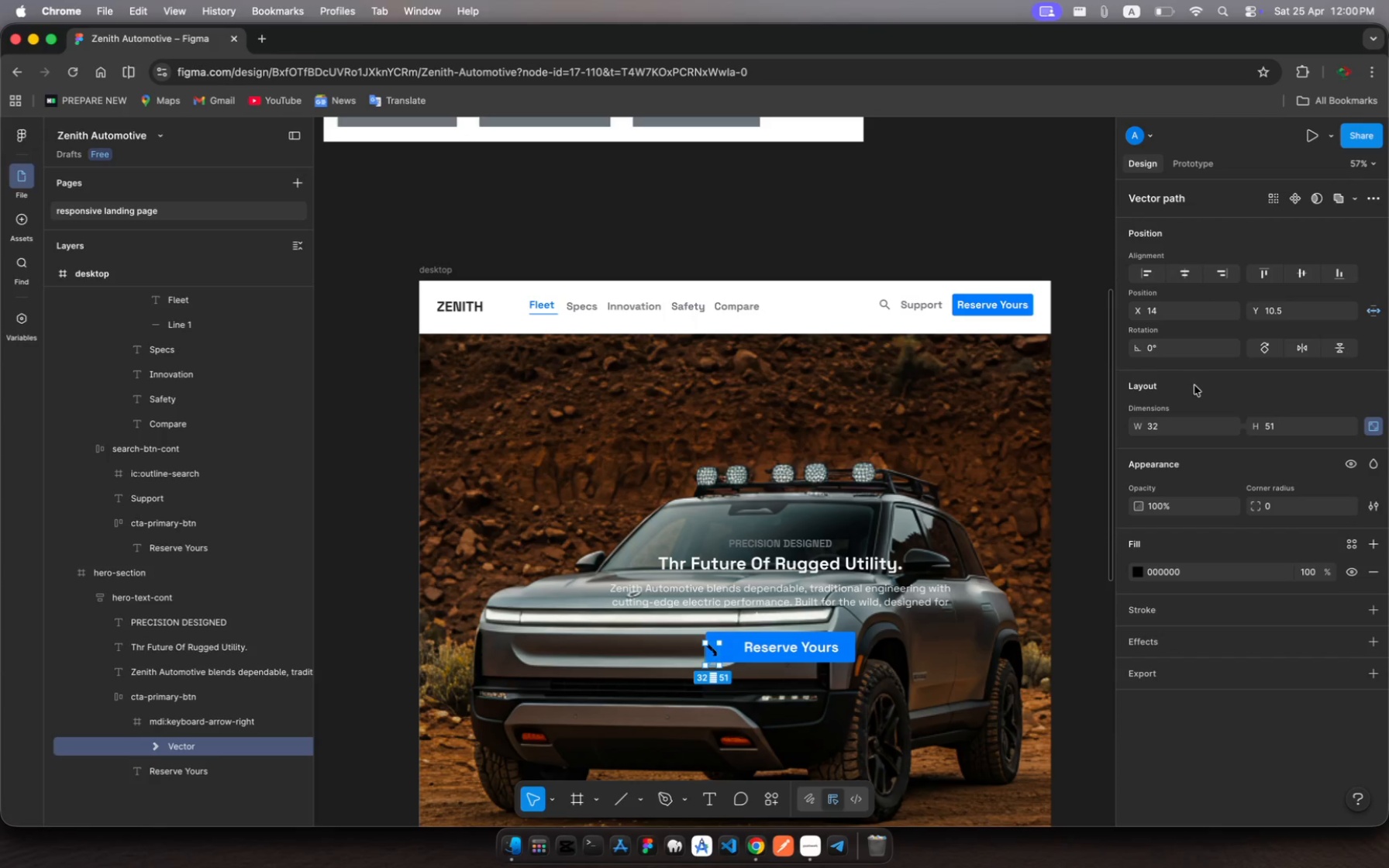 
left_click([1159, 422])
 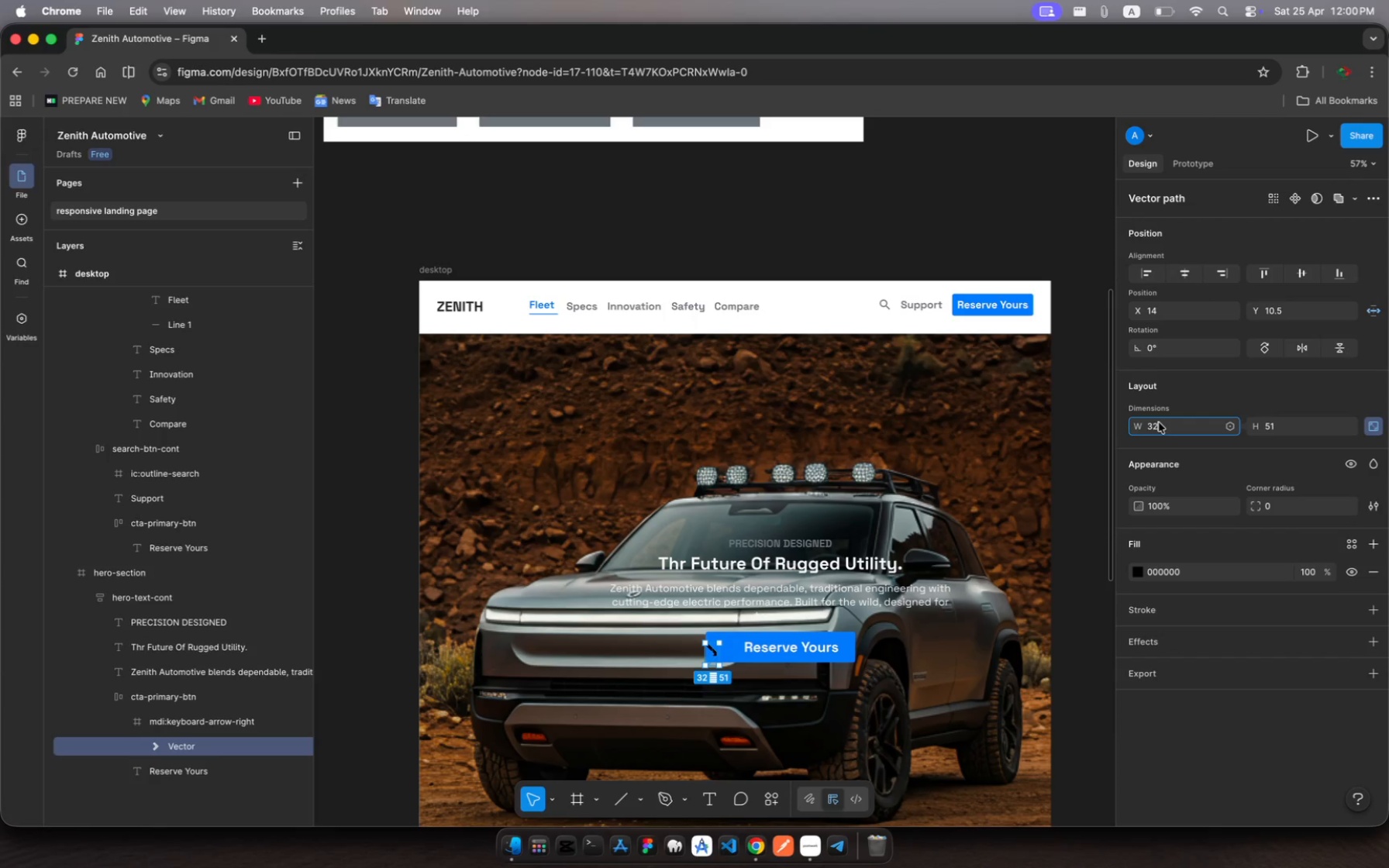 
left_click([1159, 422])
 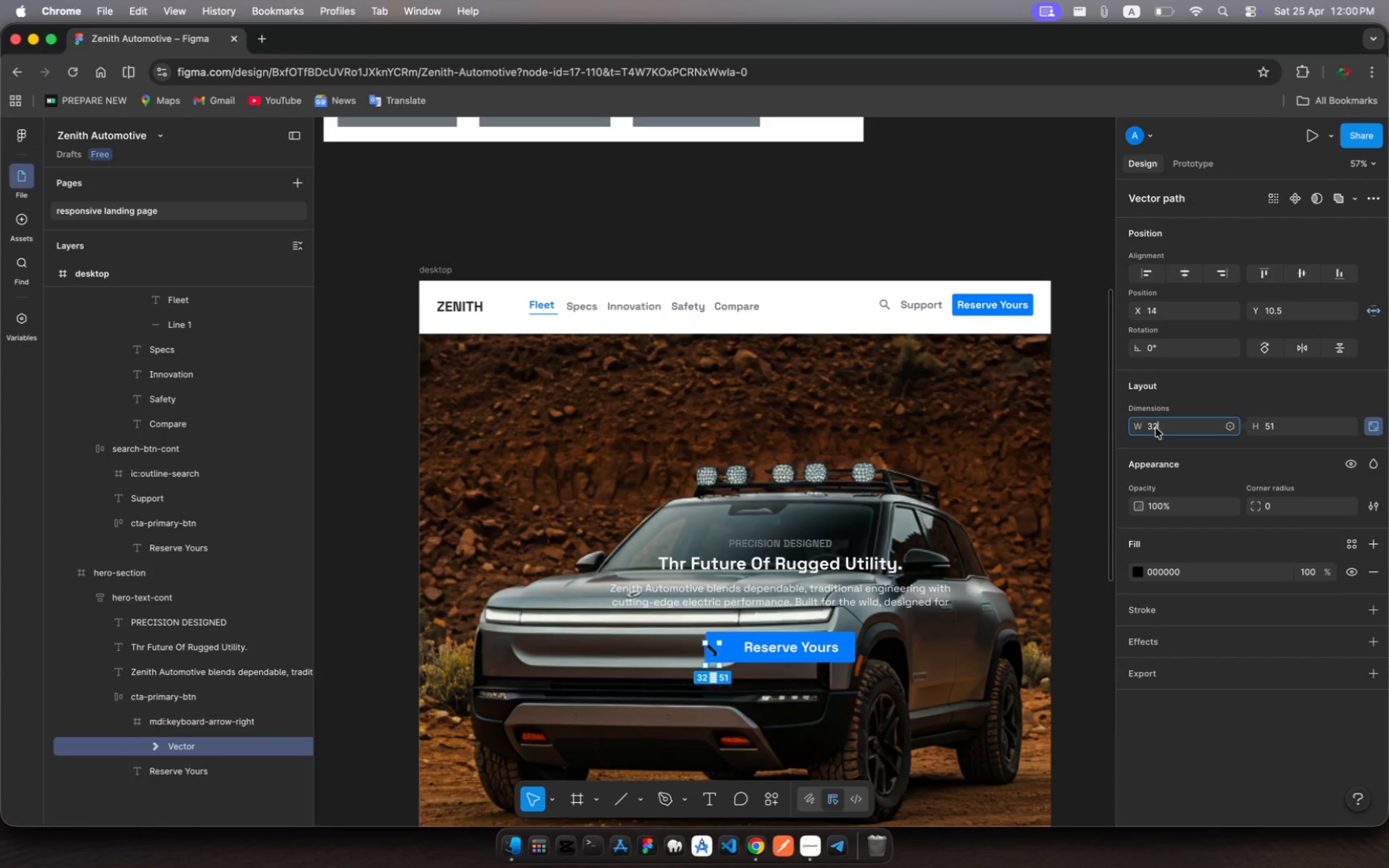 
left_click([1156, 428])
 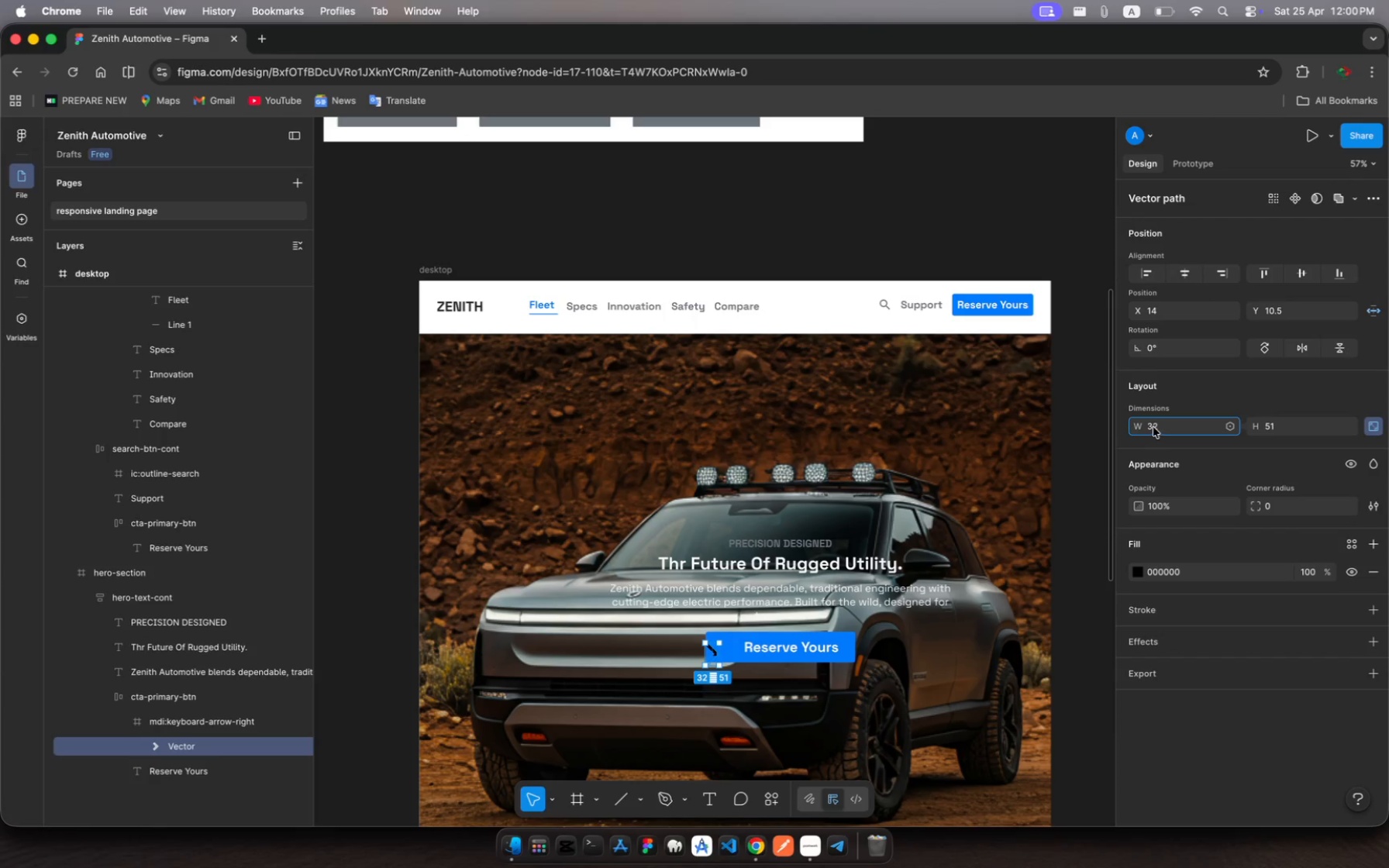 
left_click([1153, 427])
 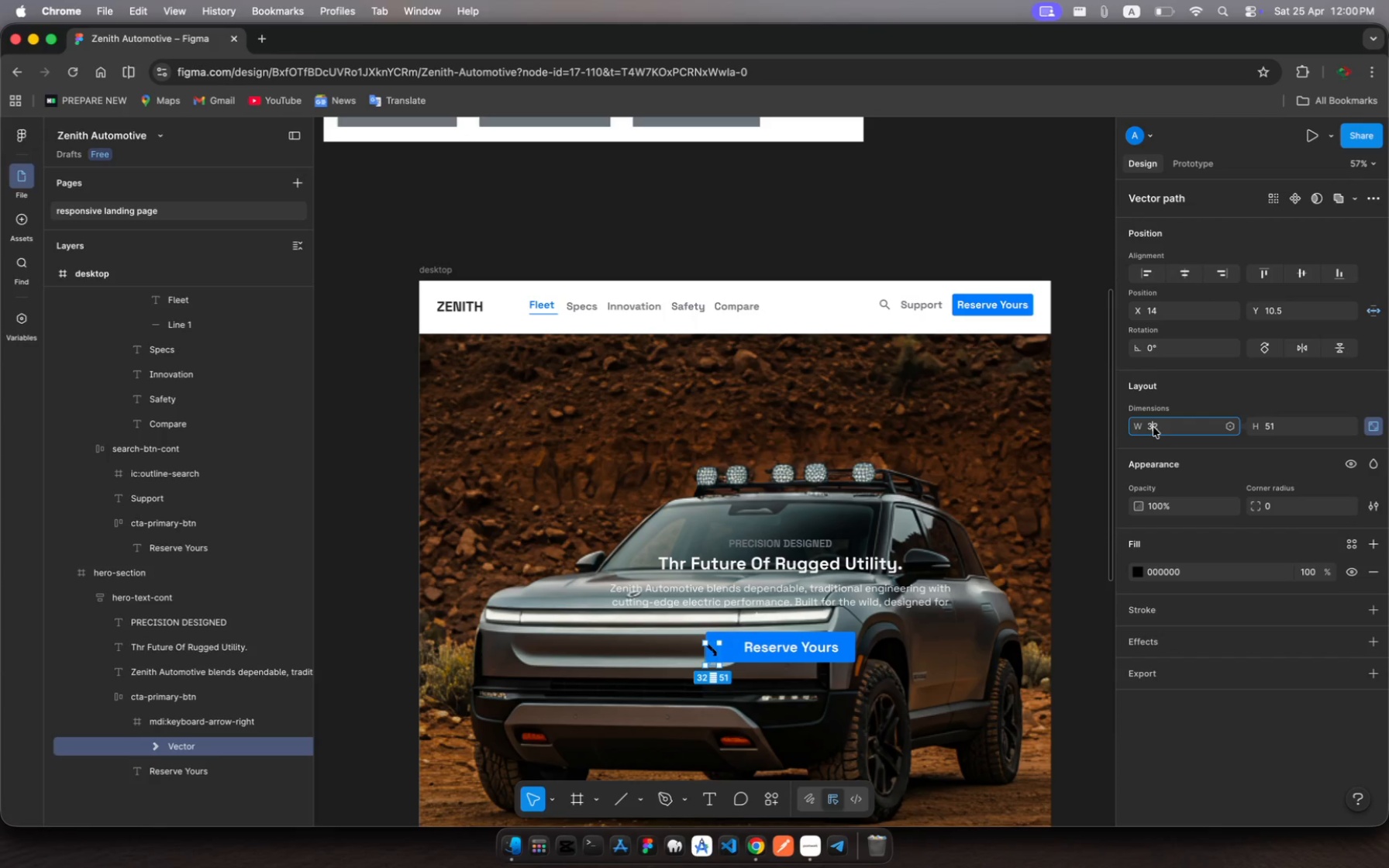 
left_click([1153, 427])
 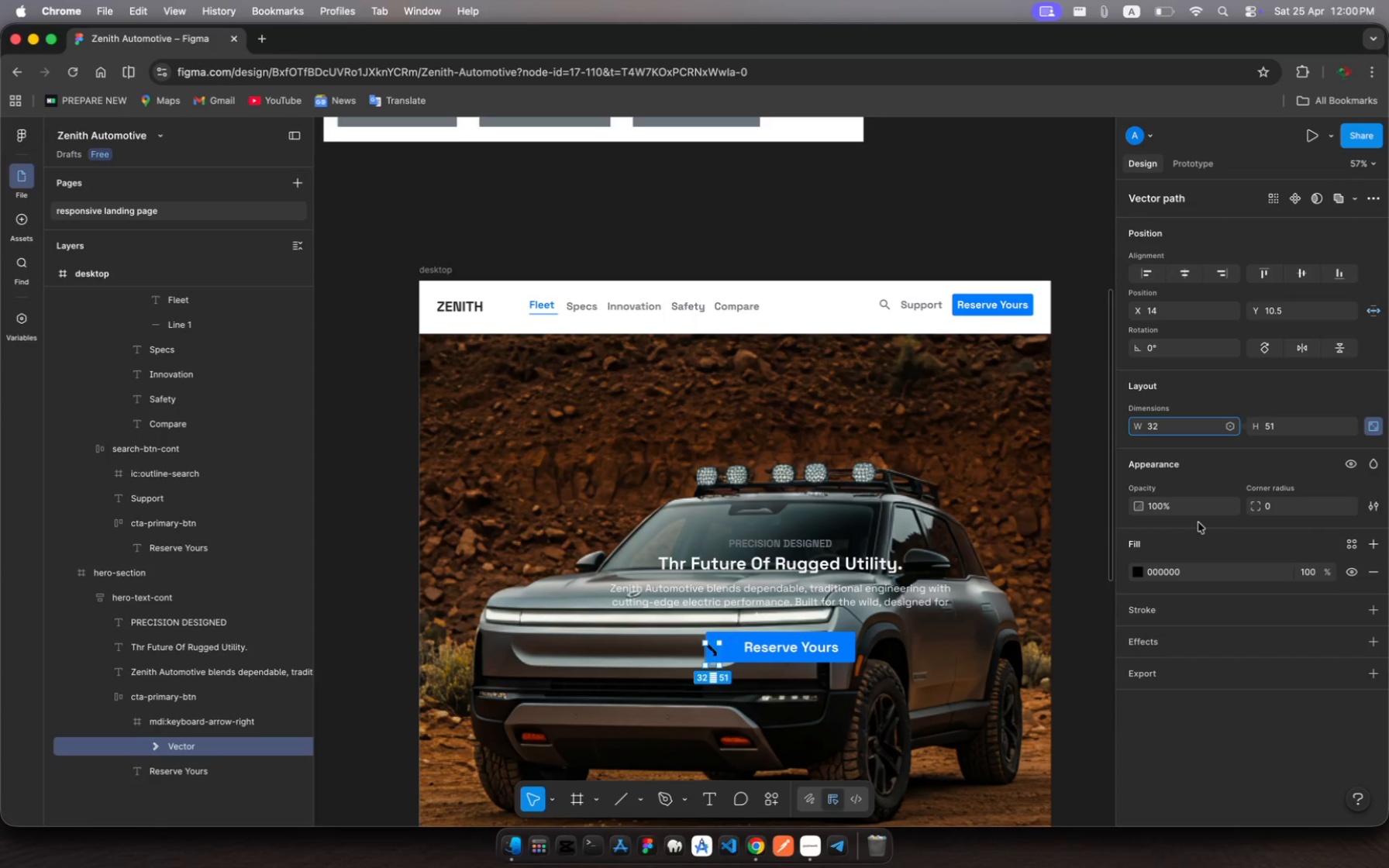 
key(ArrowRight)
 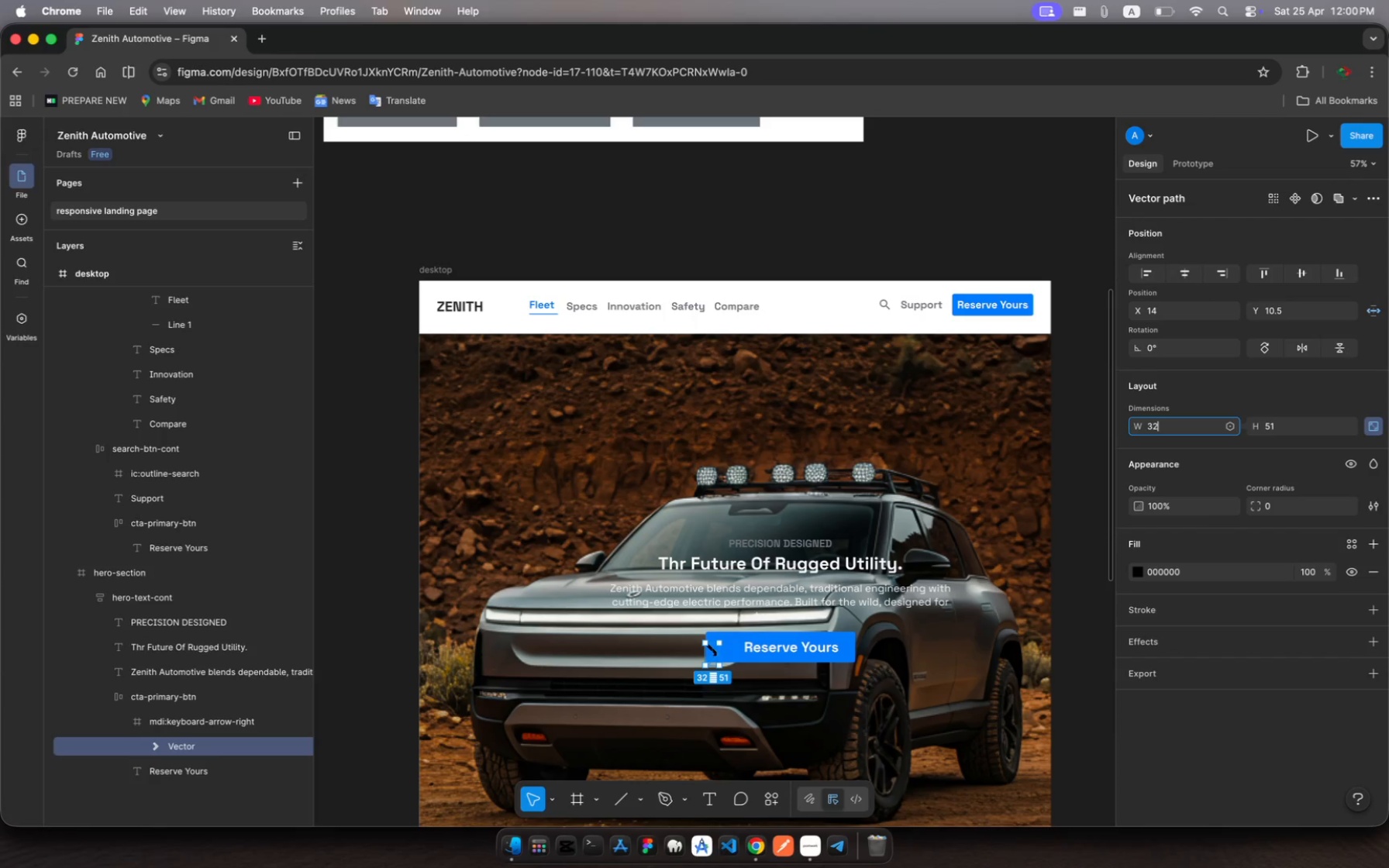 
key(Backspace)
key(Backspace)
type(24)
 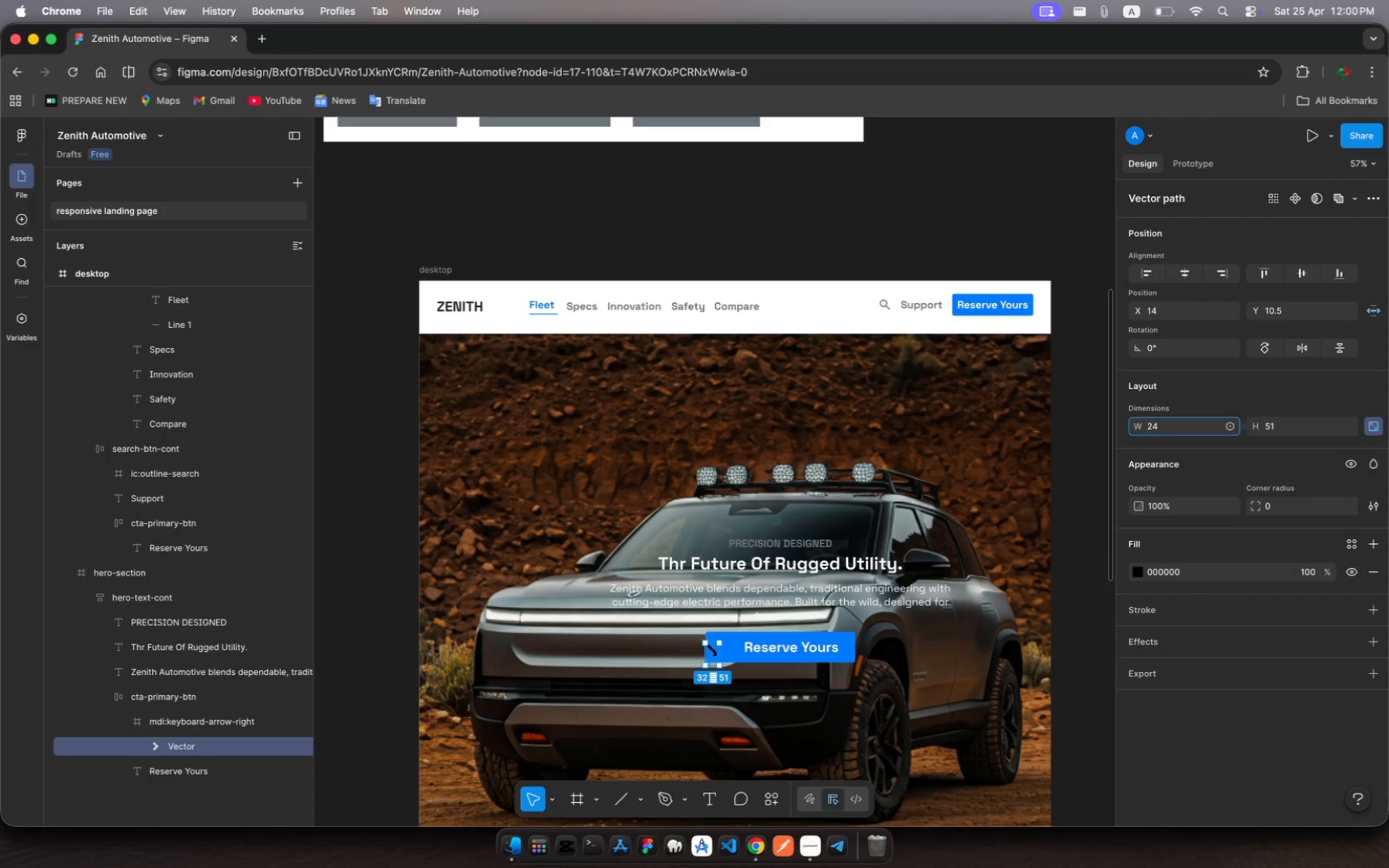 
key(Enter)
 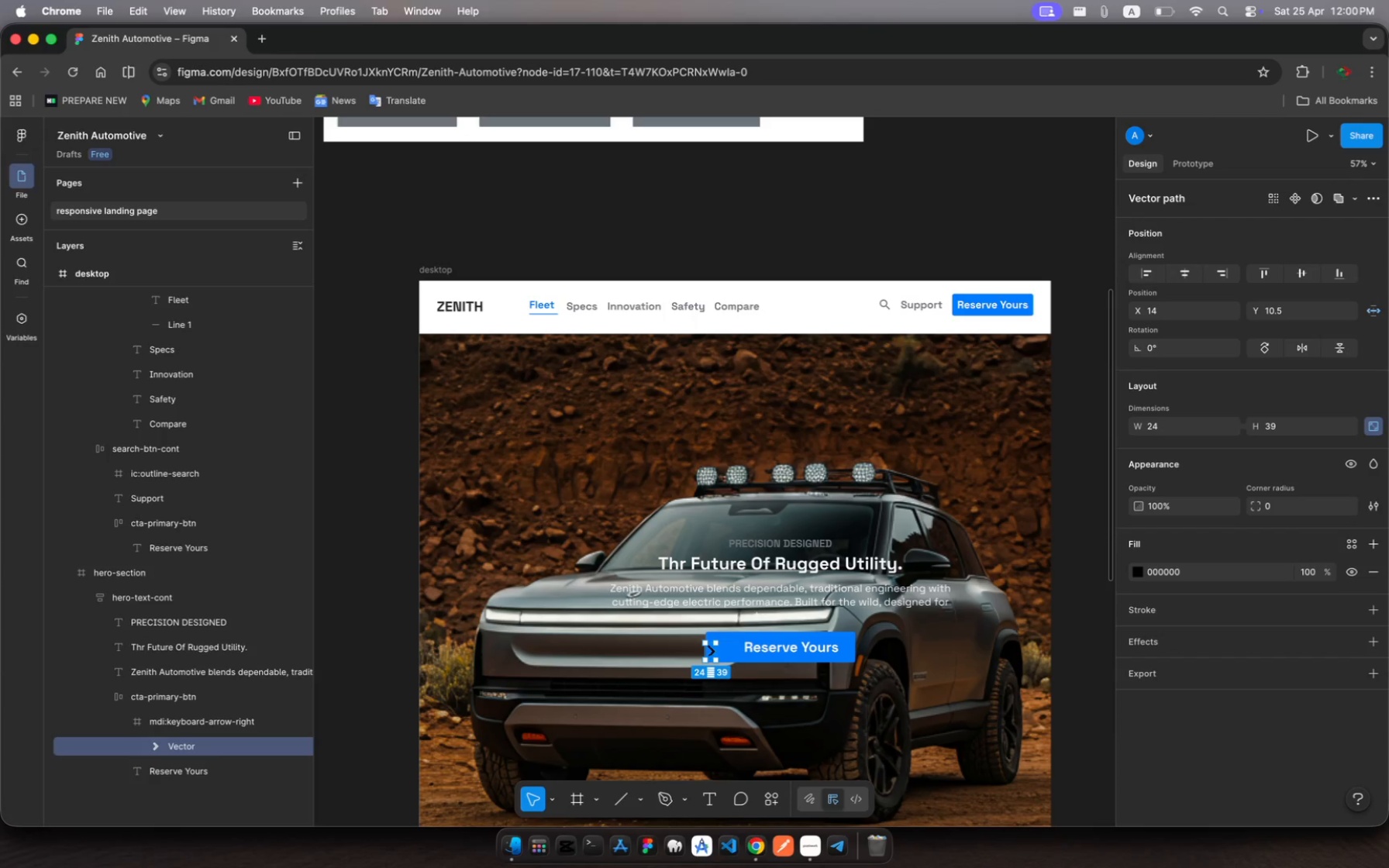 
wait(7.09)
 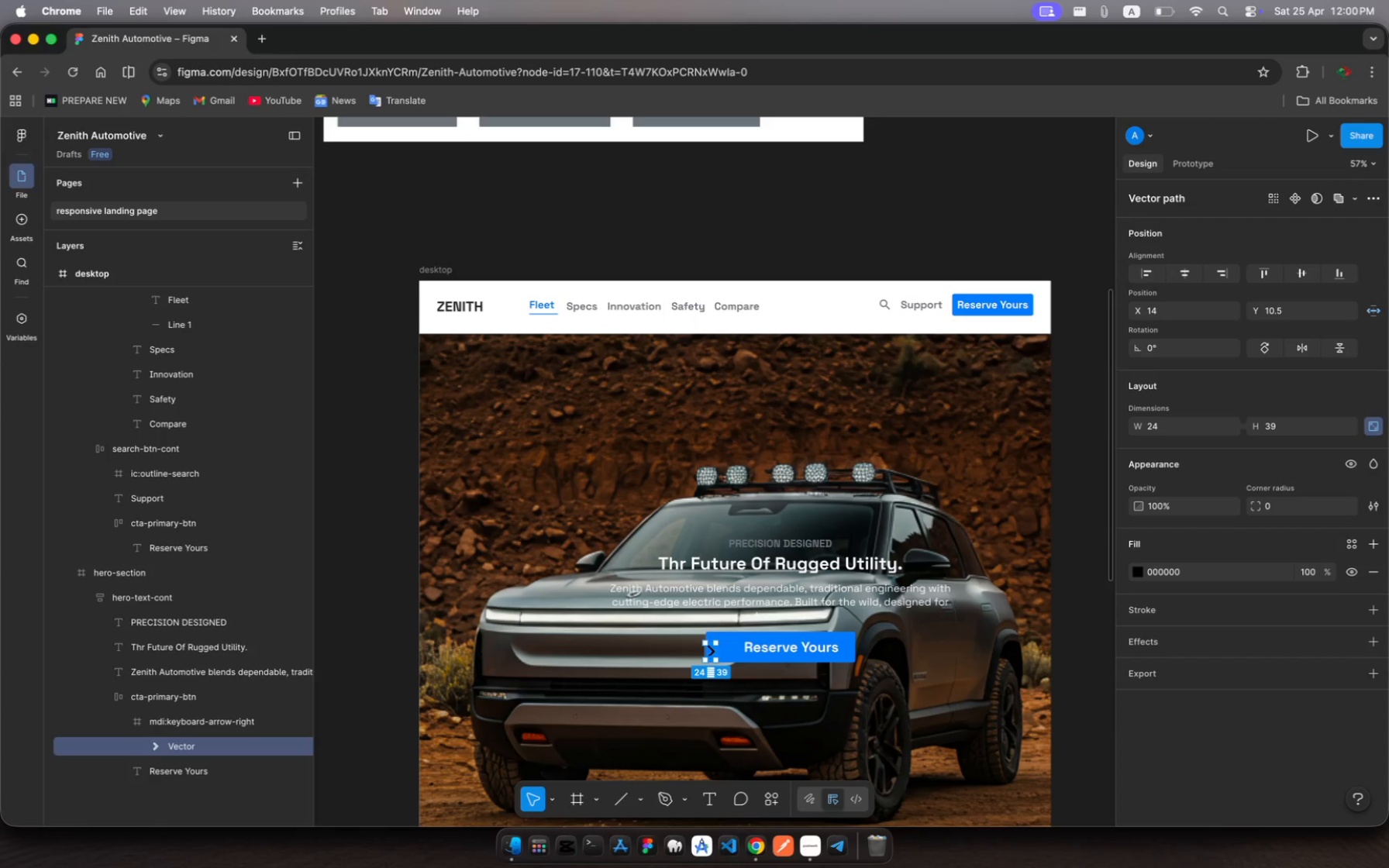 
left_click([1143, 567])
 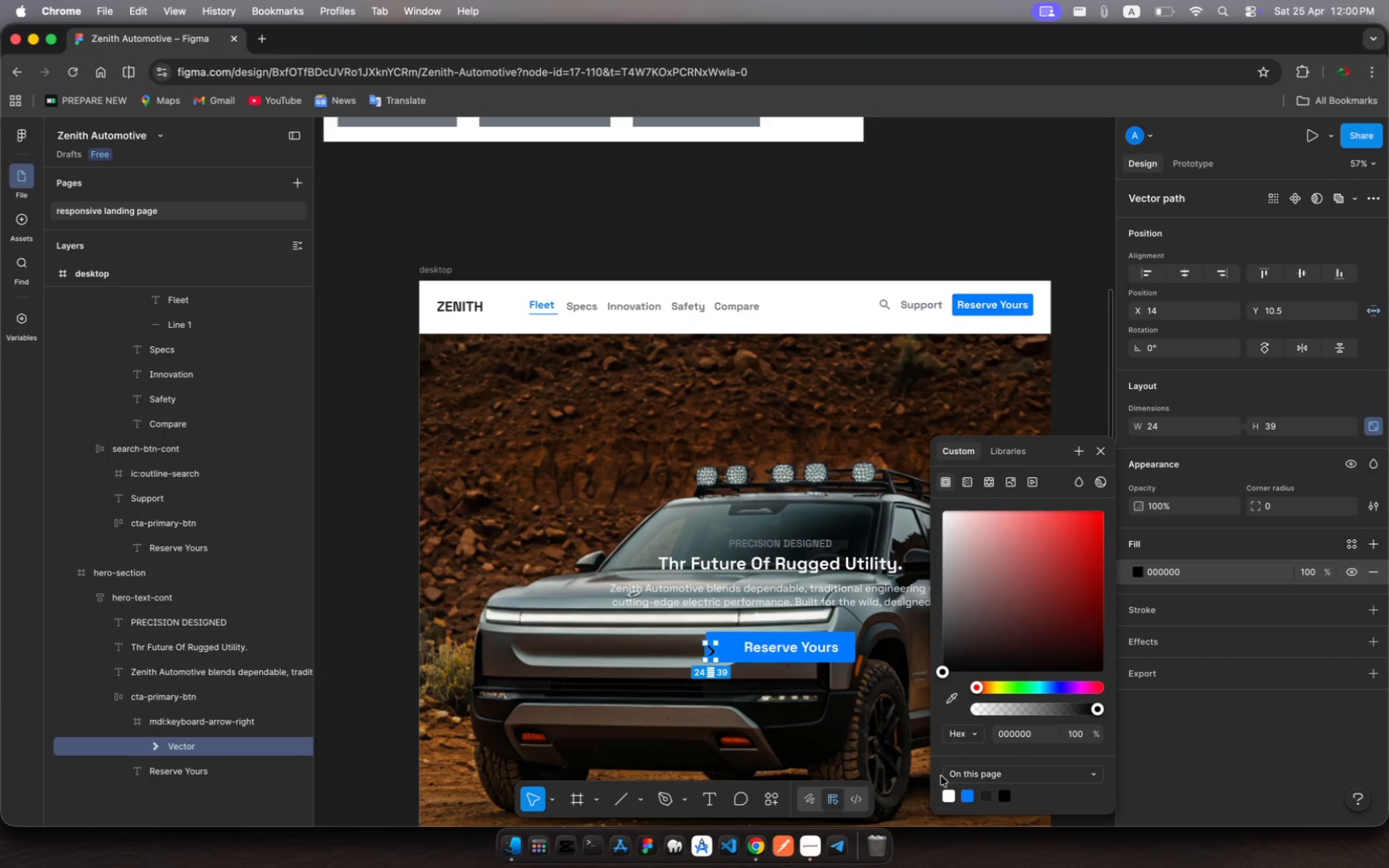 
left_click([952, 797])
 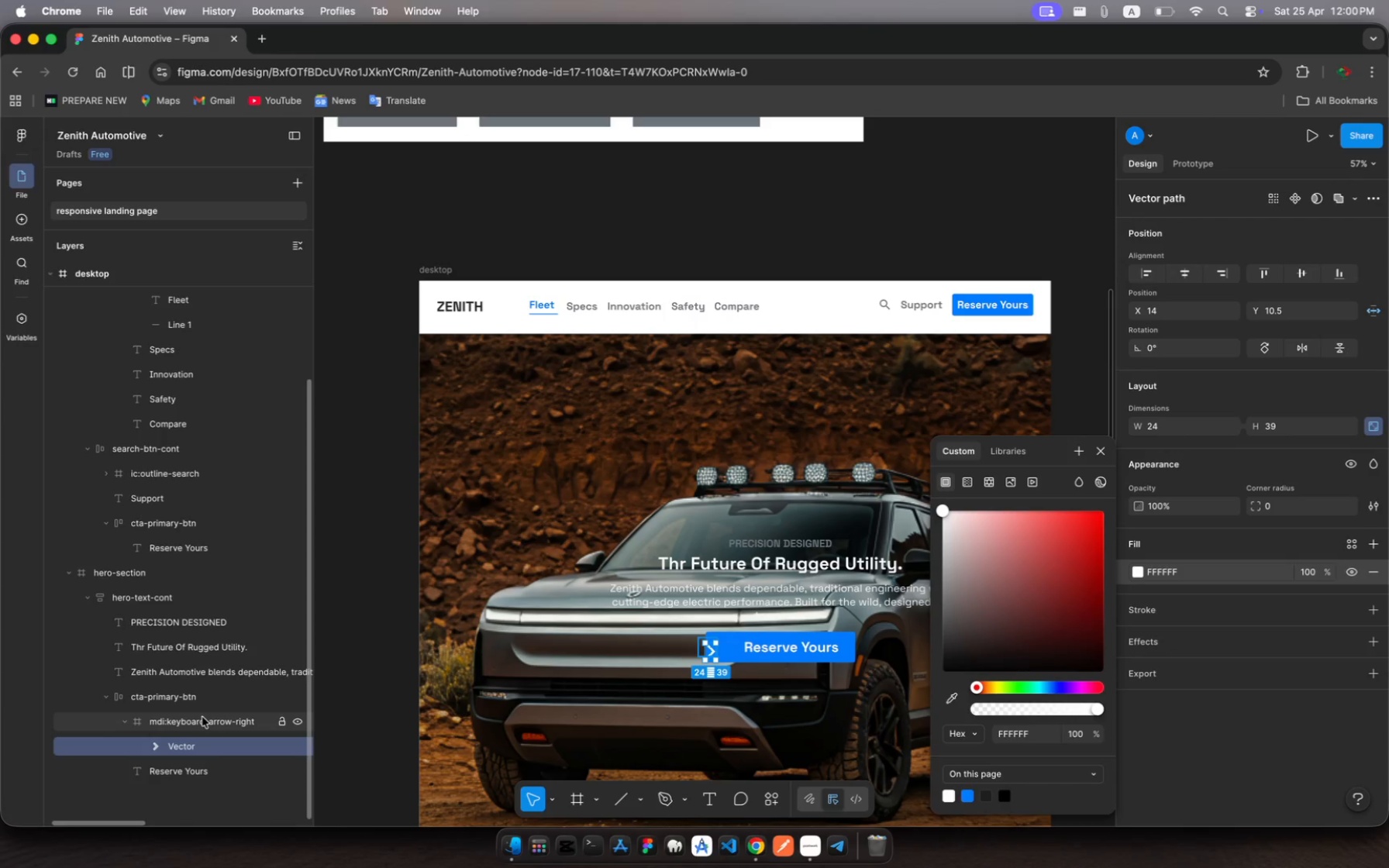 
wait(5.23)
 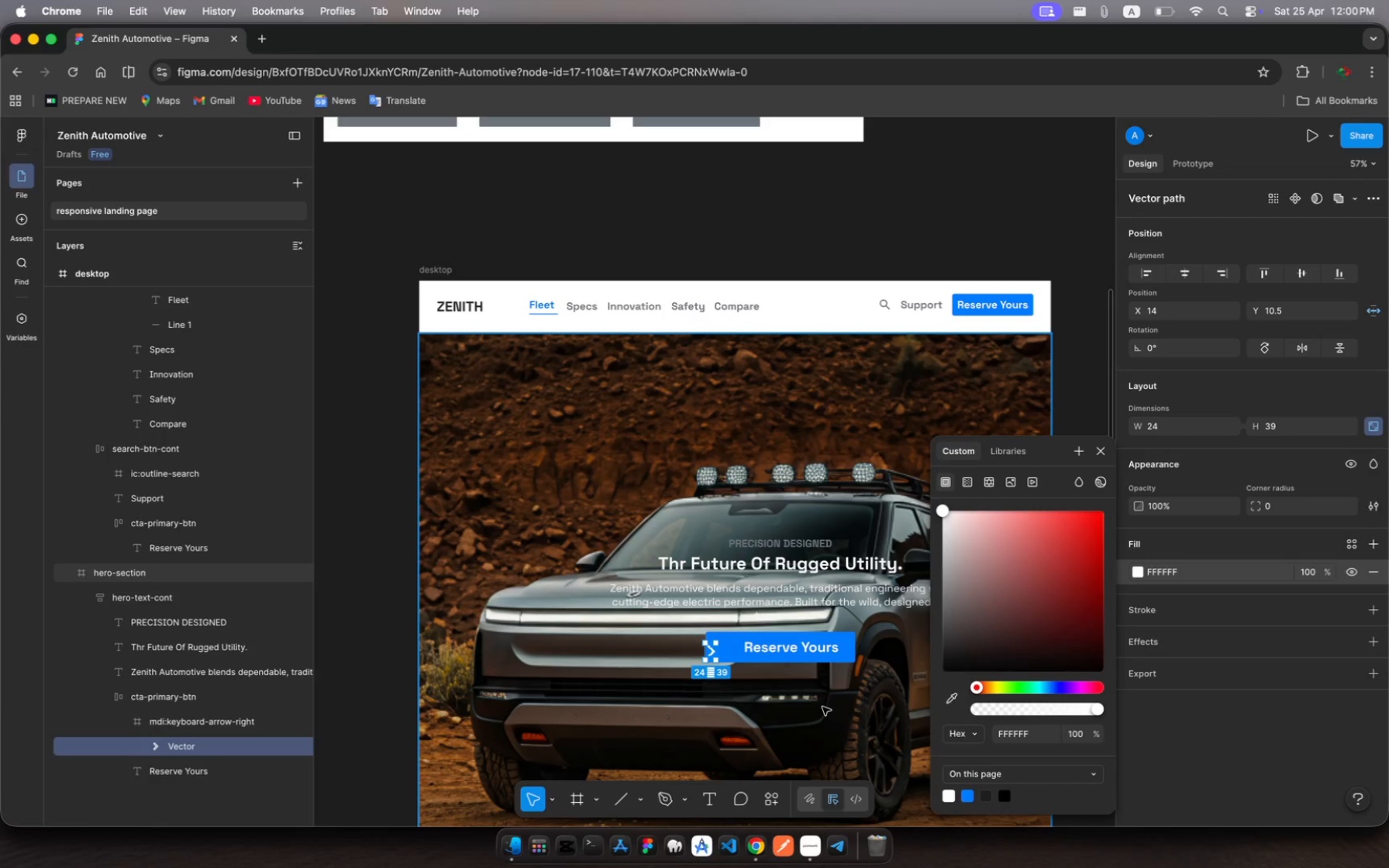 
left_click([202, 717])
 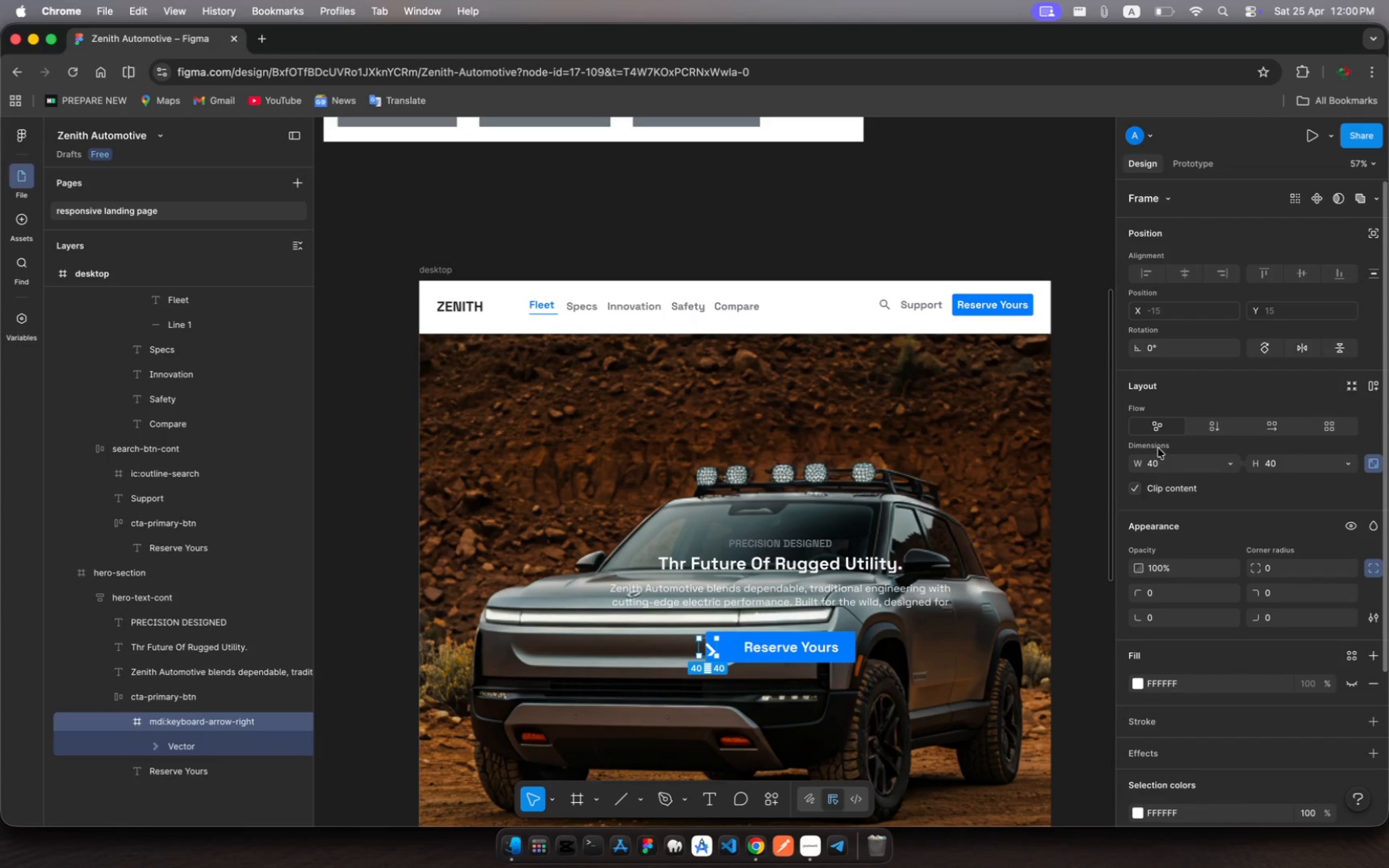 
left_click([1156, 468])
 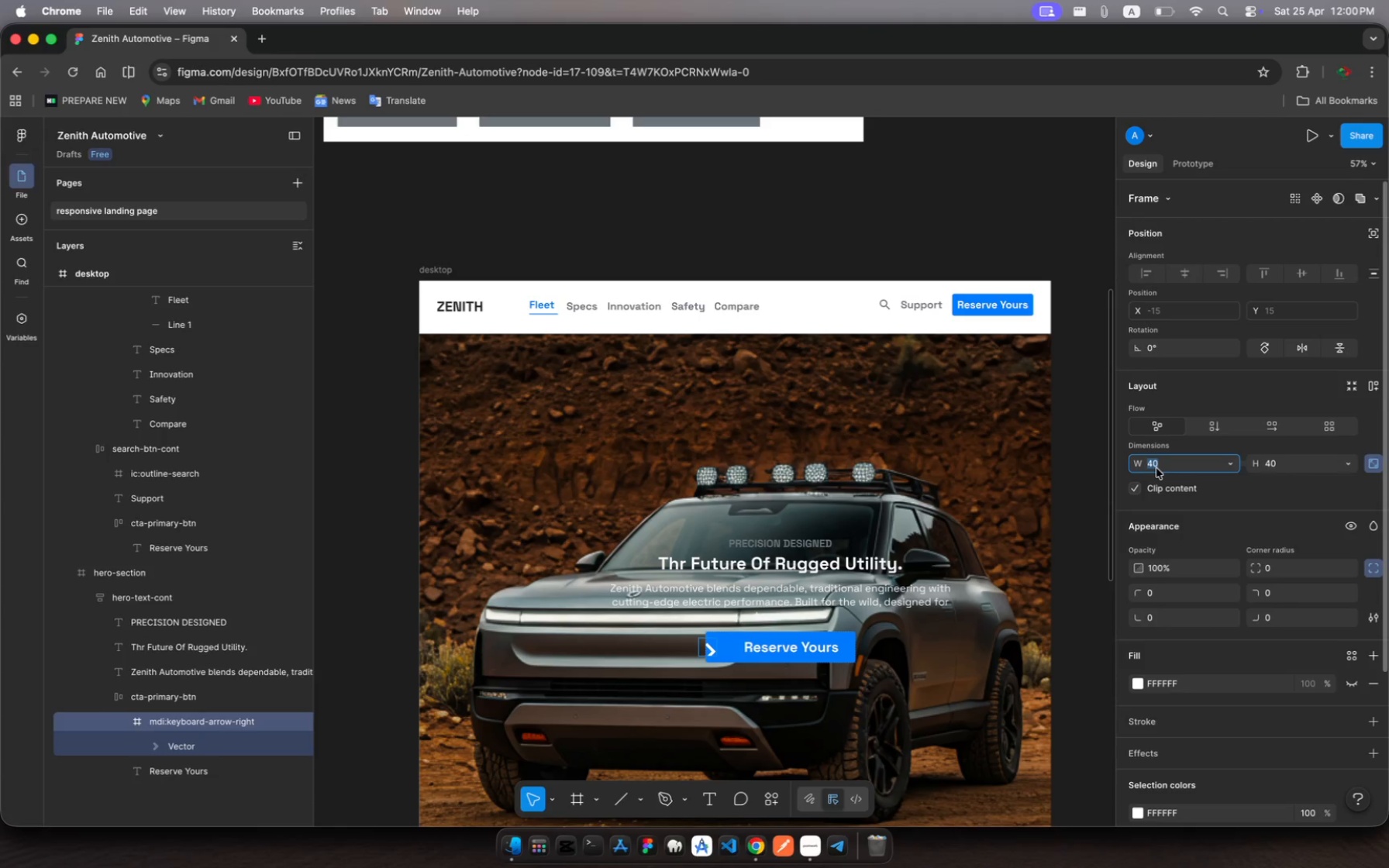 
type(64)
 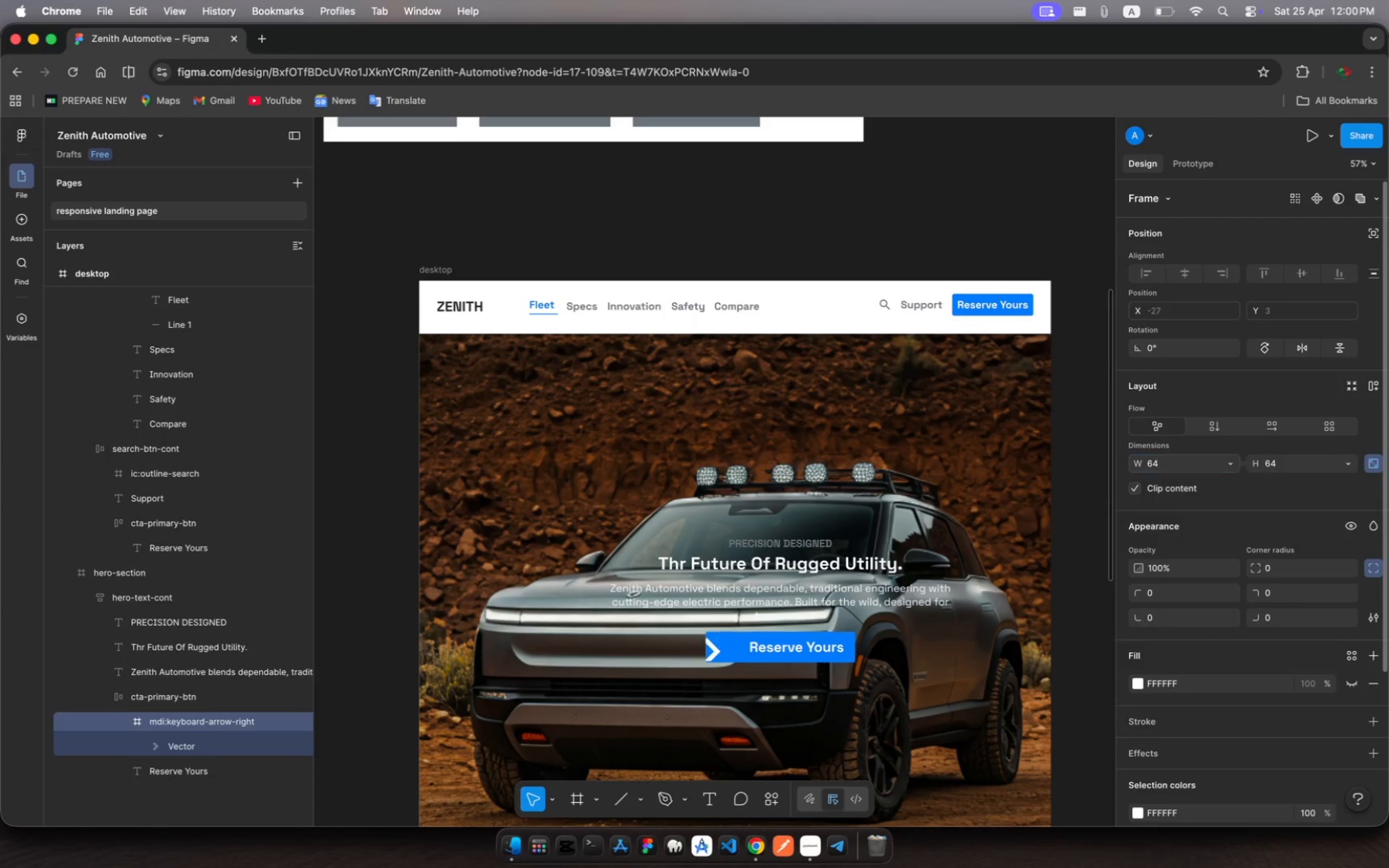 
key(Enter)
 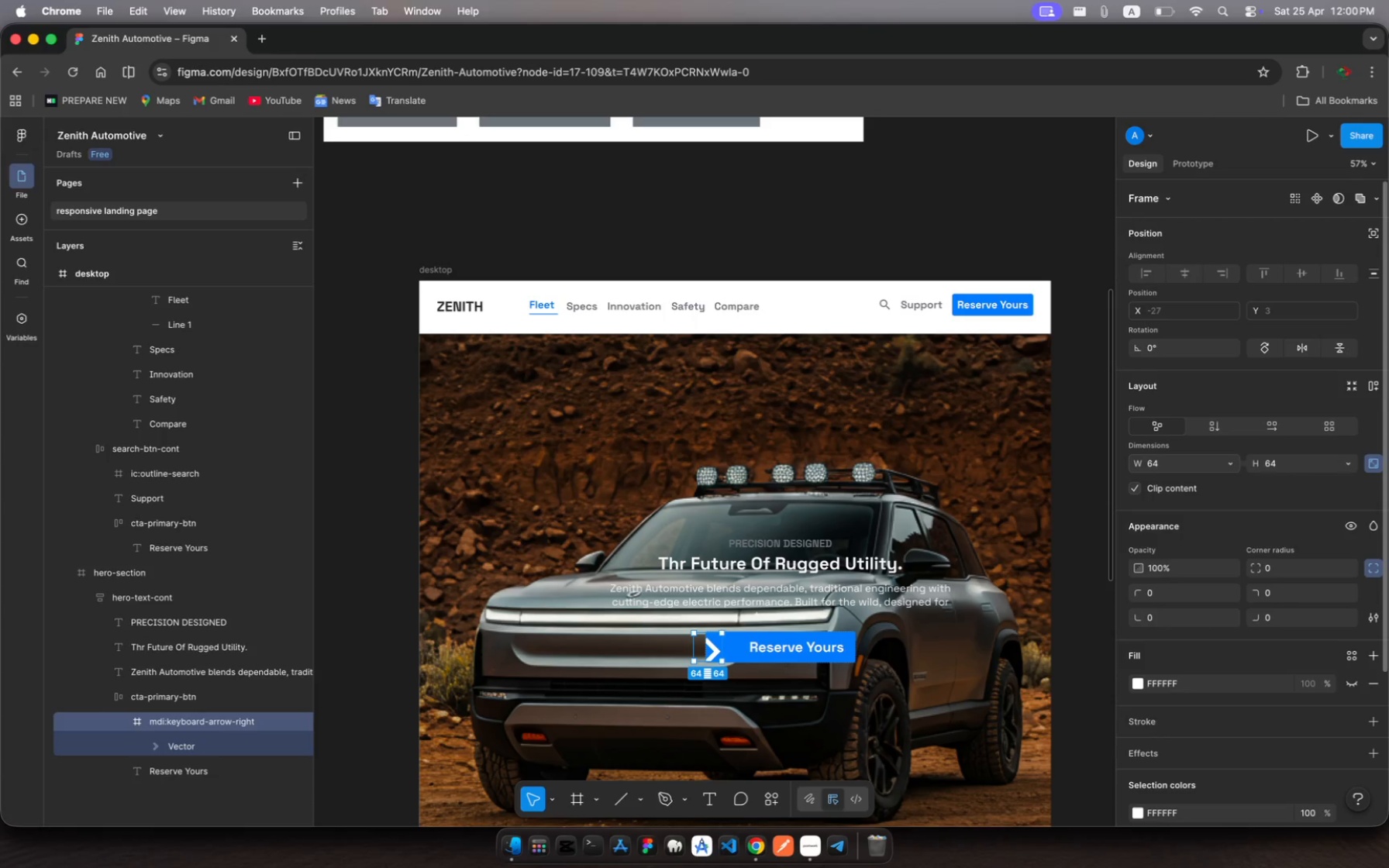 
key(Meta+Z)
 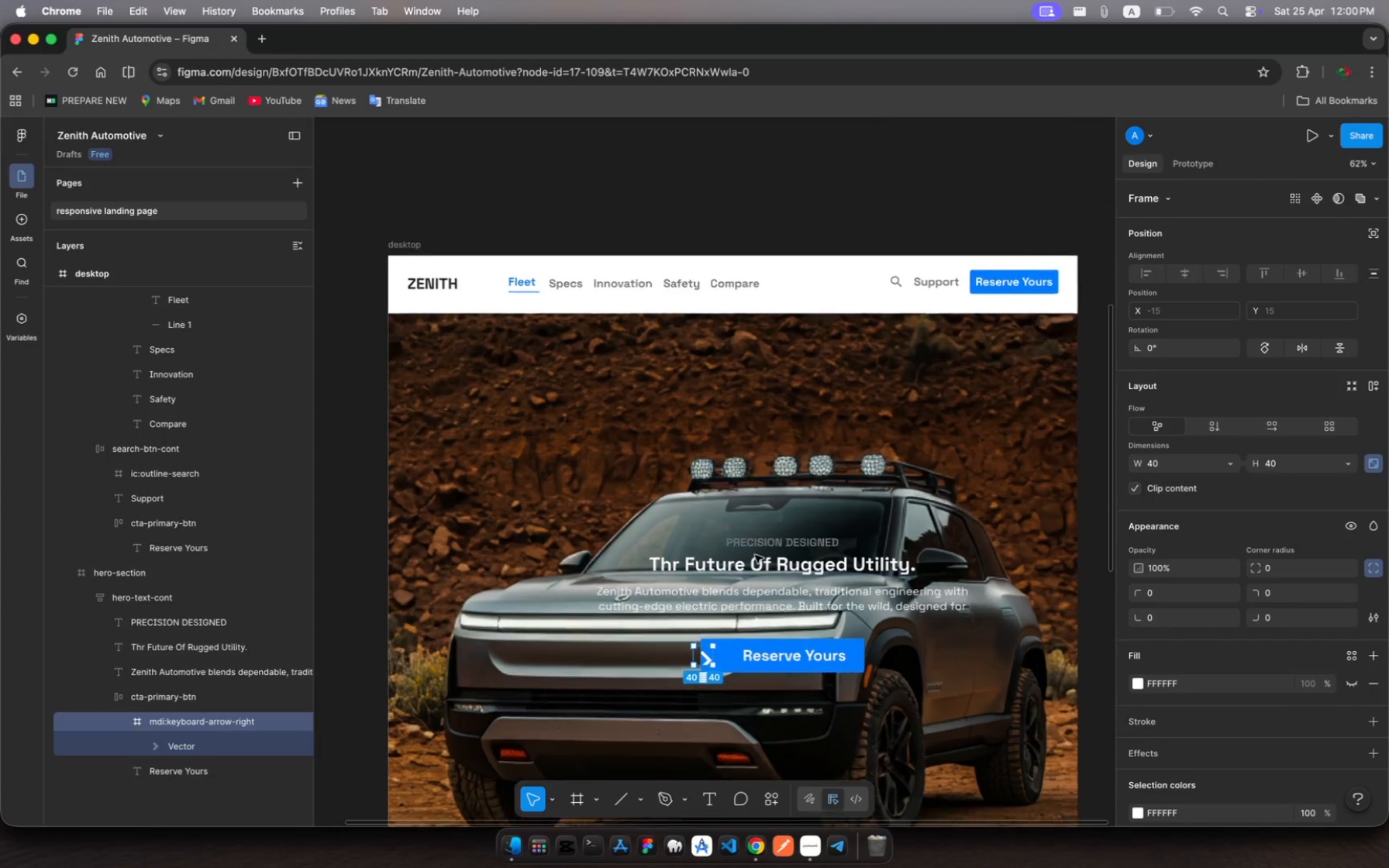 
scroll: coordinate [755, 555], scroll_direction: down, amount: 17.0
 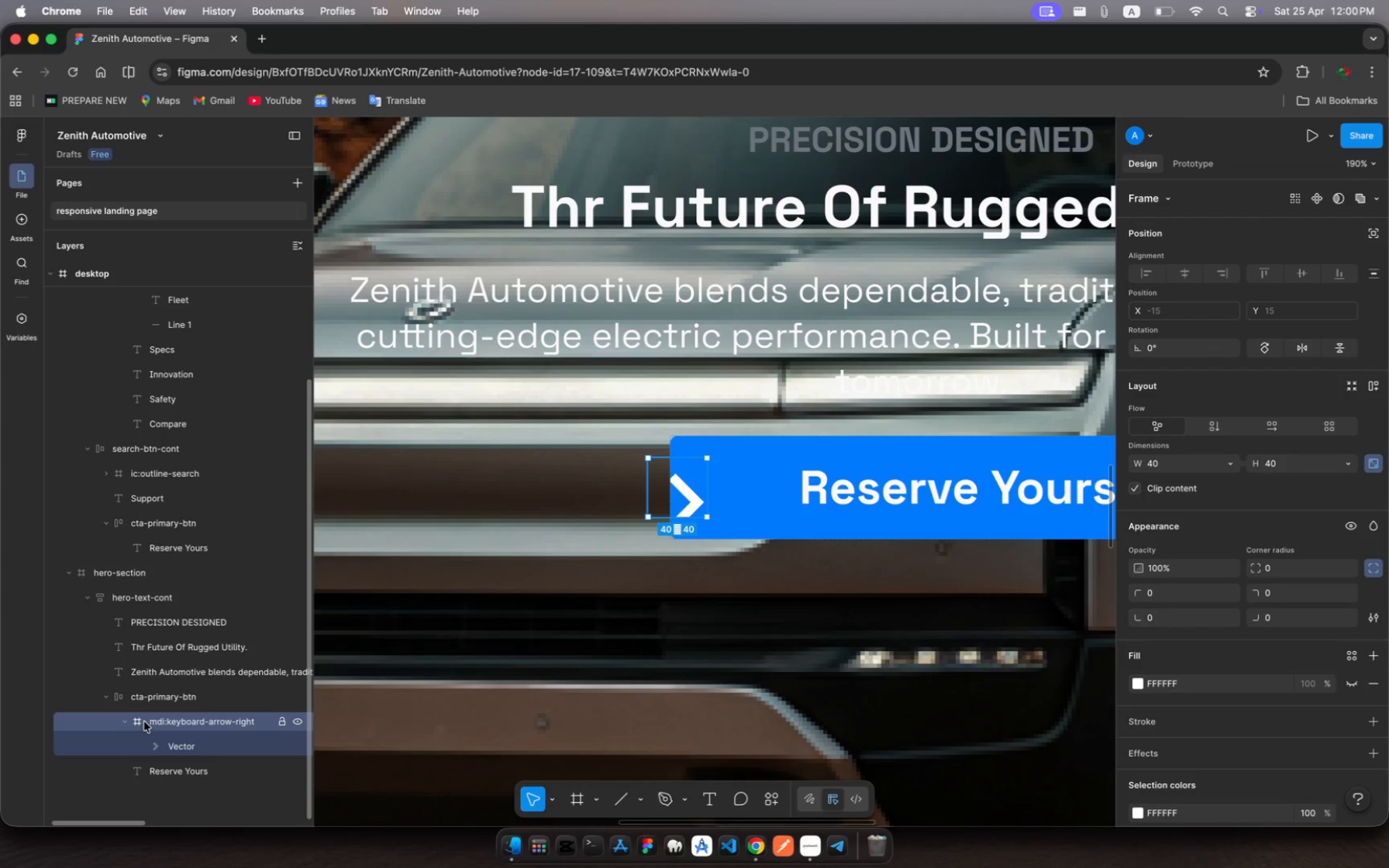 
wait(5.03)
 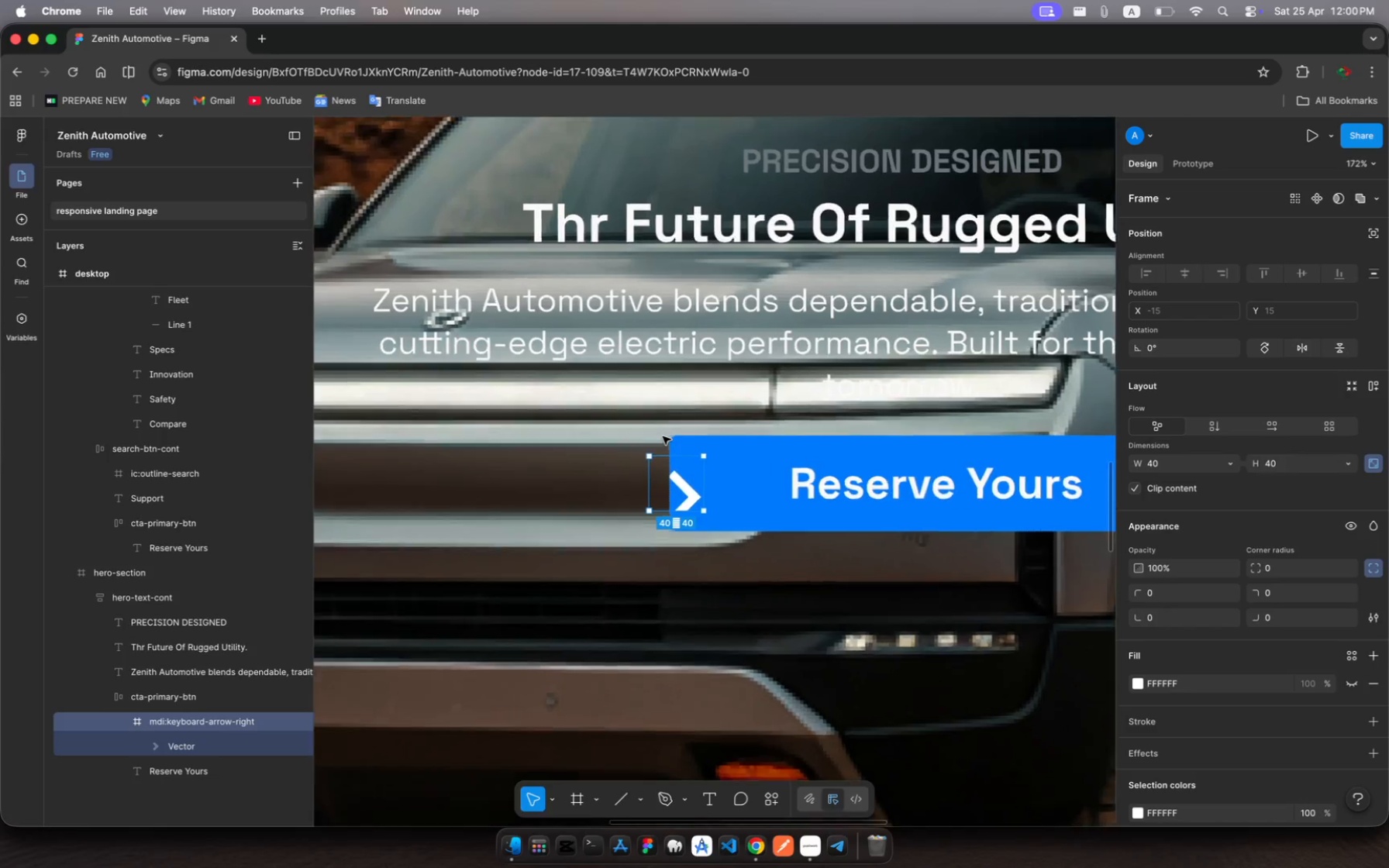 
left_click([179, 747])
 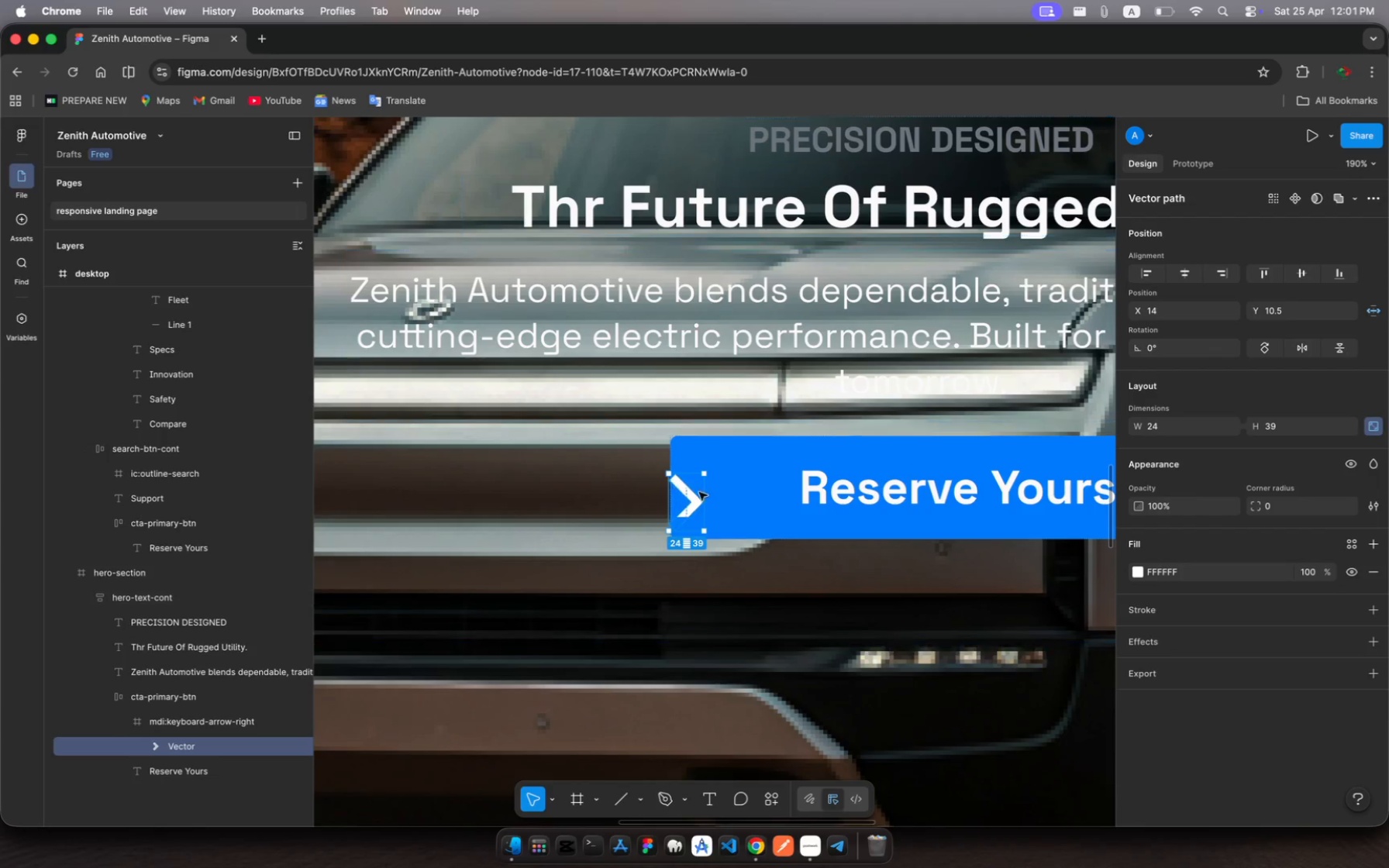 
wait(6.52)
 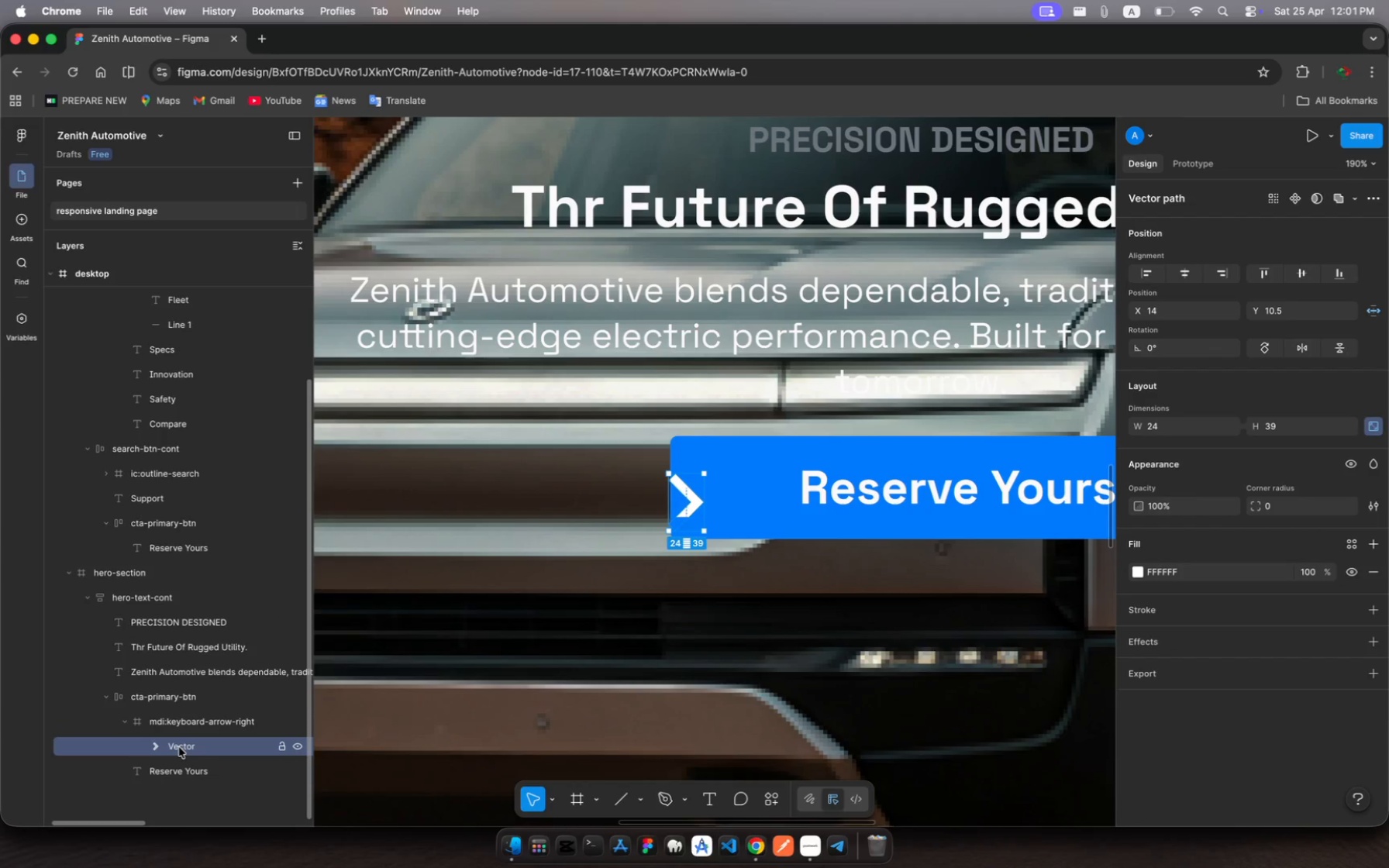 
left_click_drag(start_coordinate=[701, 532], to_coordinate=[694, 512])
 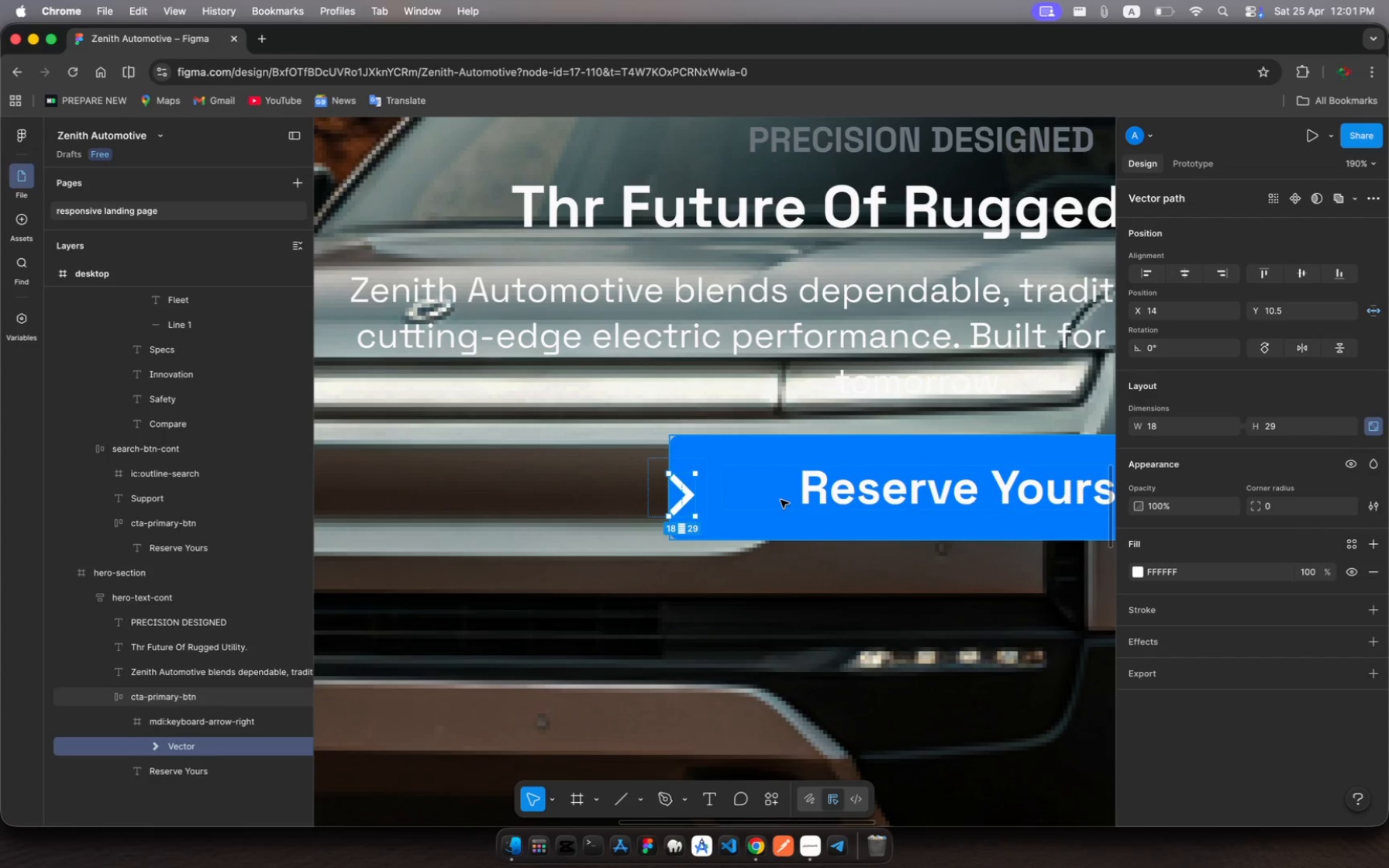 
scroll: coordinate [780, 500], scroll_direction: down, amount: 12.0
 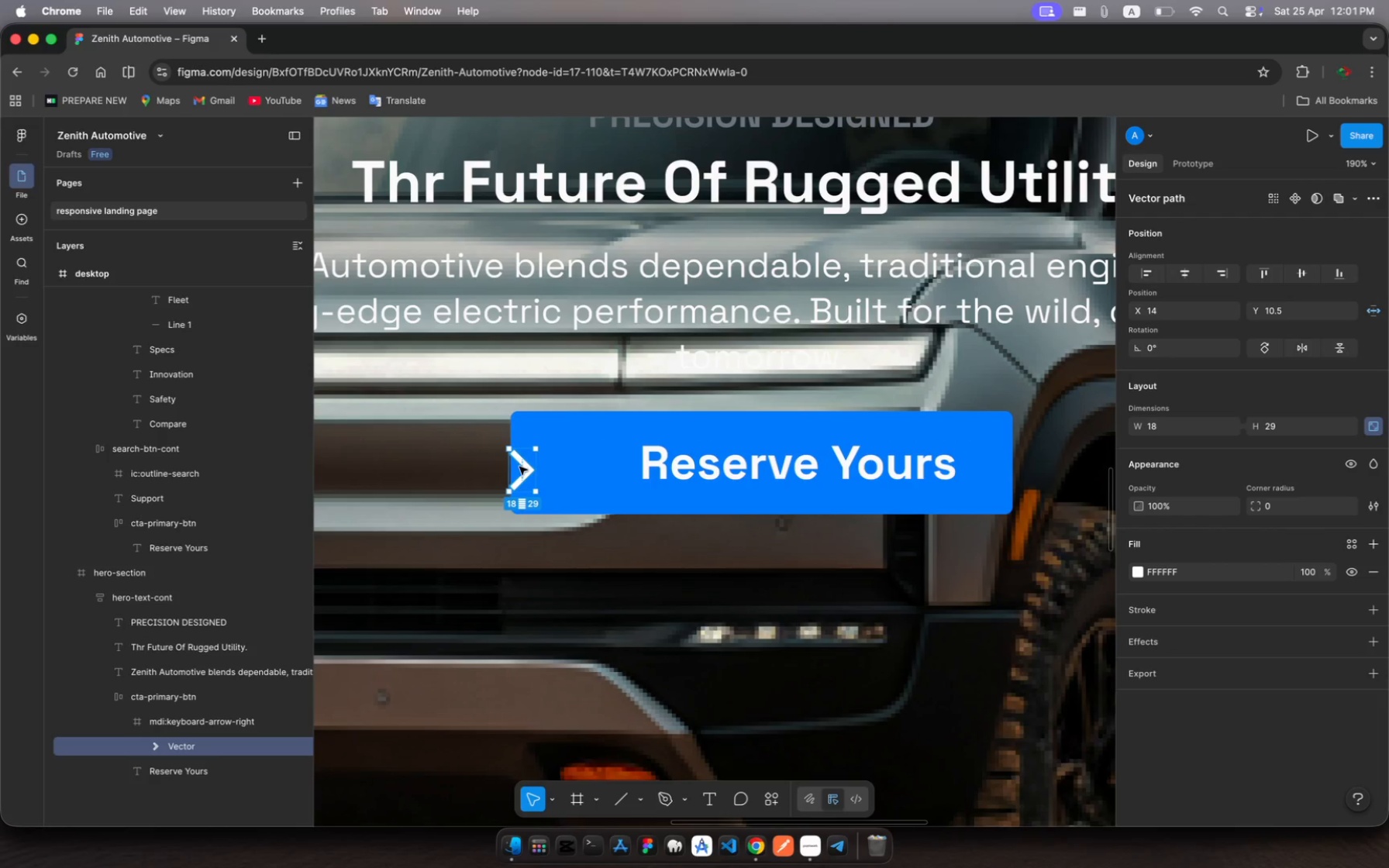 
left_click_drag(start_coordinate=[519, 467], to_coordinate=[989, 480])
 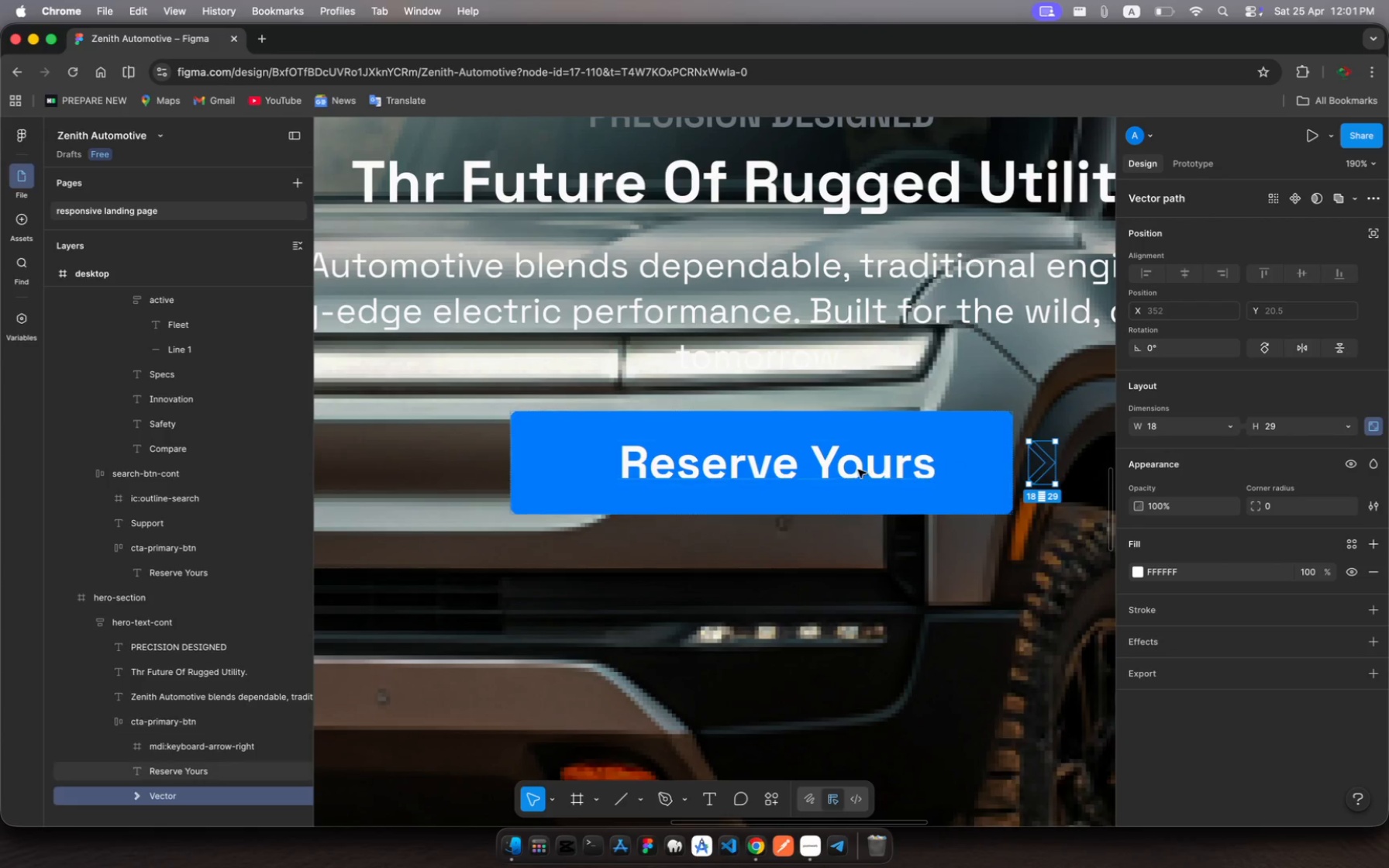 
double_click([860, 473])
 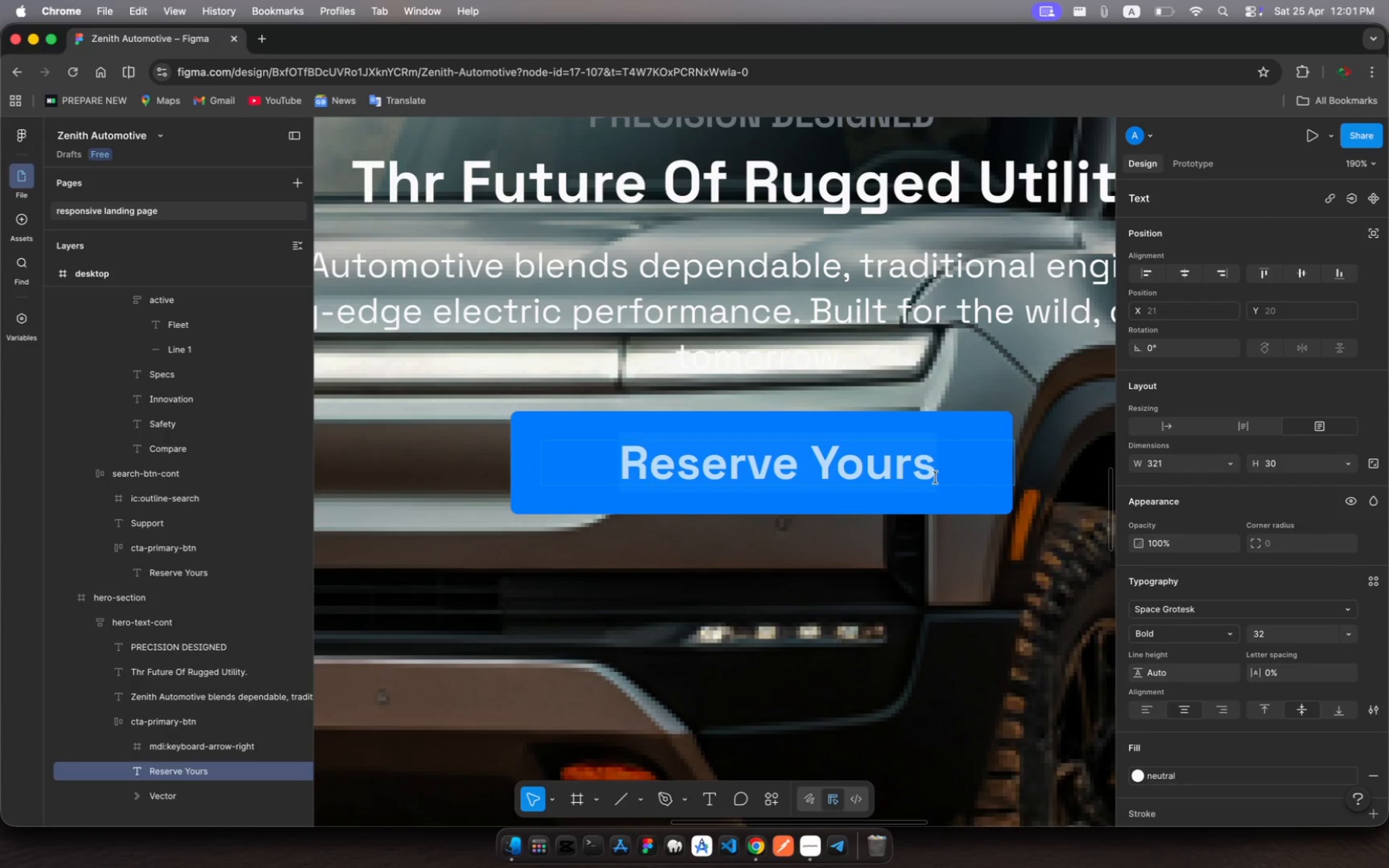 
key(Escape)
 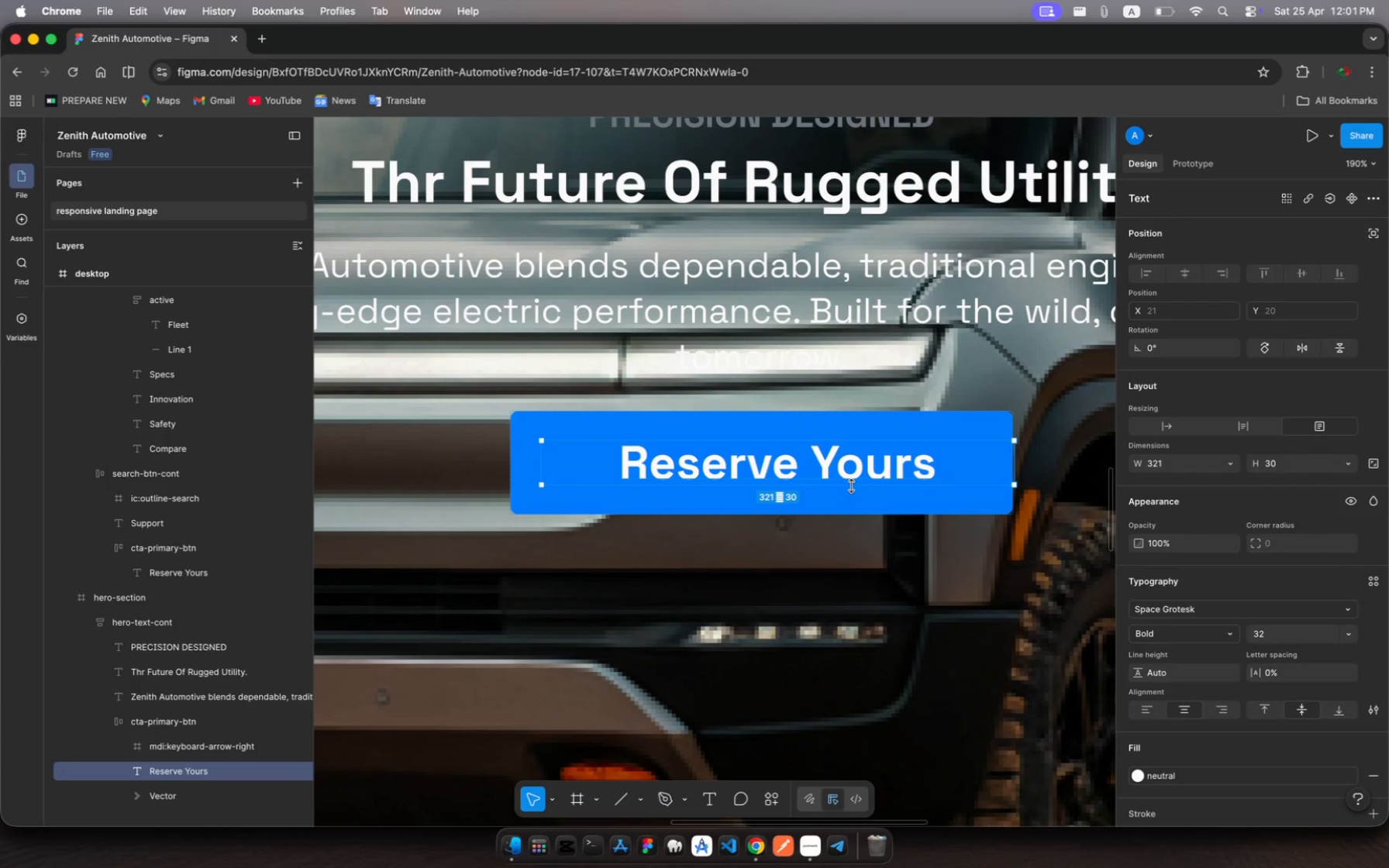 
left_click_drag(start_coordinate=[851, 486], to_coordinate=[853, 495])
 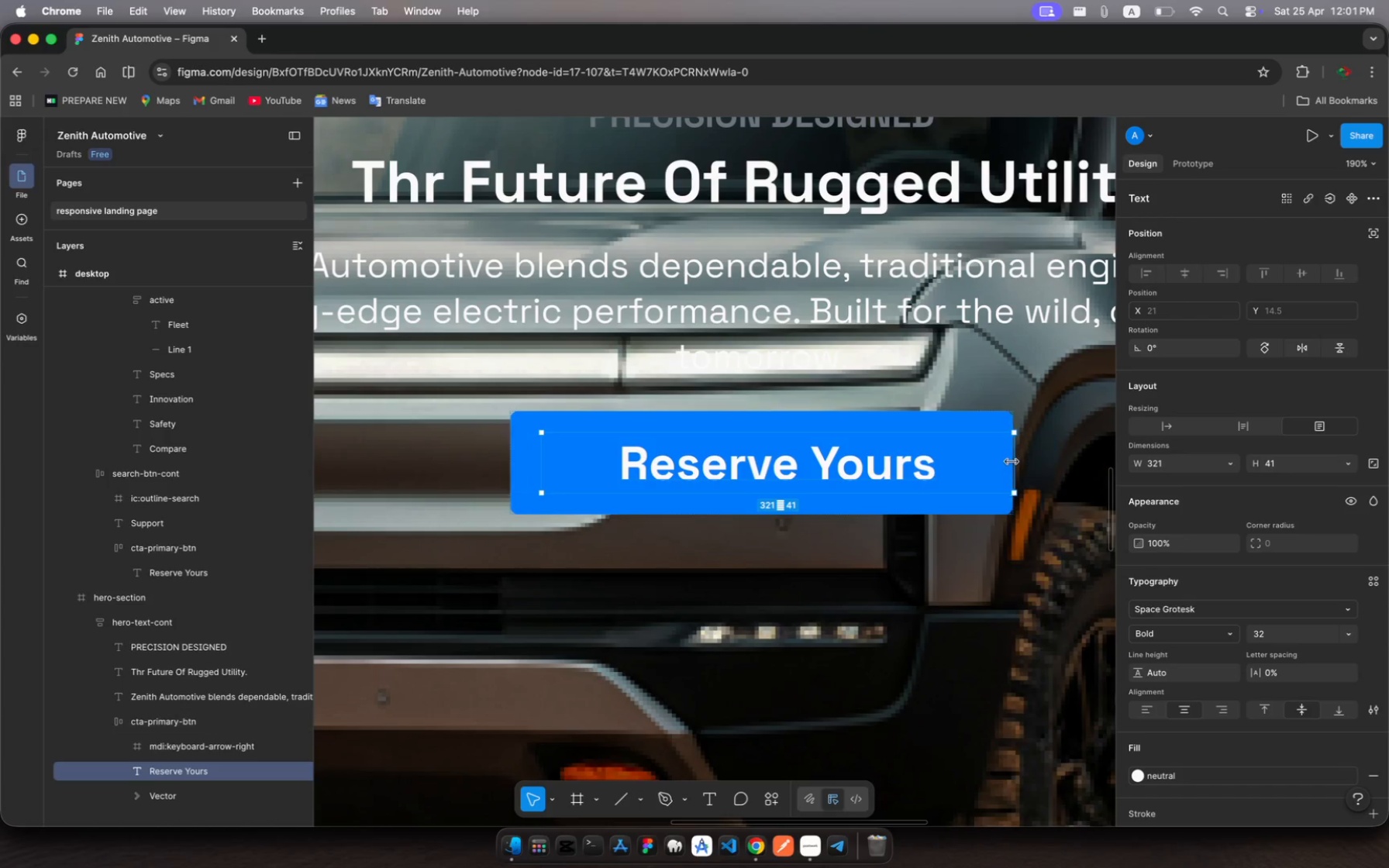 
left_click_drag(start_coordinate=[1015, 462], to_coordinate=[898, 467])
 